 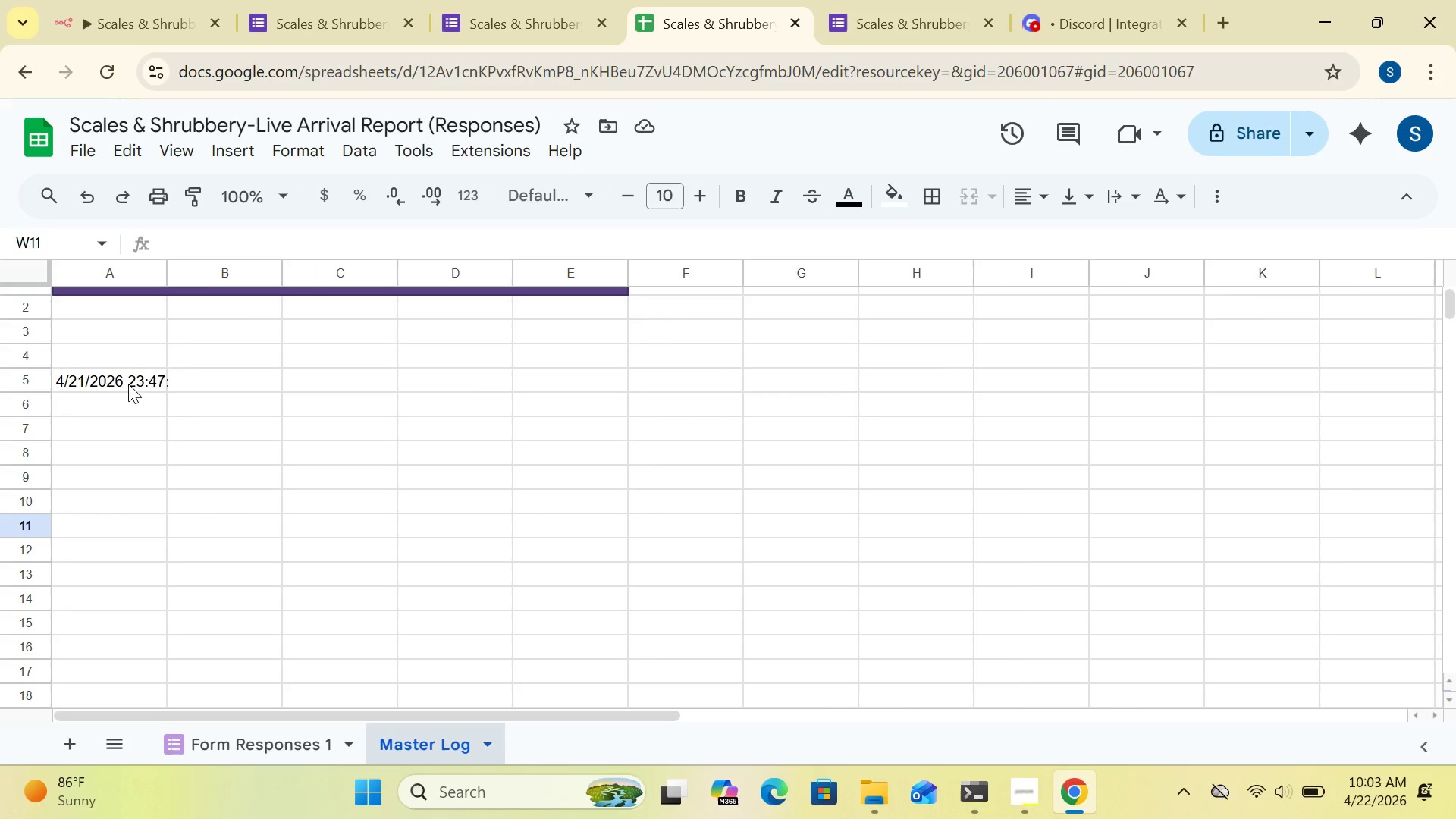 
left_click_drag(start_coordinate=[1451, 308], to_coordinate=[1443, 289])
 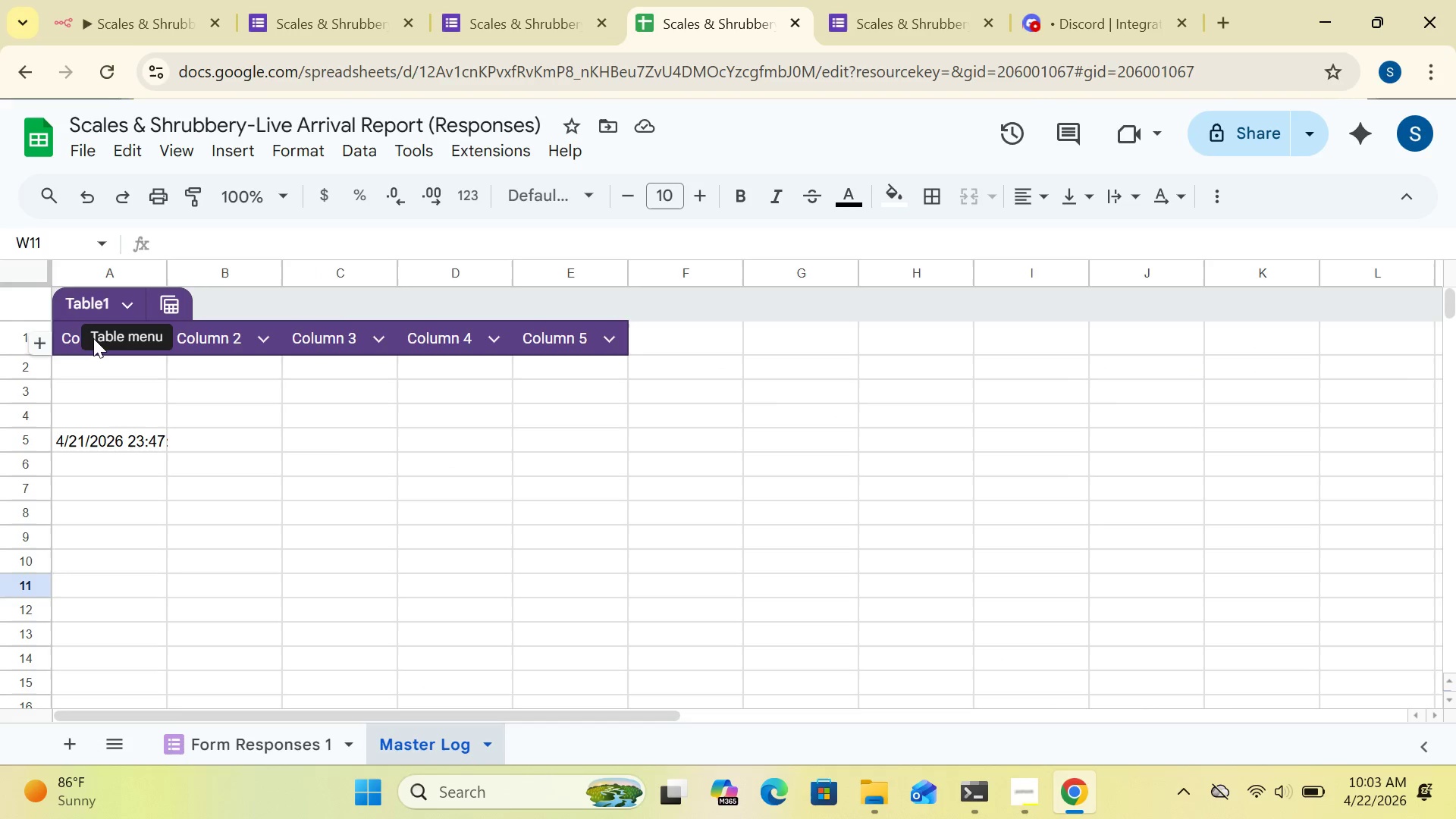 
left_click([87, 339])
 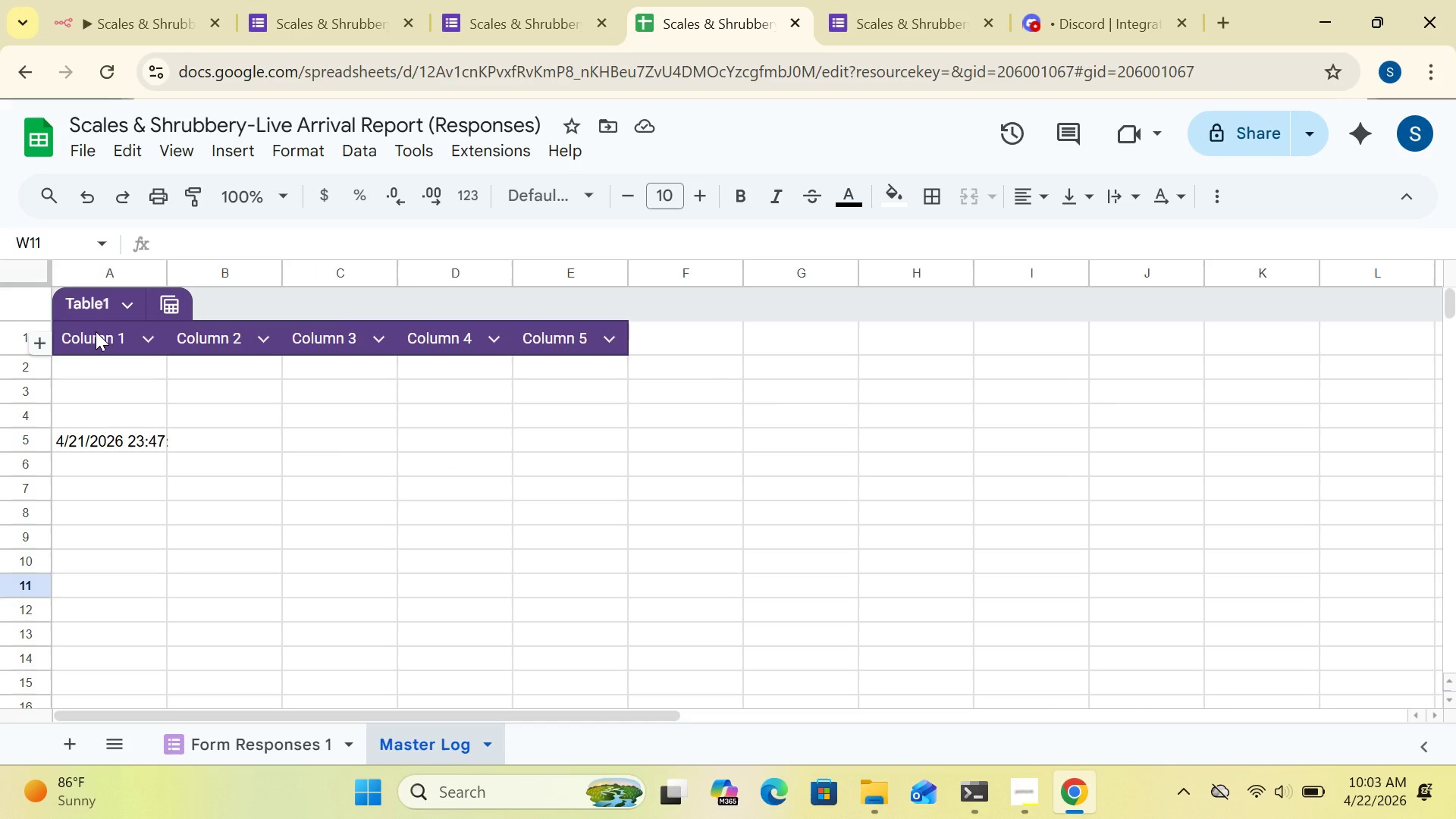 
left_click([96, 331])
 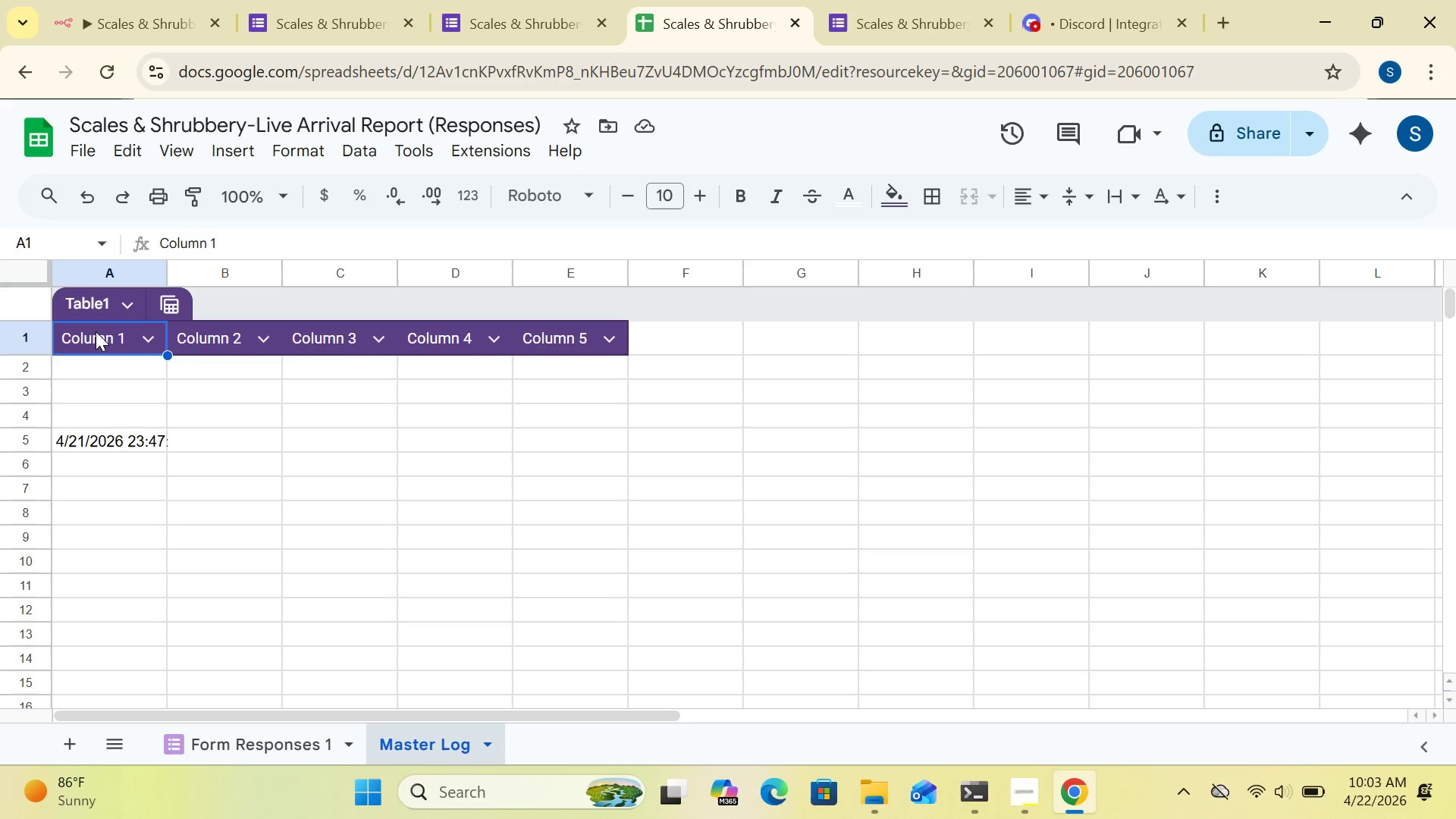 
wait(6.98)
 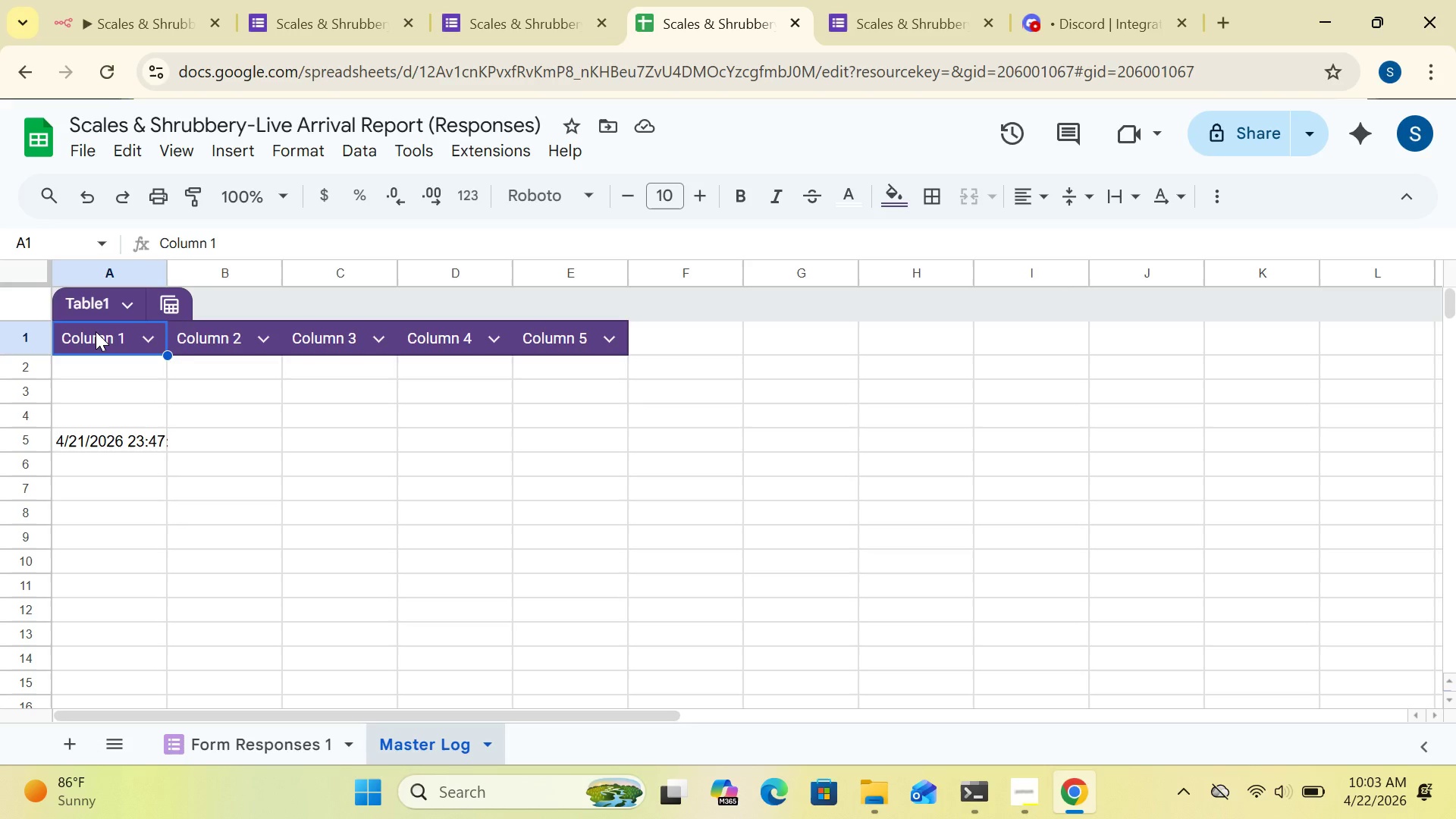 
left_click([96, 334])
 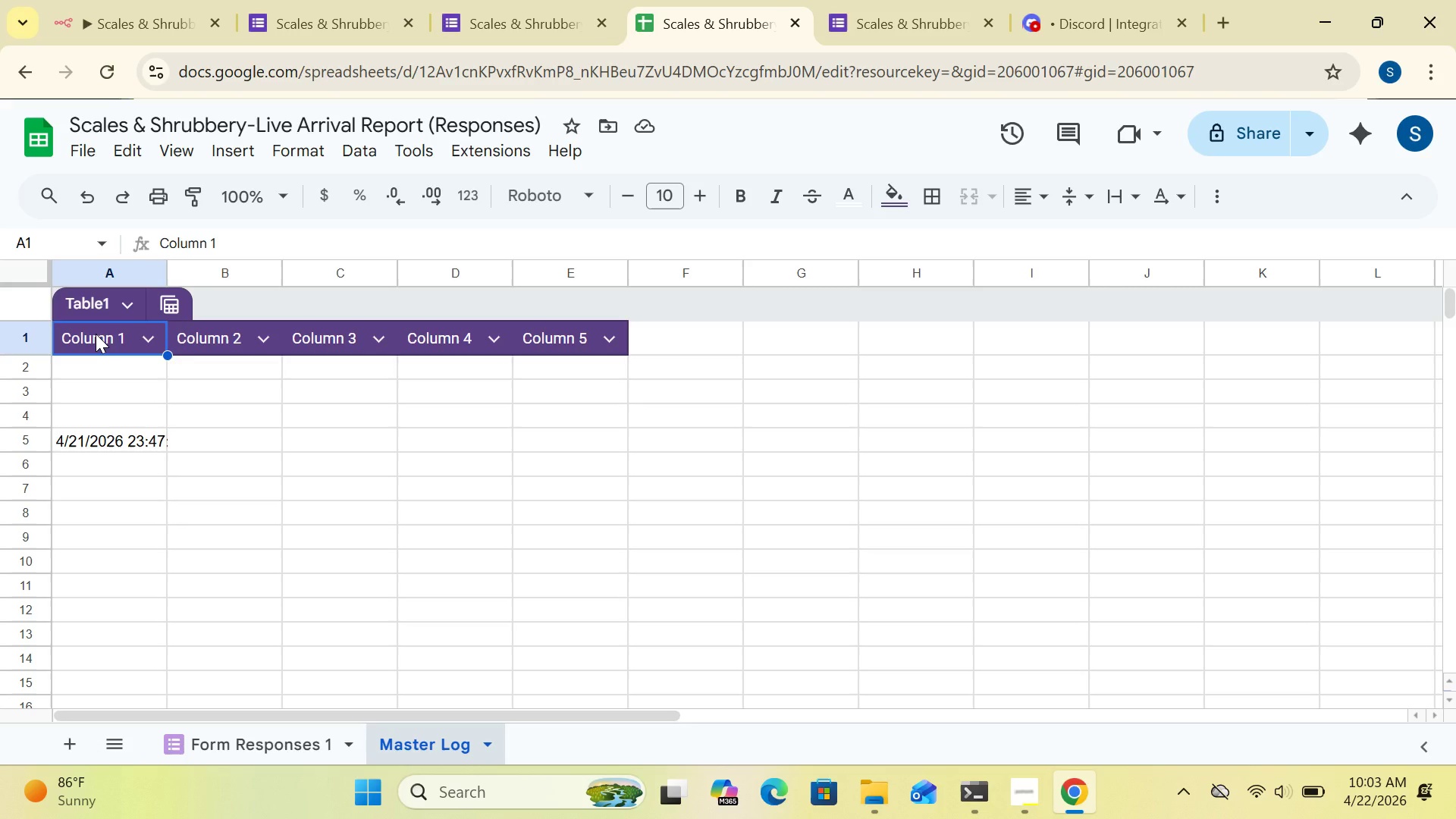 
wait(9.03)
 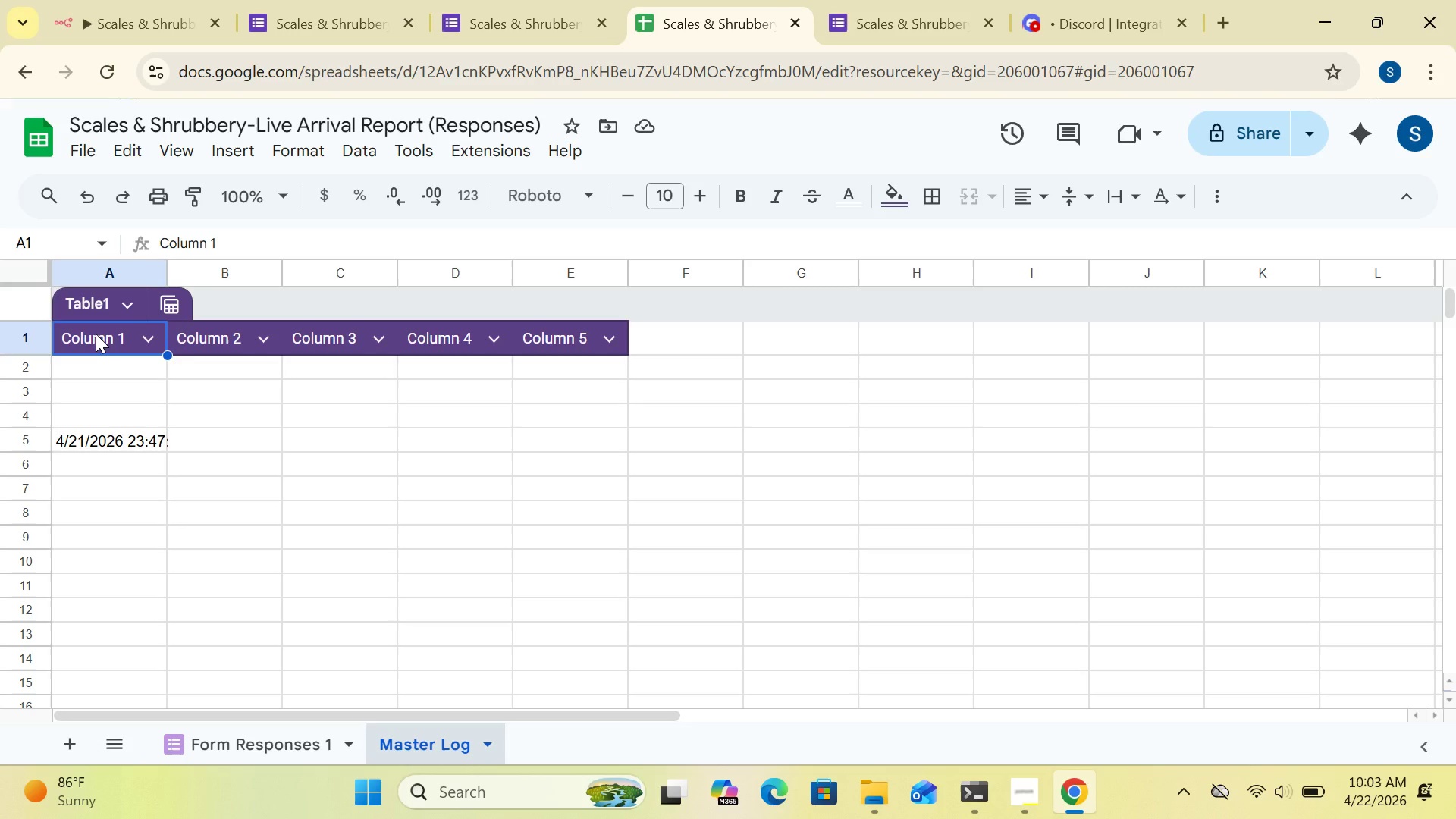 
type(timestamo)
key(Backspace)
type(p)
 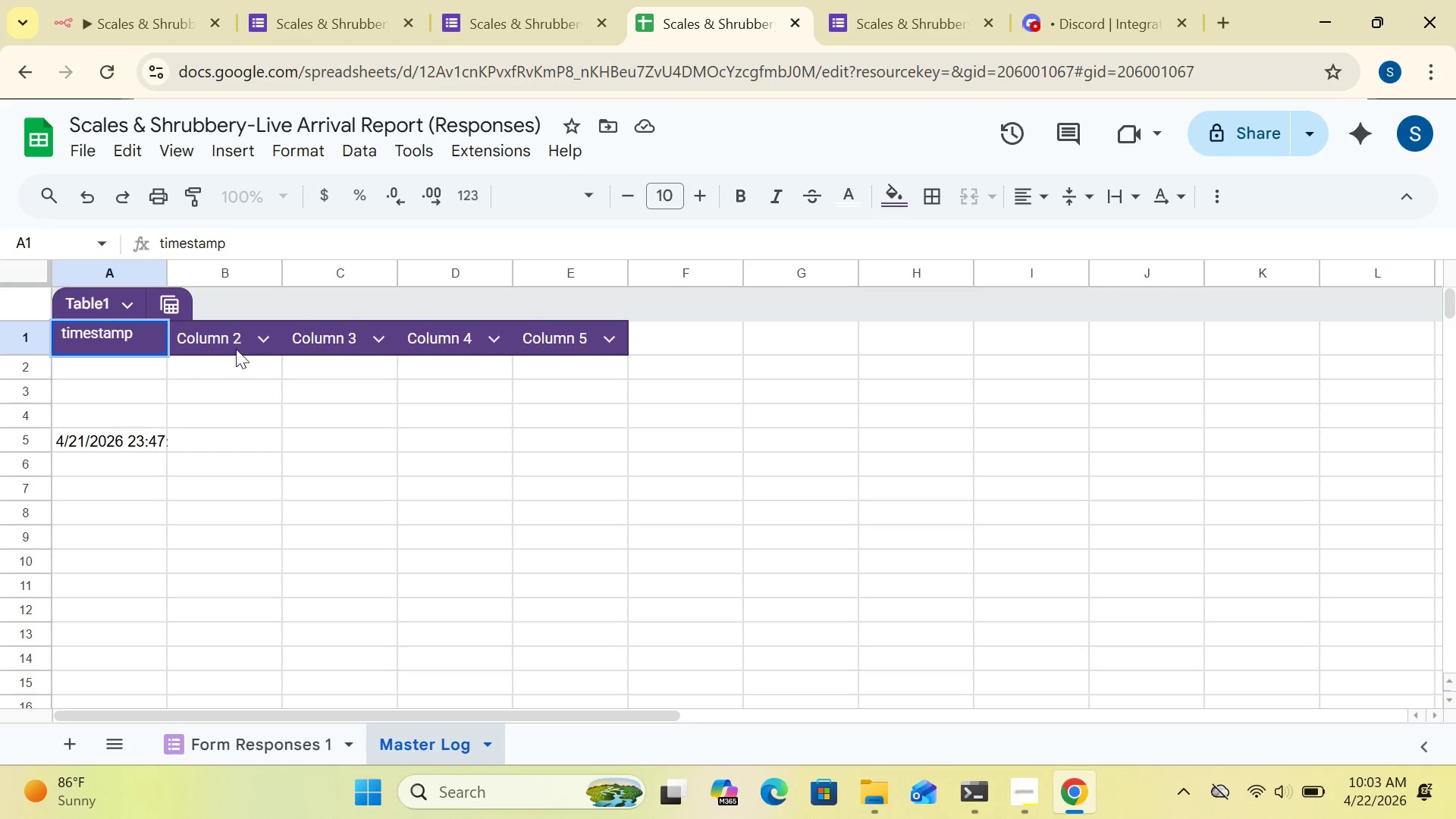 
left_click([236, 336])
 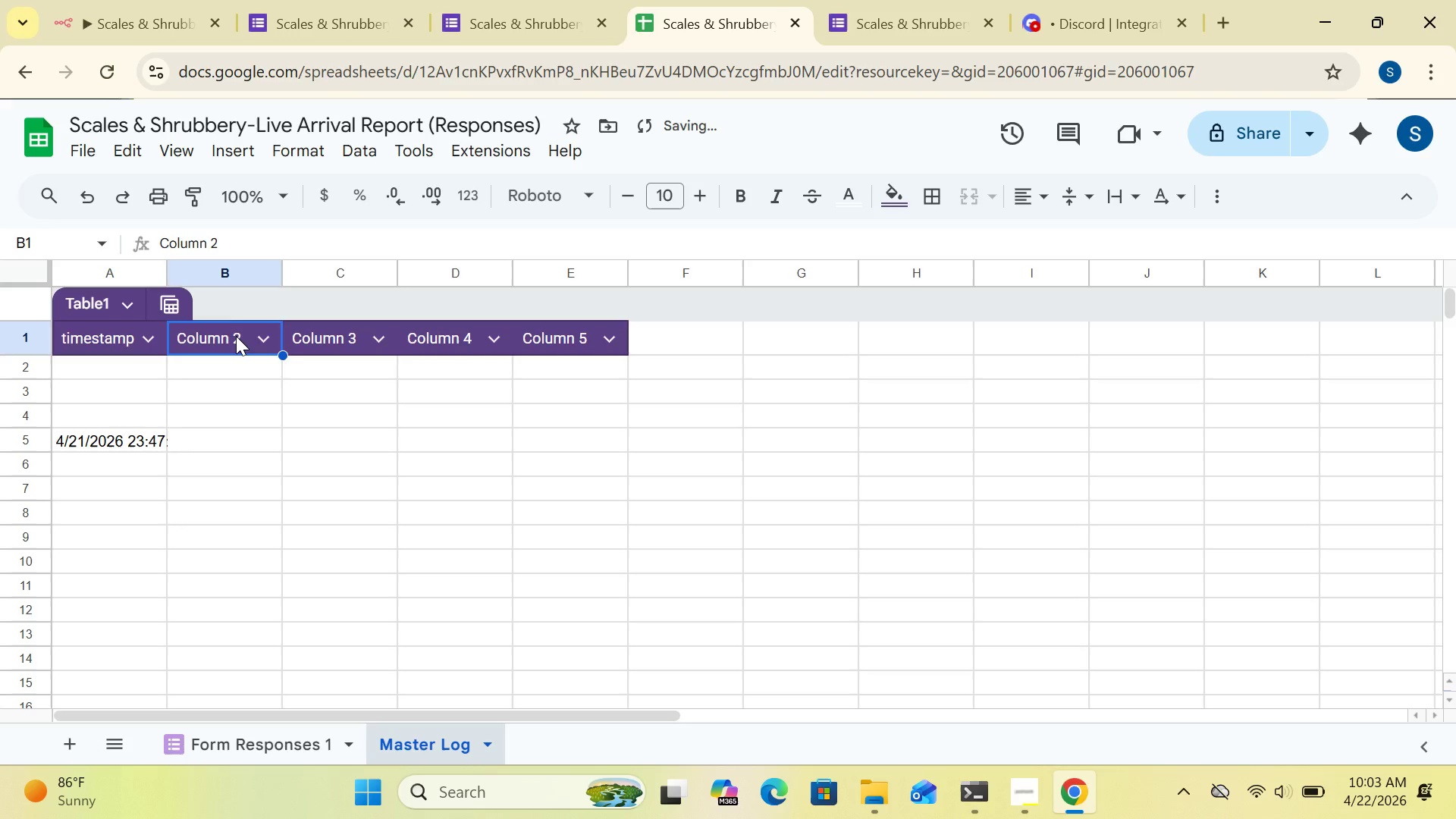 
type(orderID)
 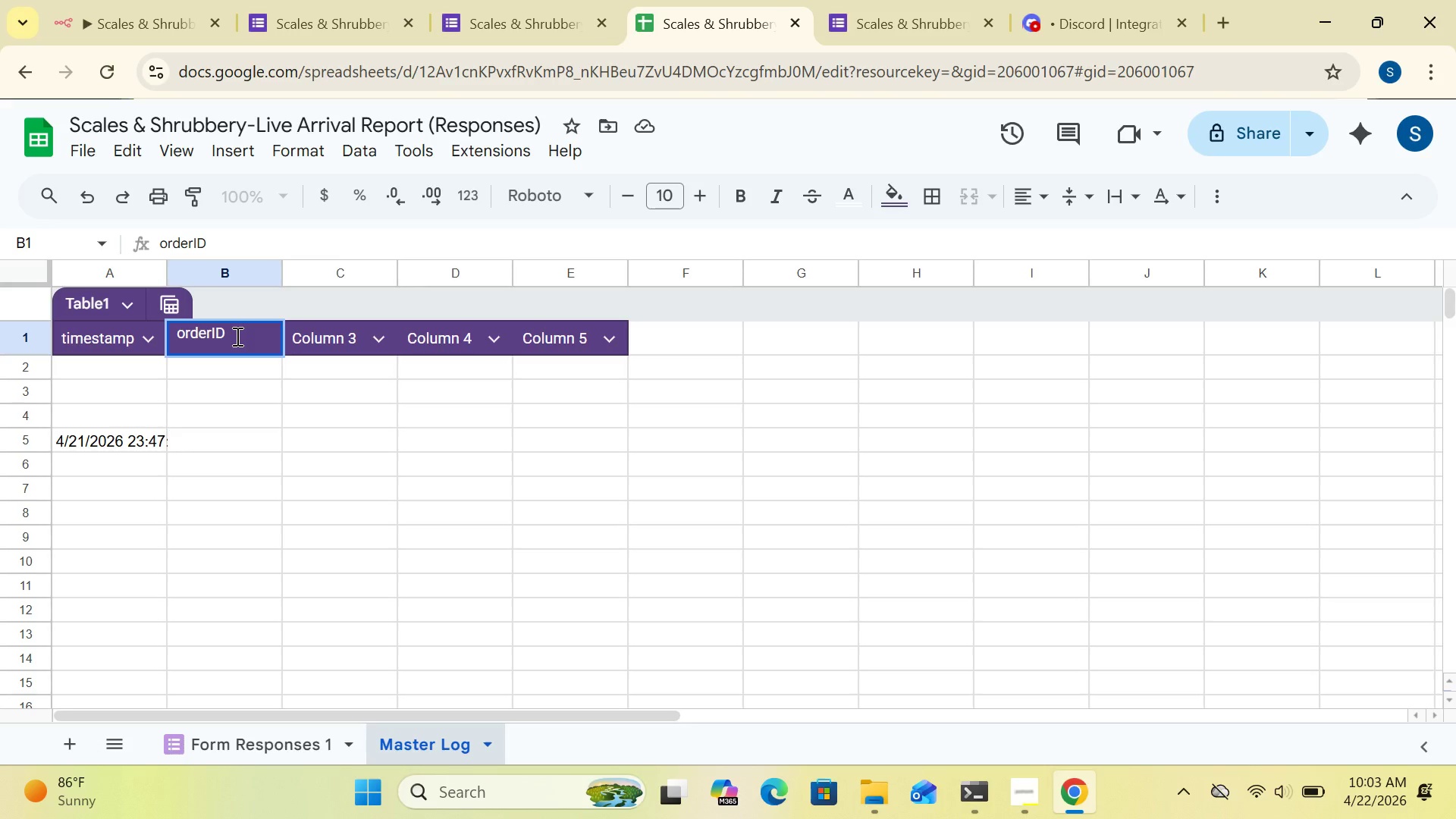 
wait(9.12)
 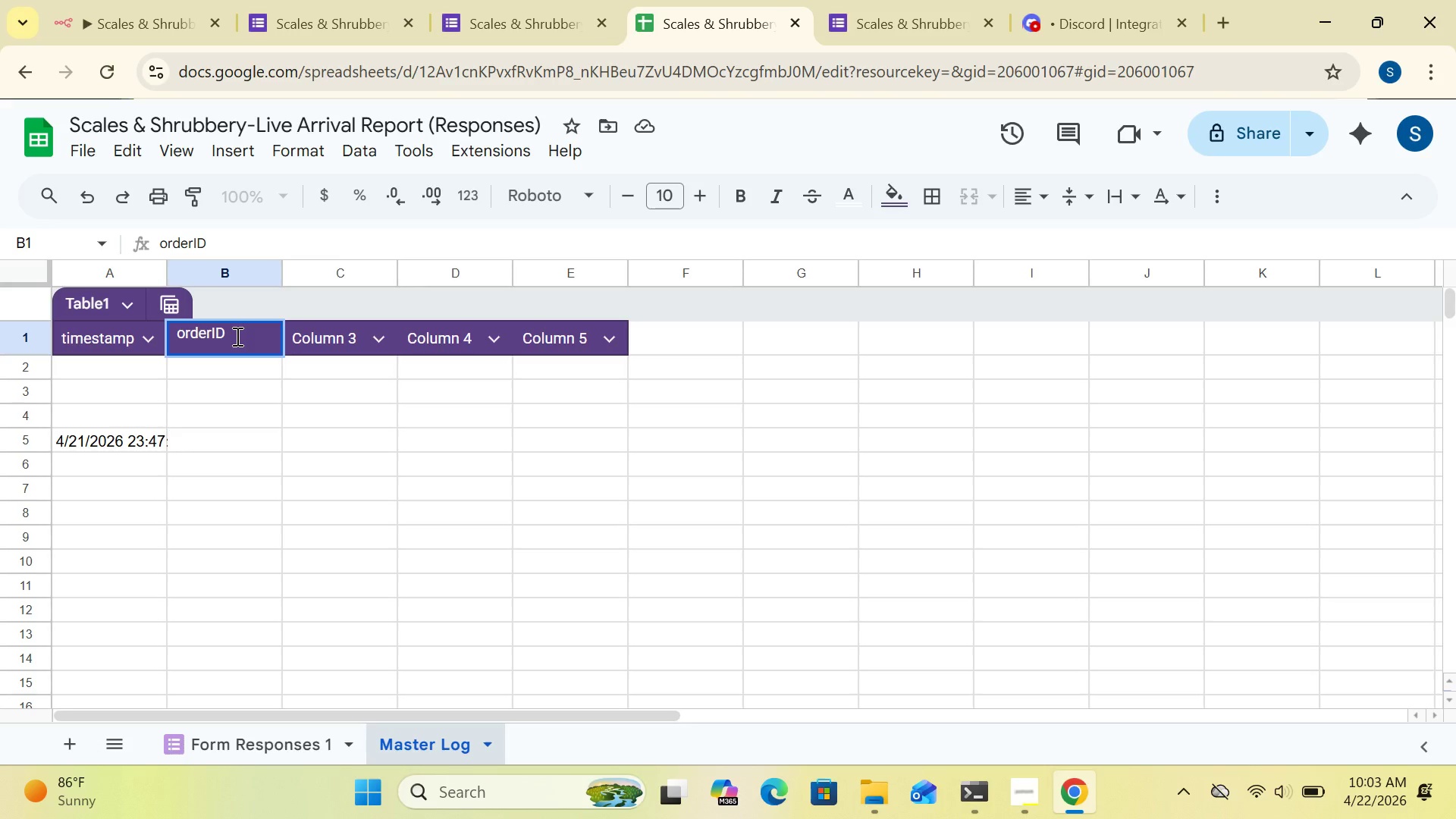 
left_click([350, 337])
 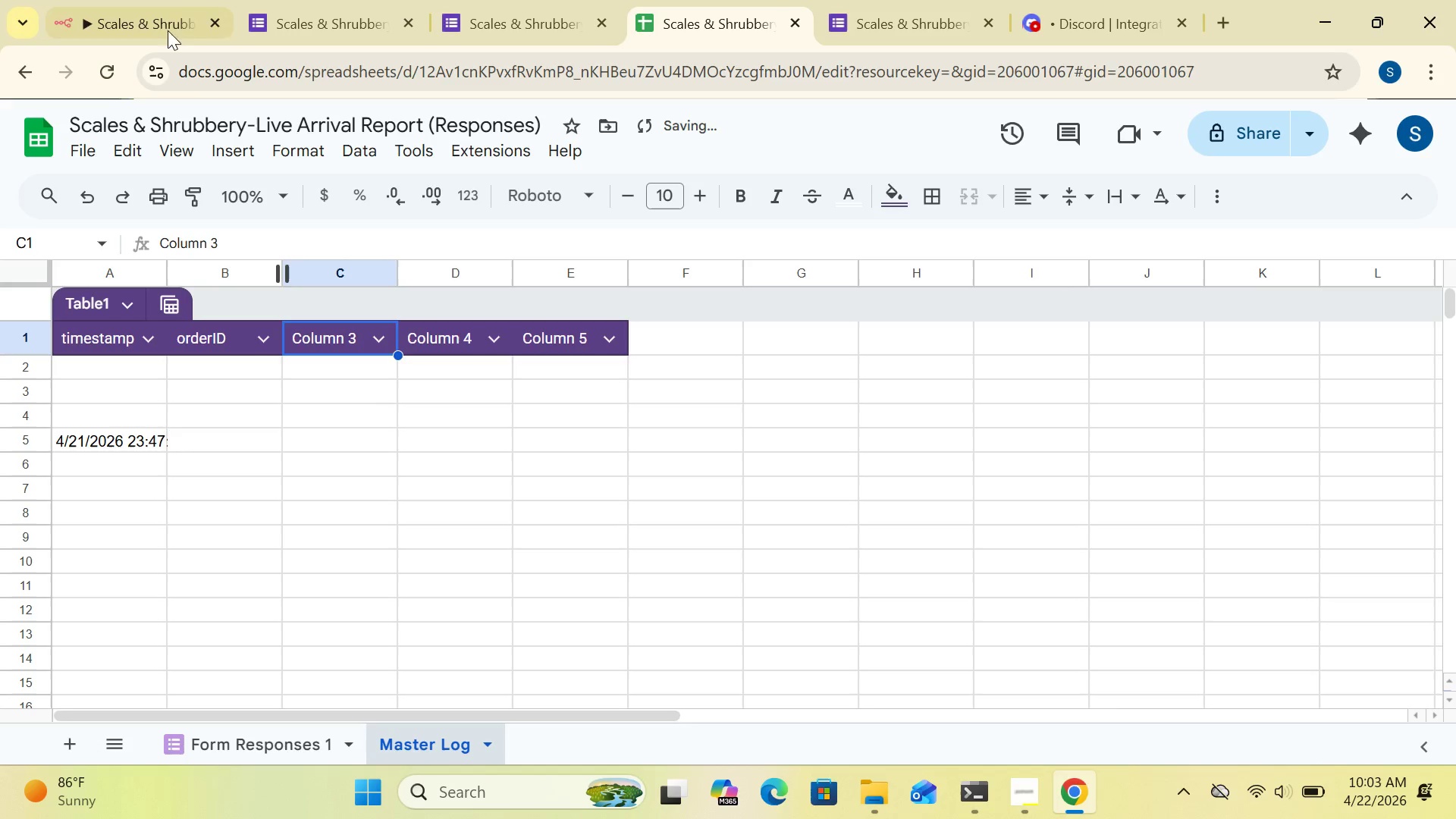 
left_click([168, 14])
 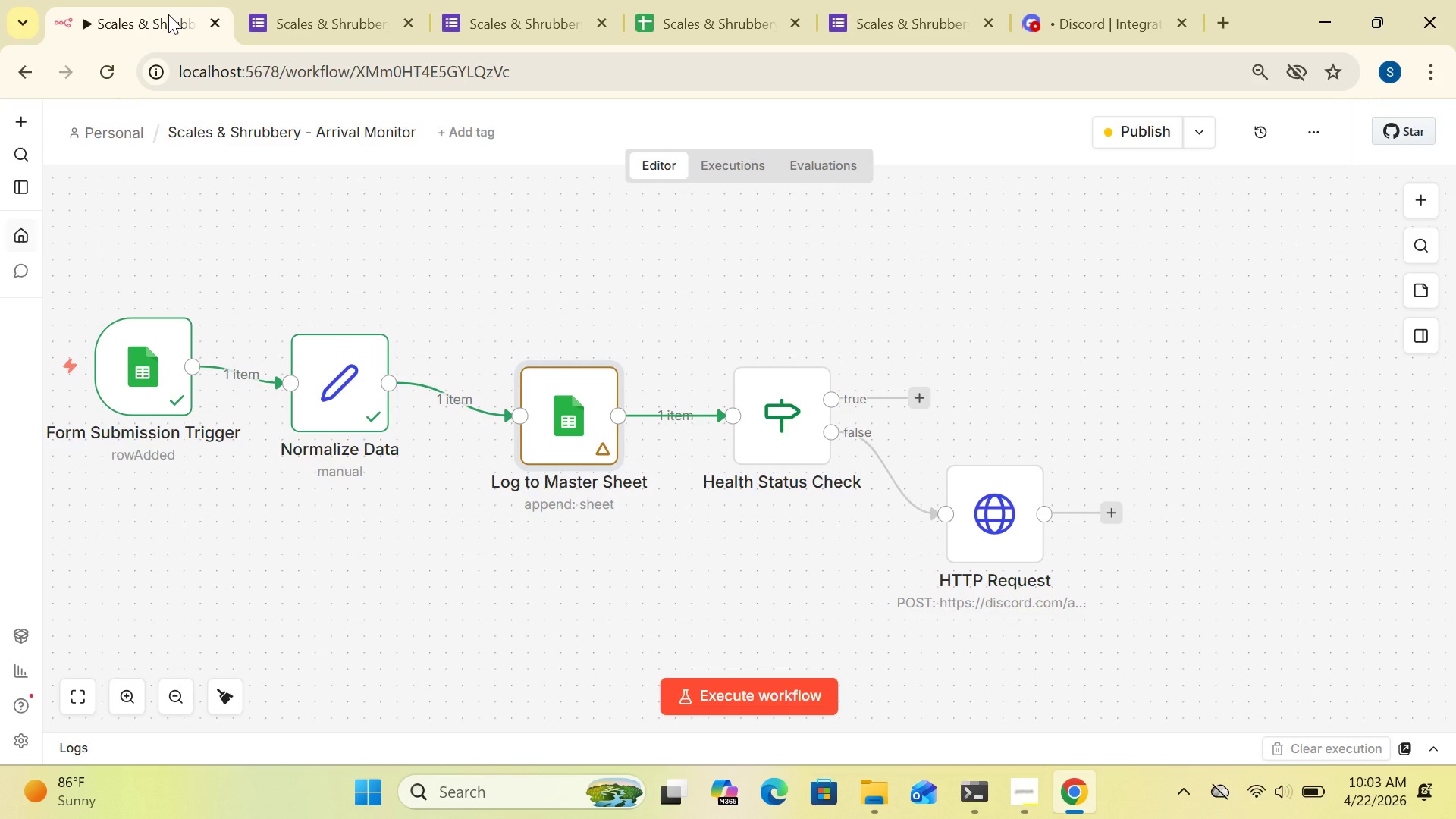 
wait(12.12)
 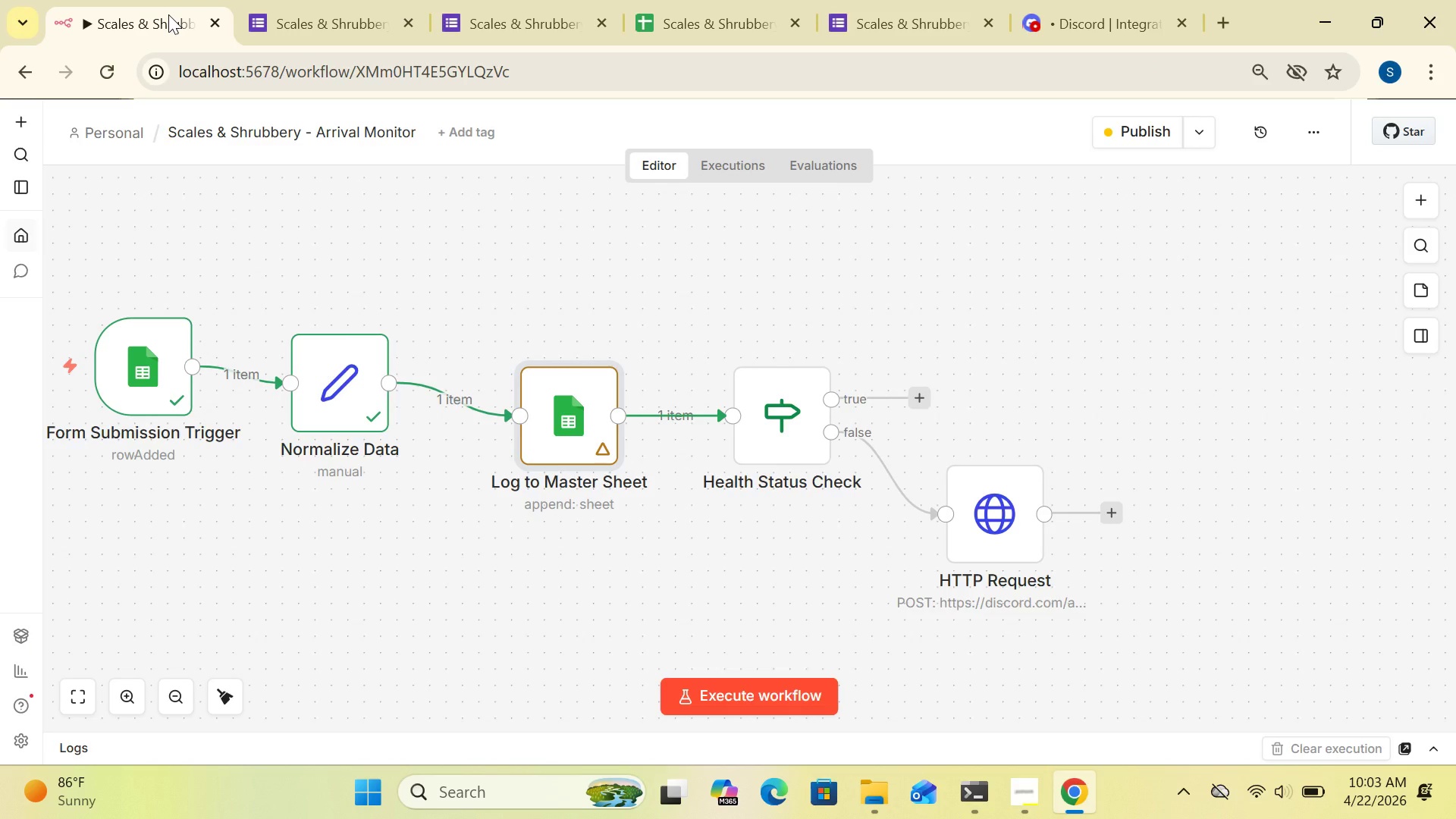 
double_click([179, 377])
 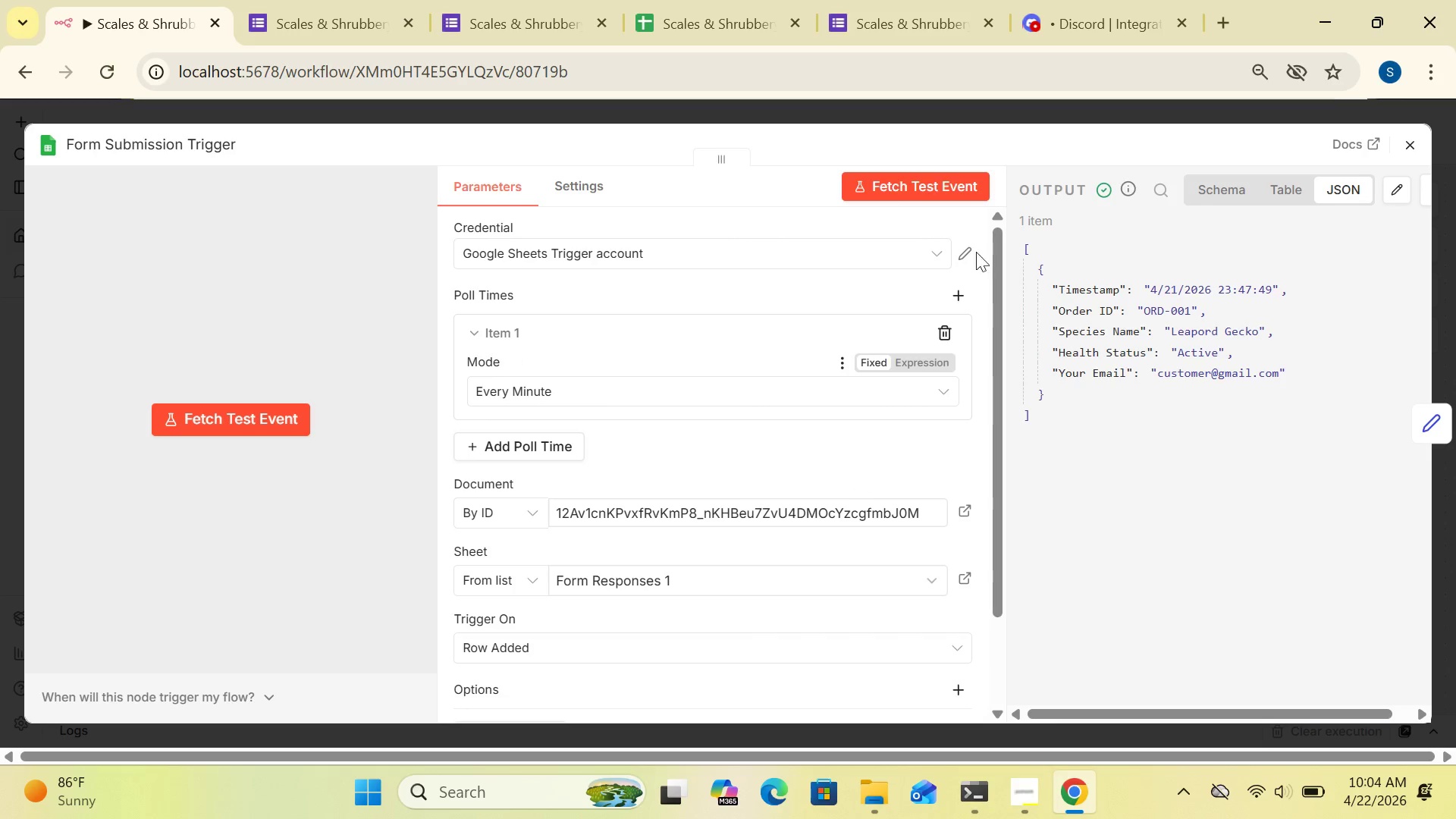 
left_click([1172, 470])
 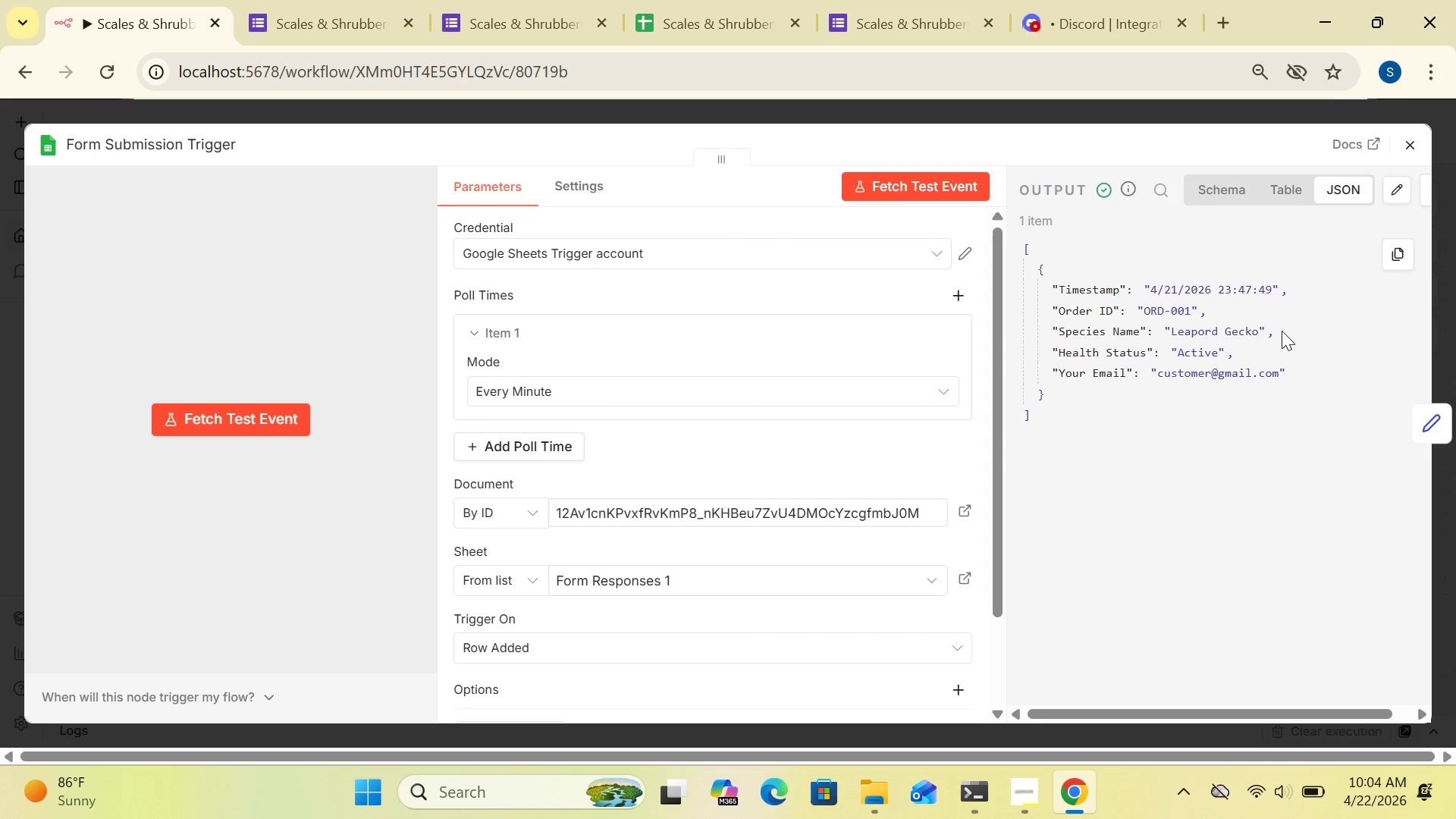 
wait(11.39)
 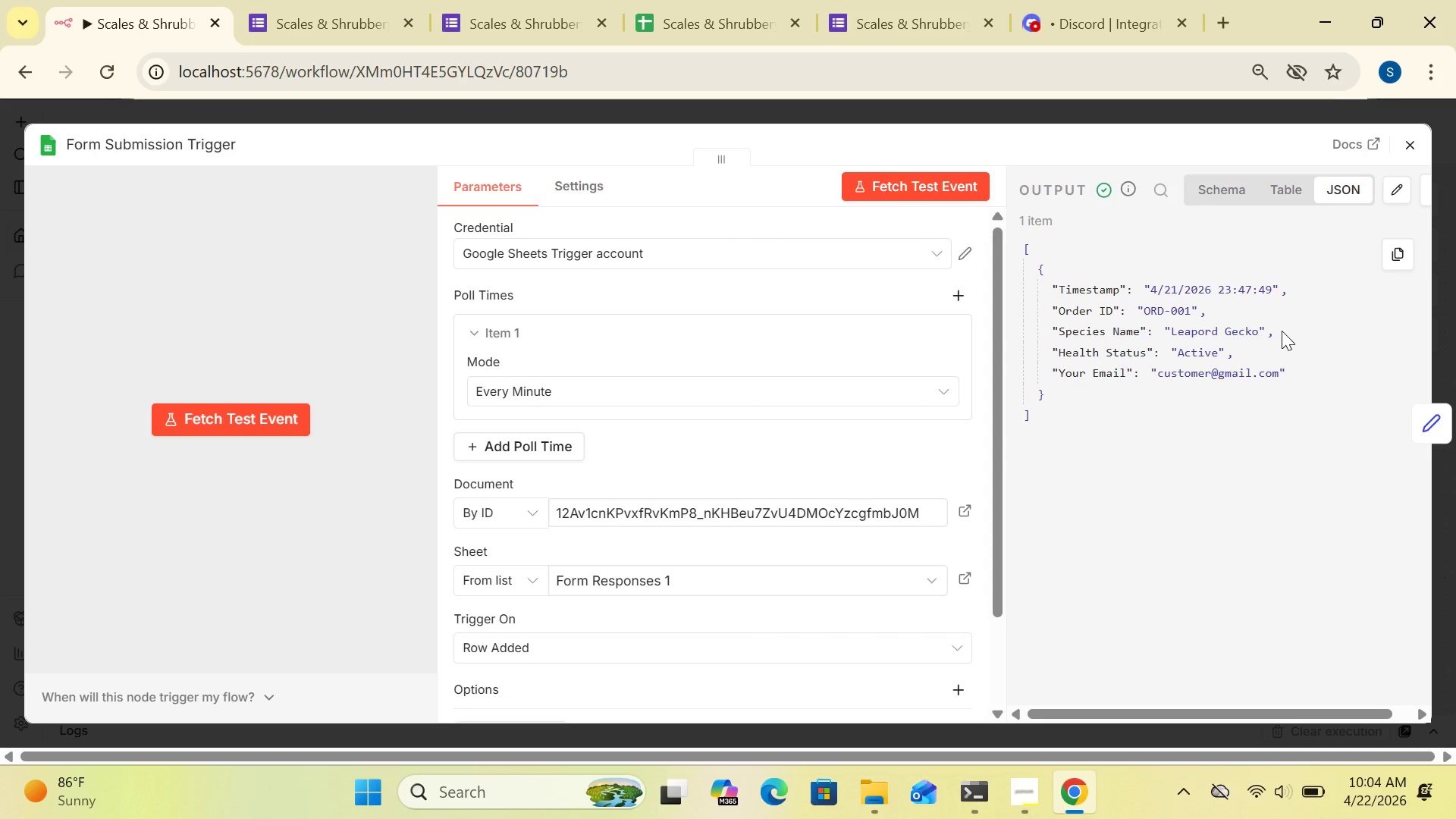 
left_click([1410, 136])
 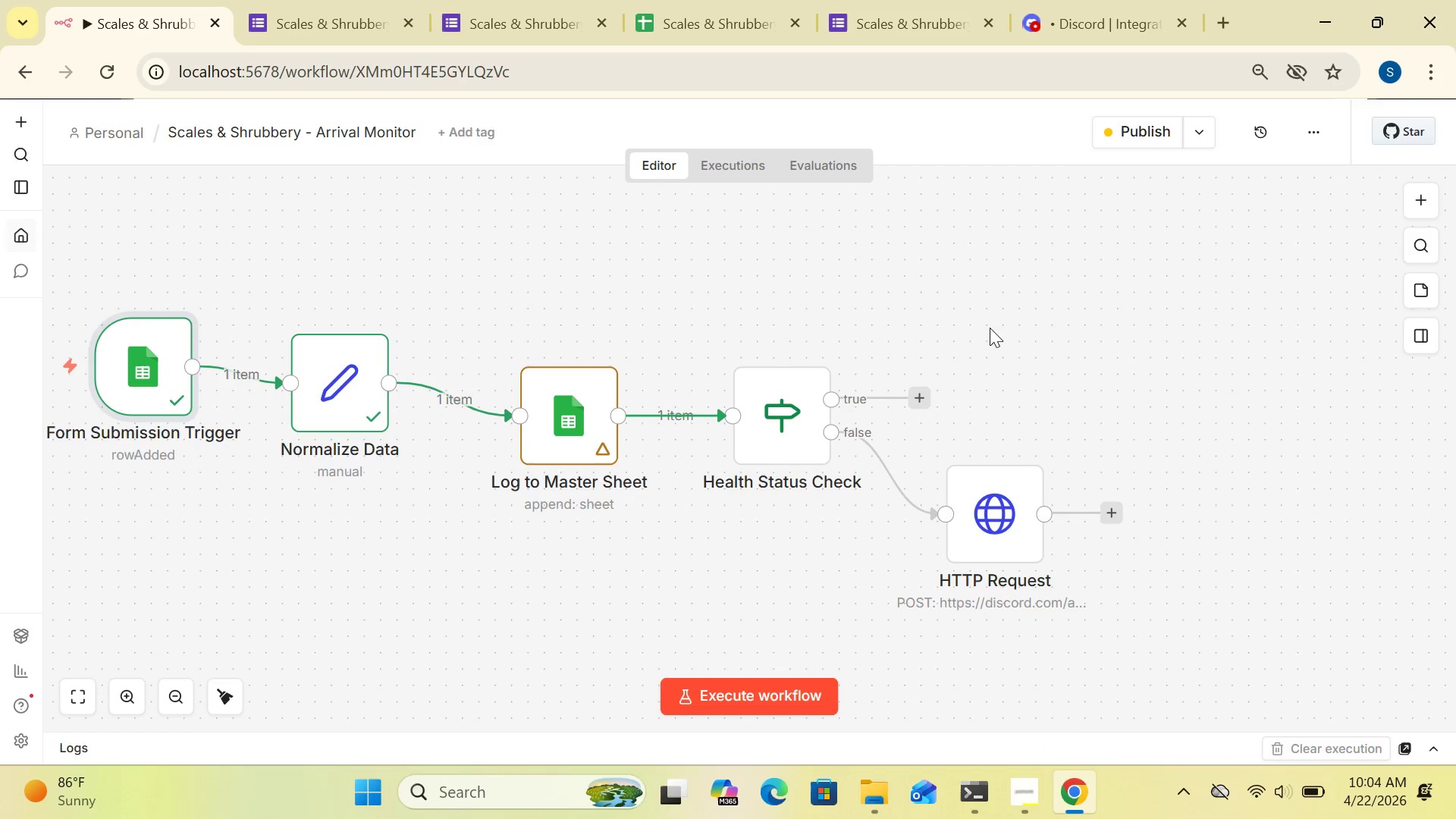 
left_click([1167, 109])
 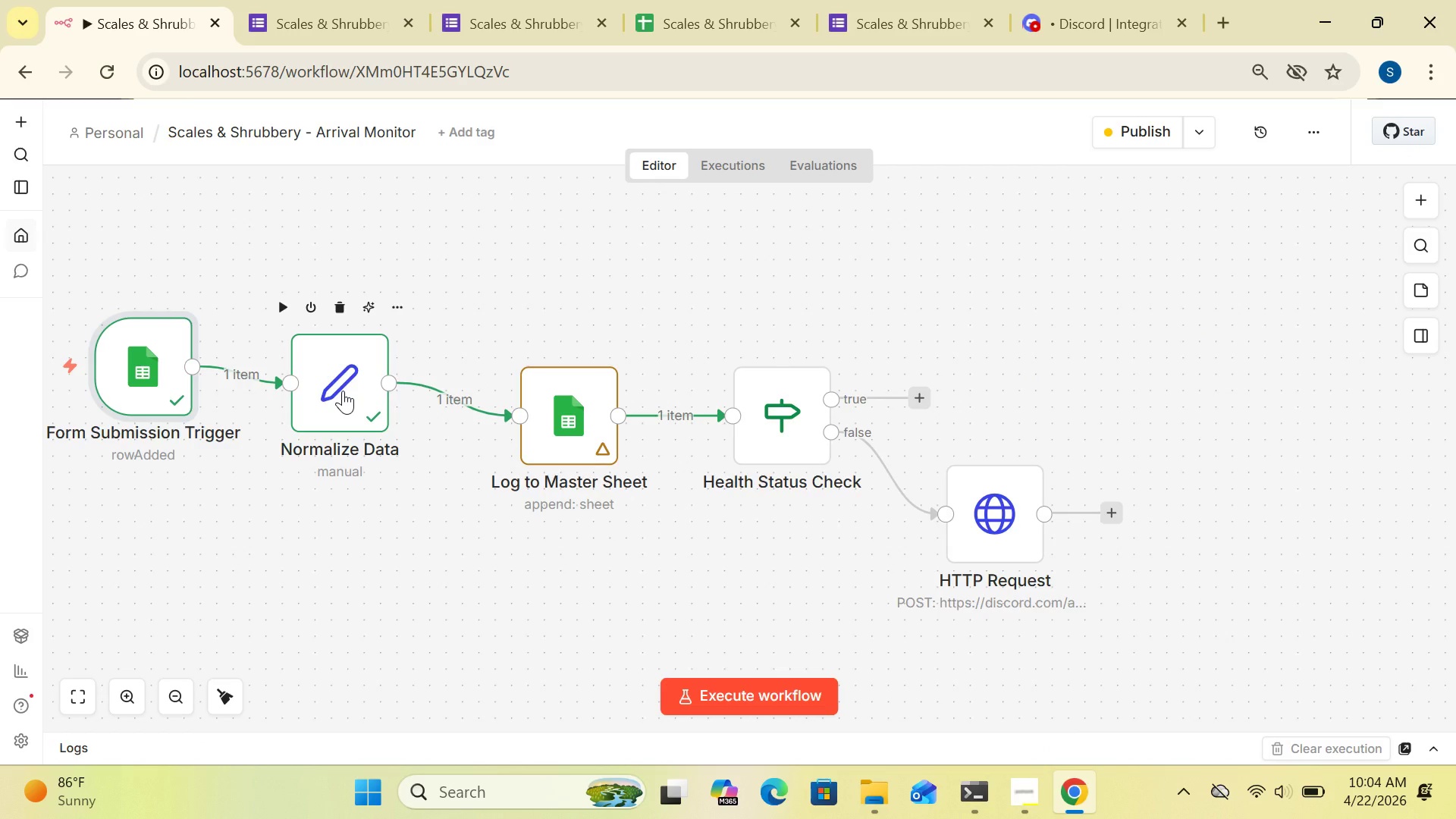 
left_click([343, 391])
 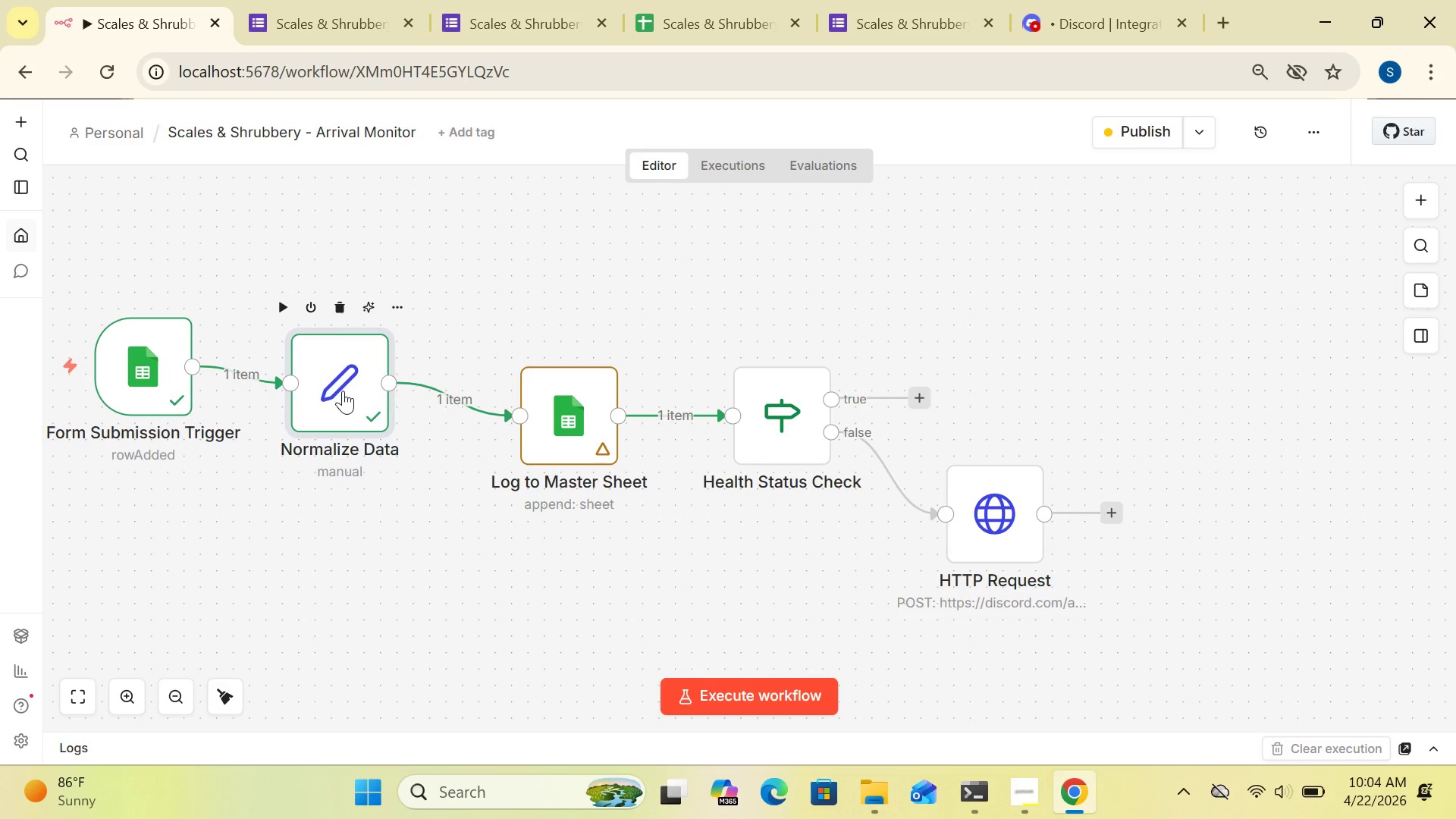 
double_click([343, 391])
 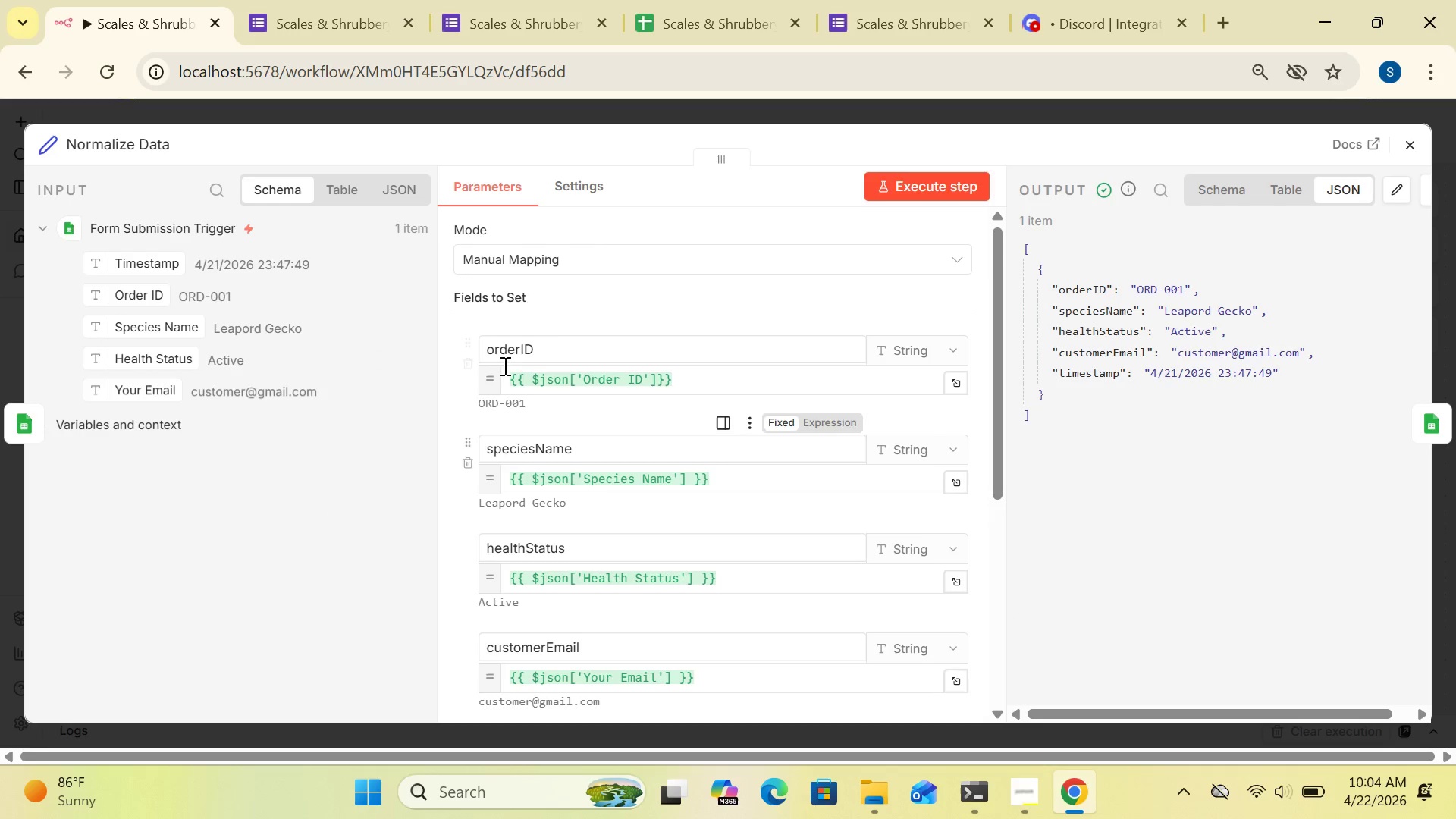 
wait(5.75)
 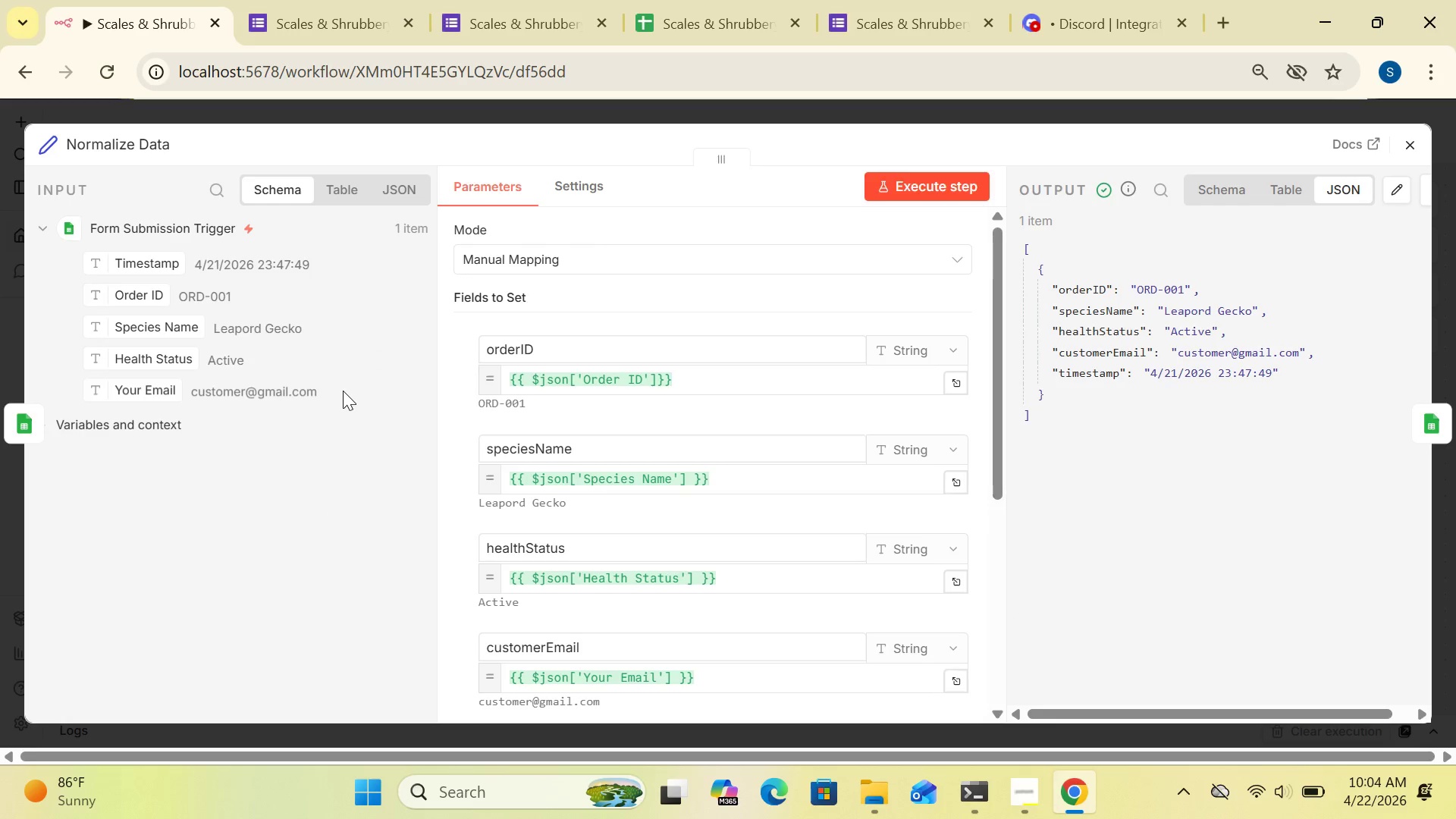 
left_click([1166, 497])
 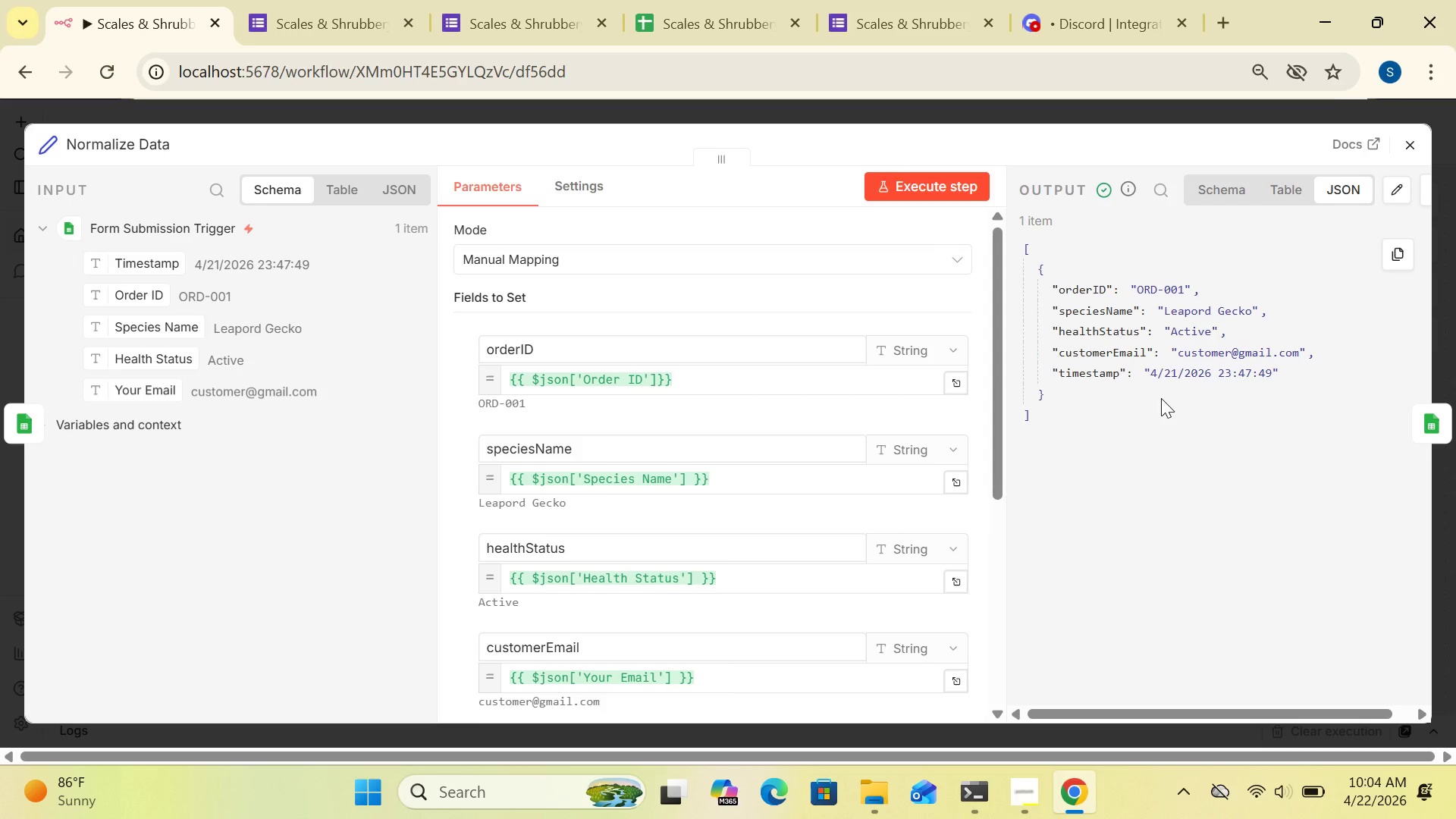 
wait(24.83)
 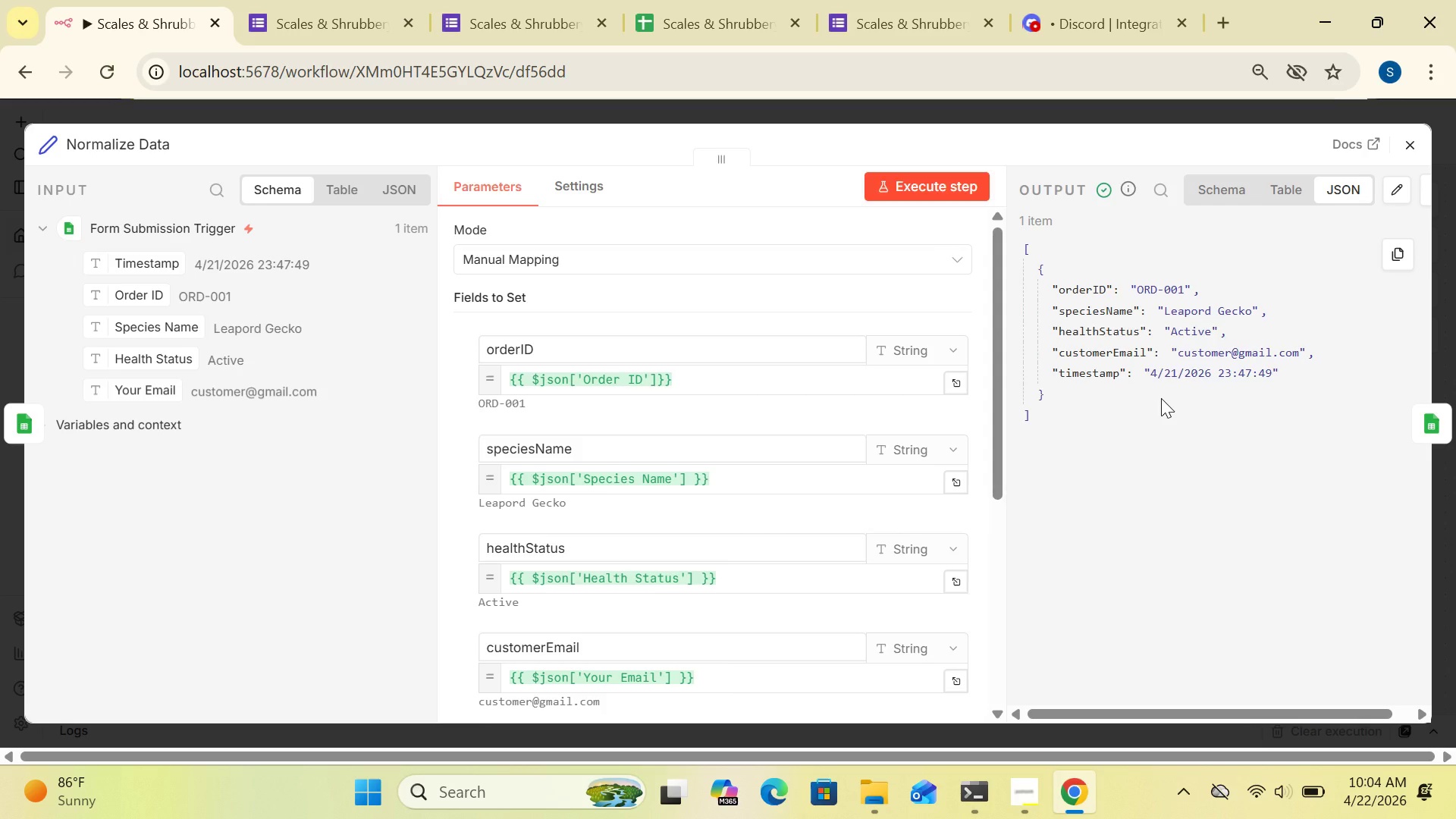 
left_click([1411, 139])
 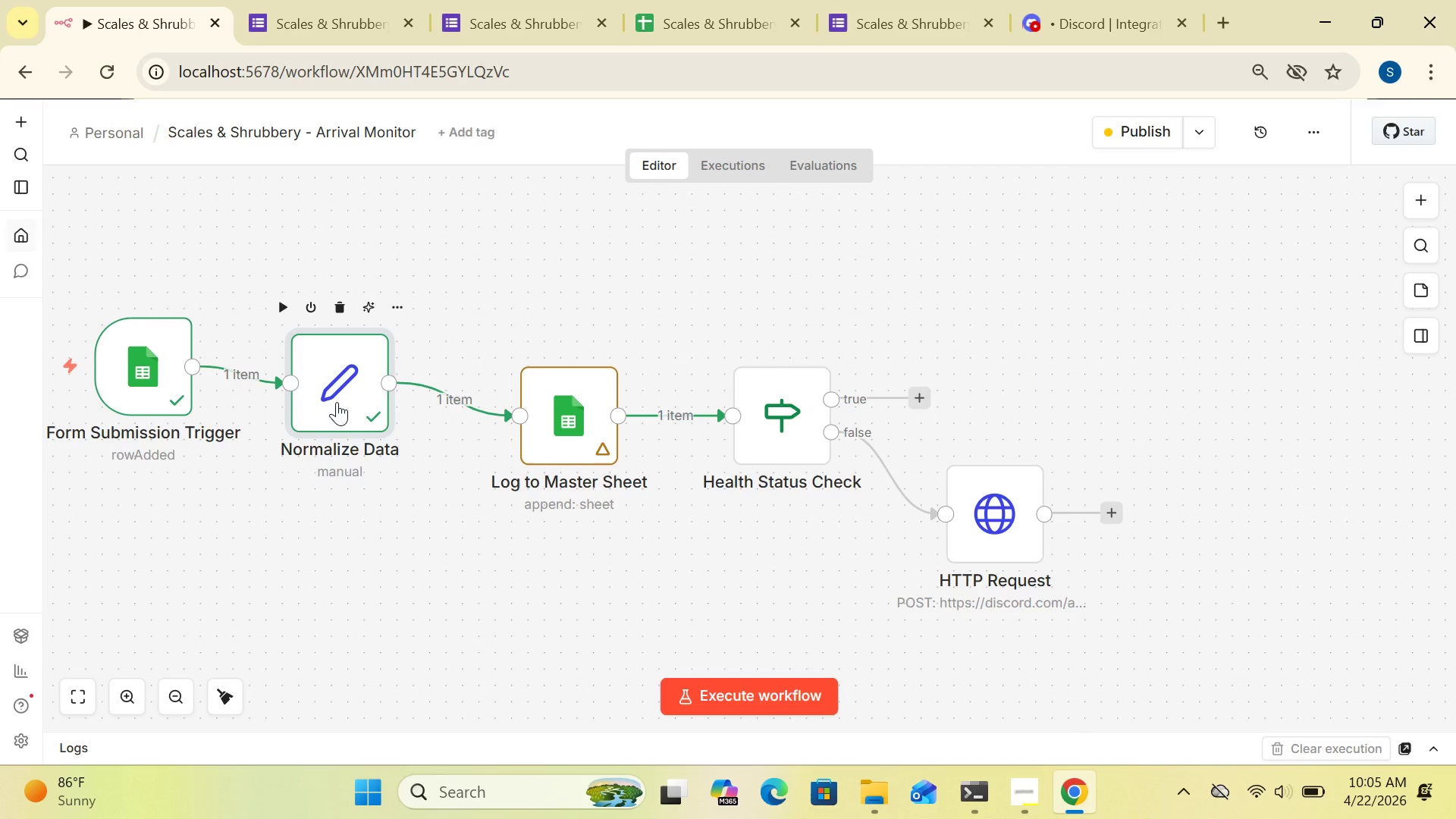 
wait(7.69)
 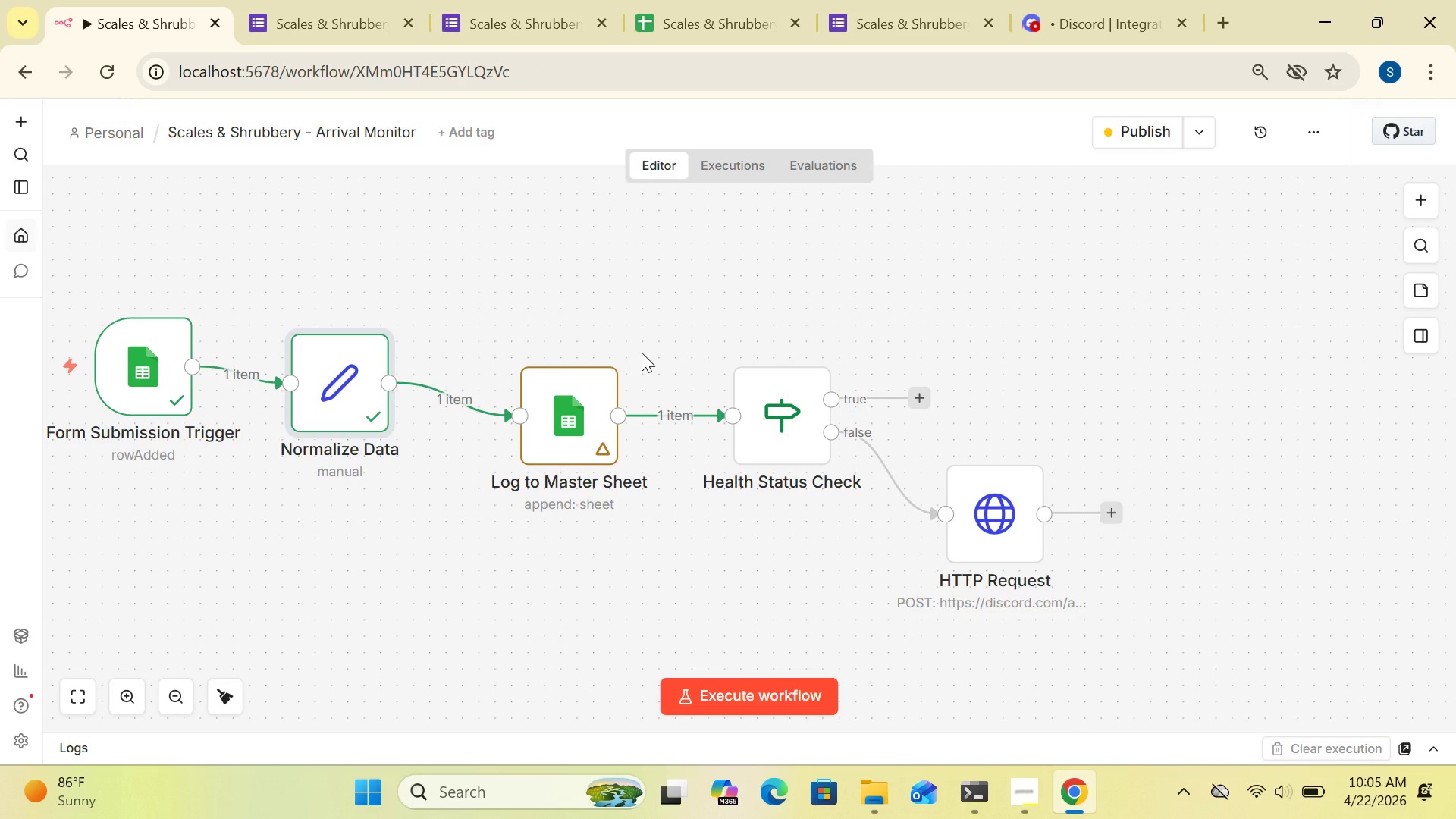 
double_click([337, 402])
 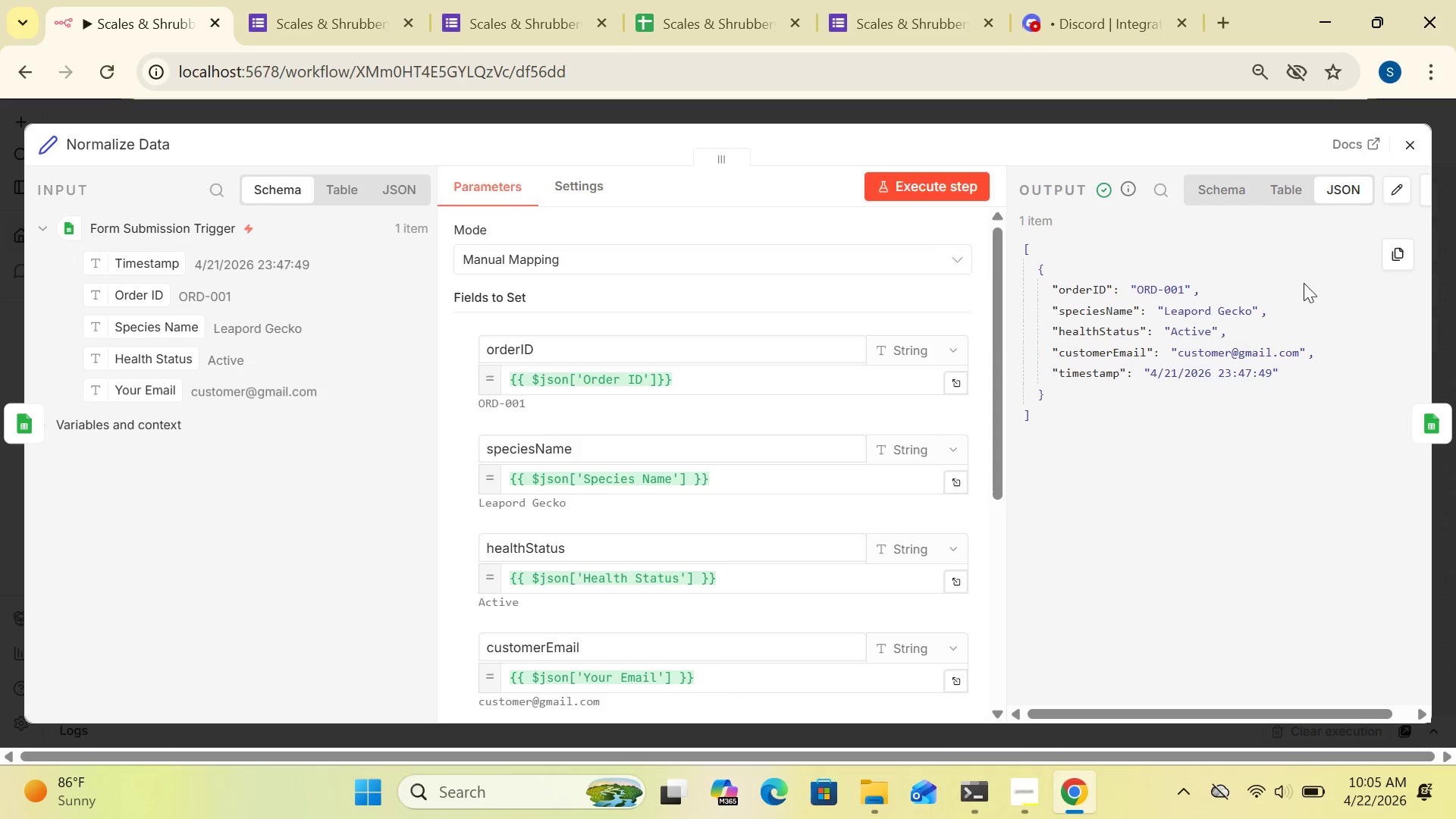 
wait(15.11)
 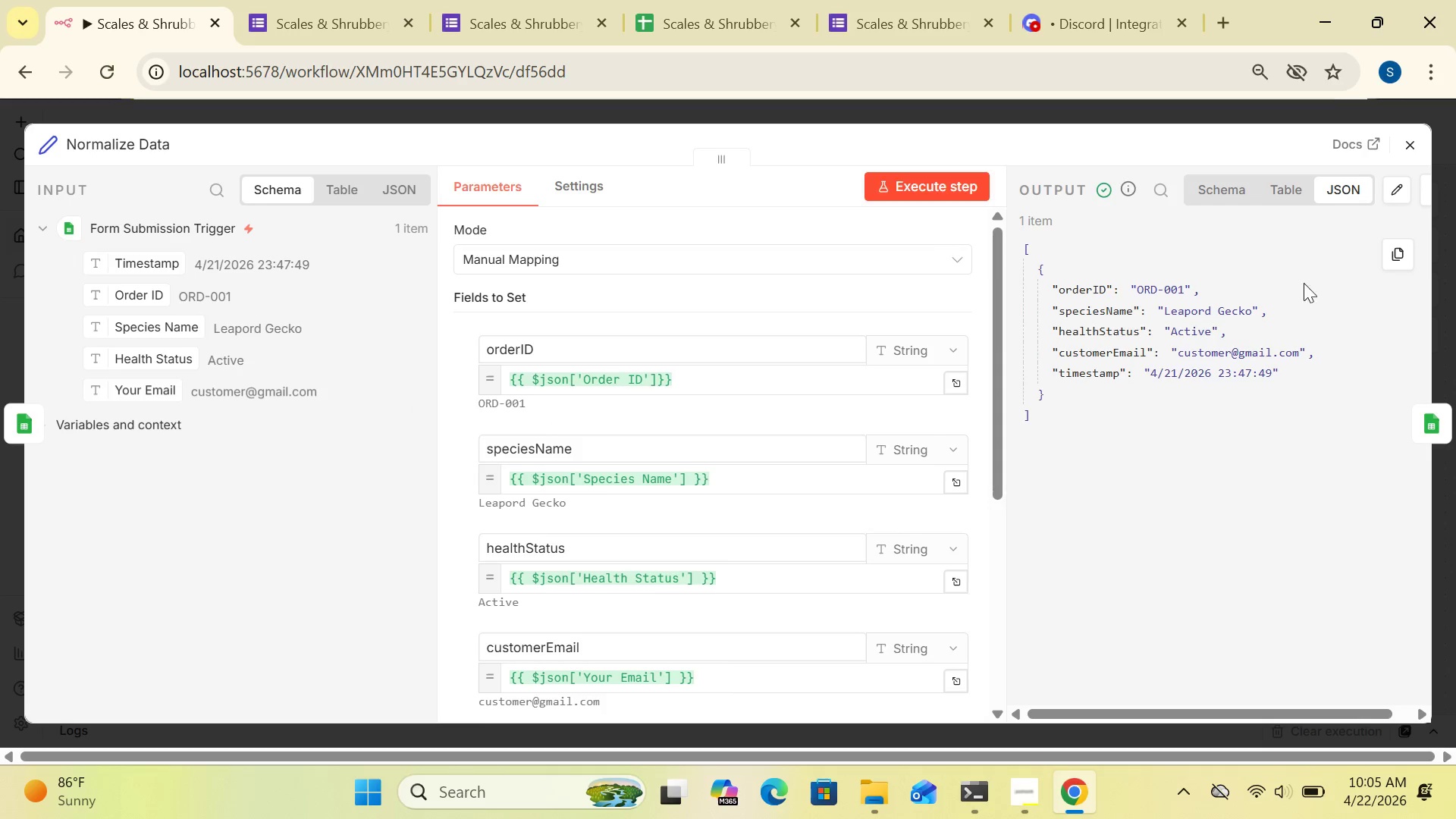 
left_click([1413, 140])
 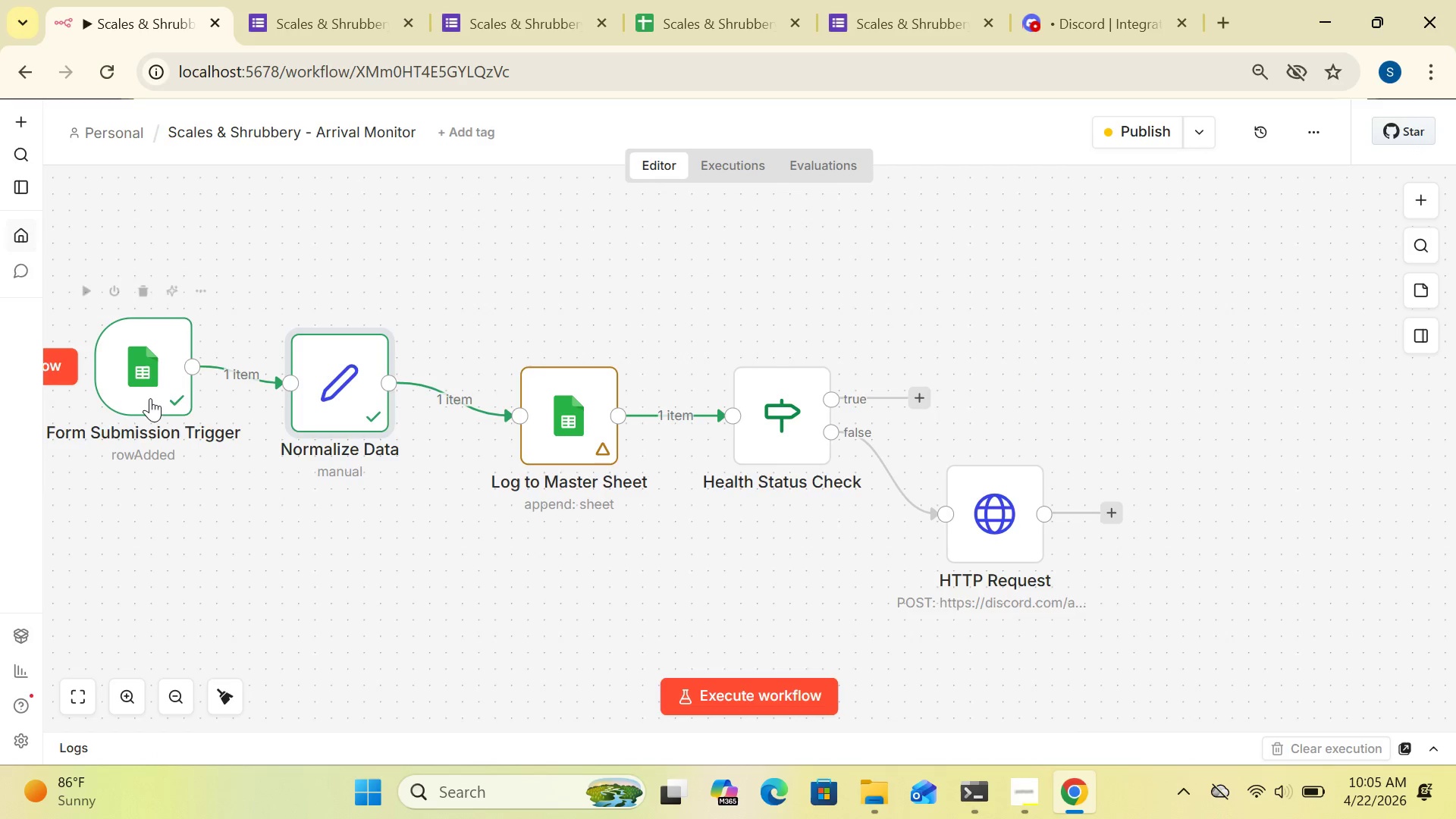 
left_click([151, 376])
 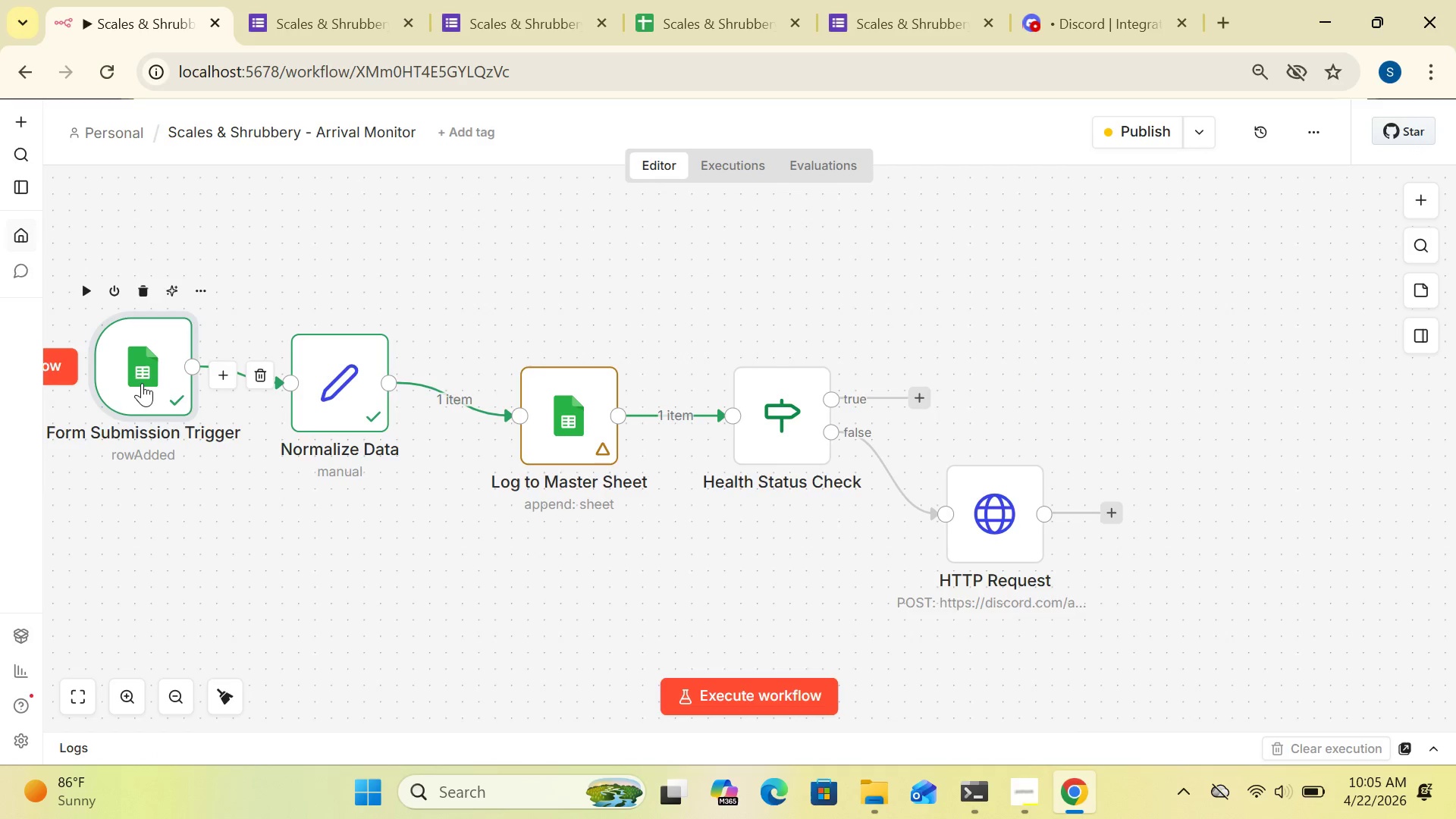 
double_click([142, 378])
 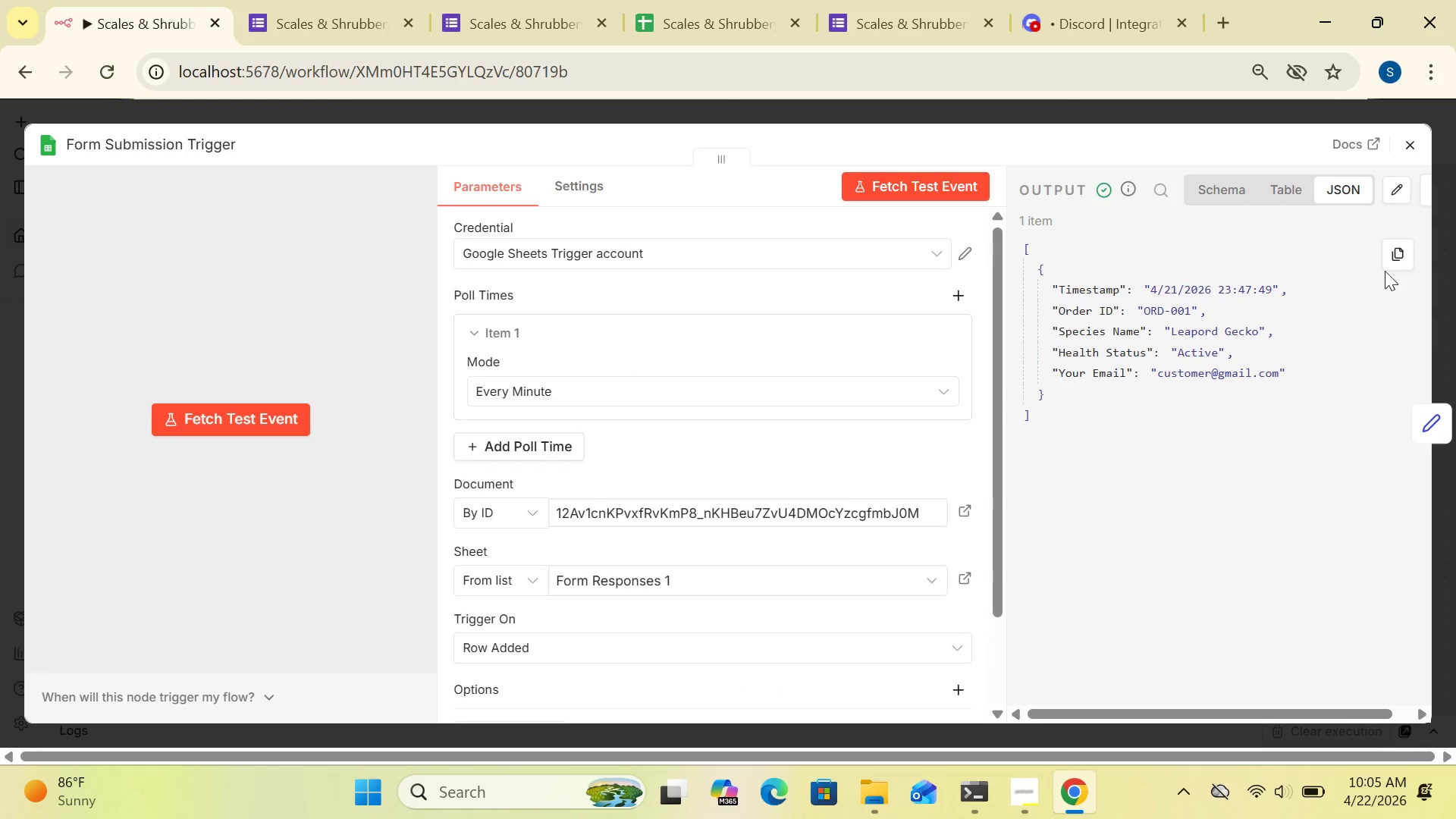 
wait(15.05)
 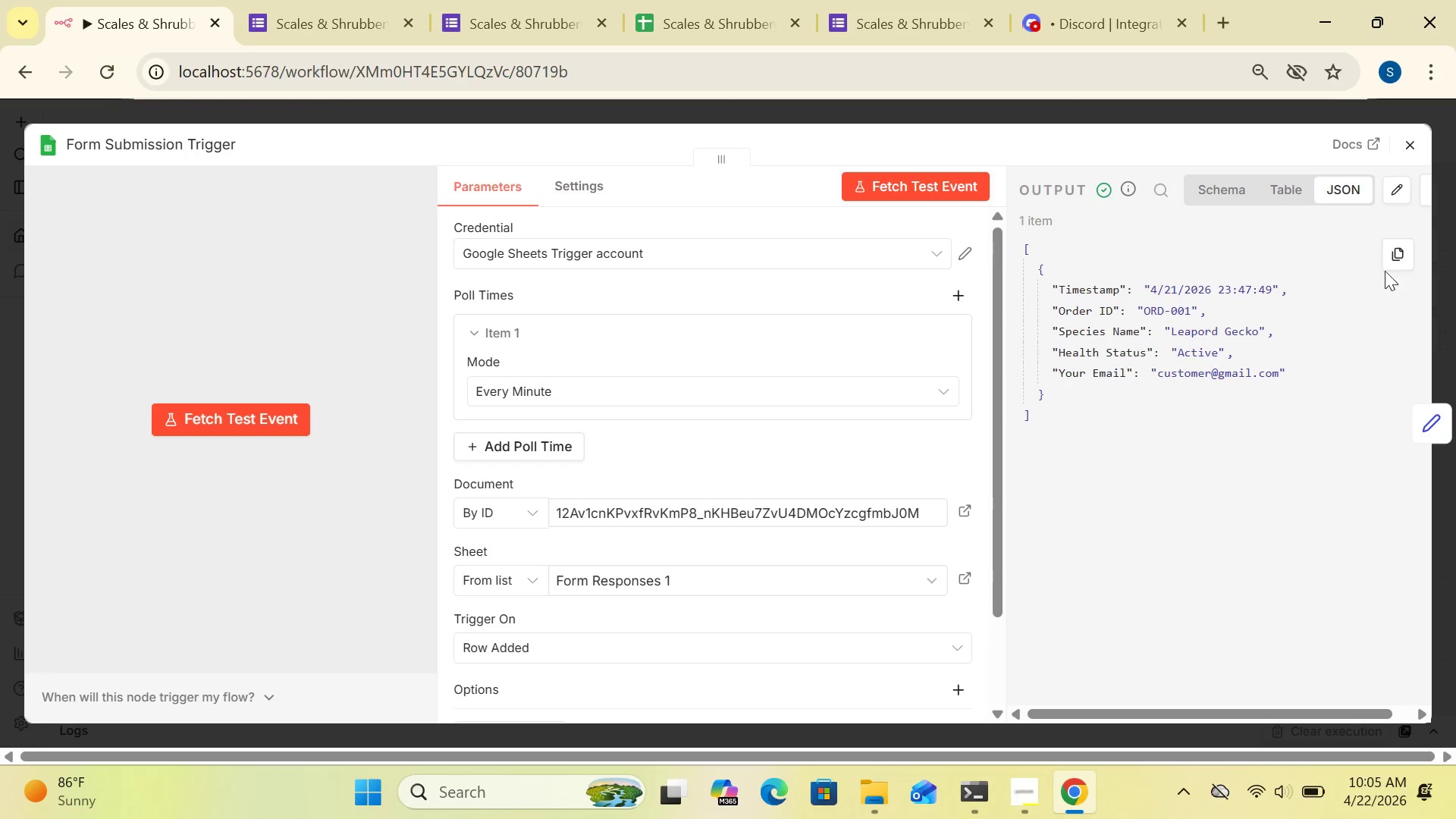 
left_click([1409, 140])
 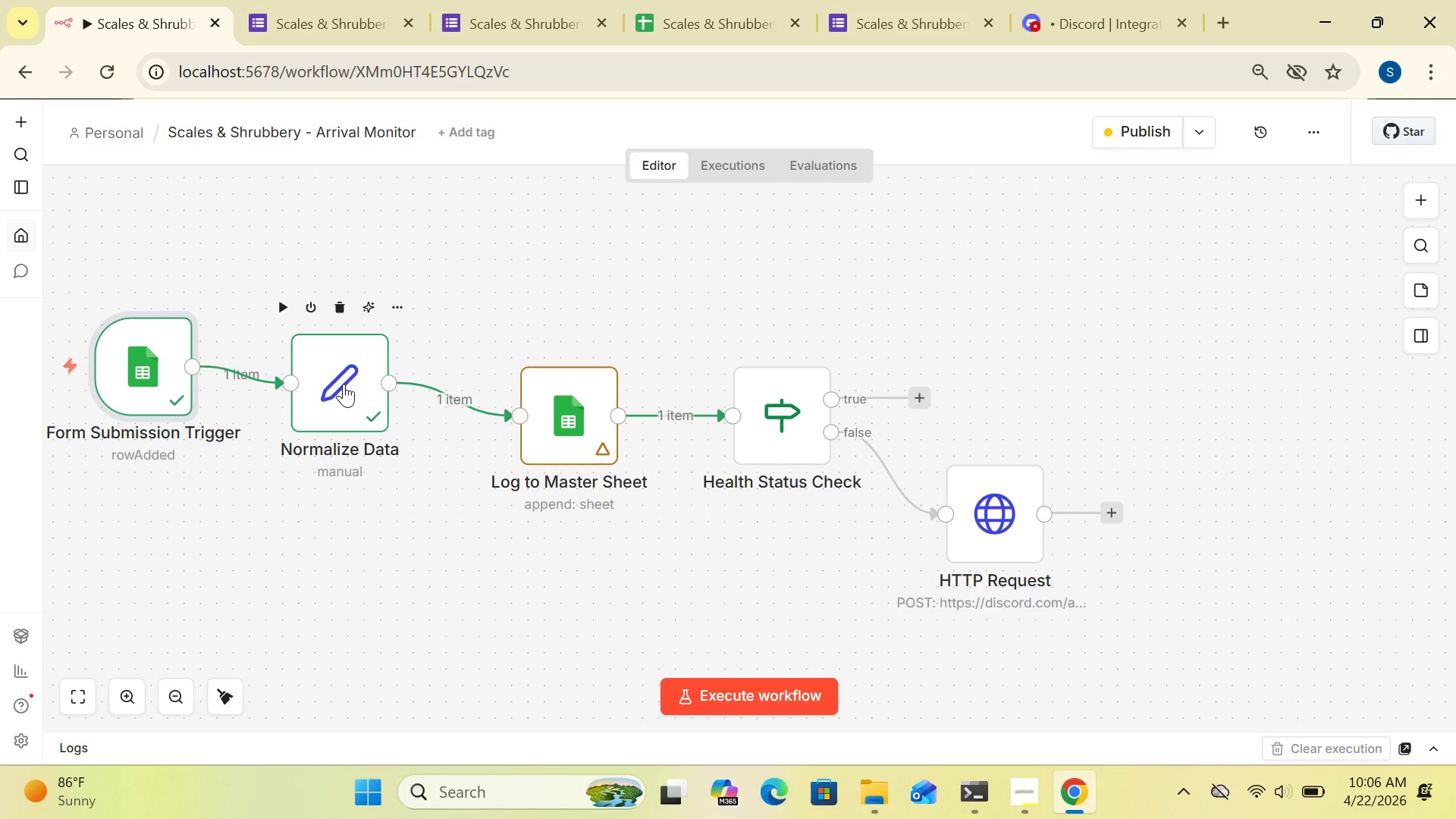 
wait(21.83)
 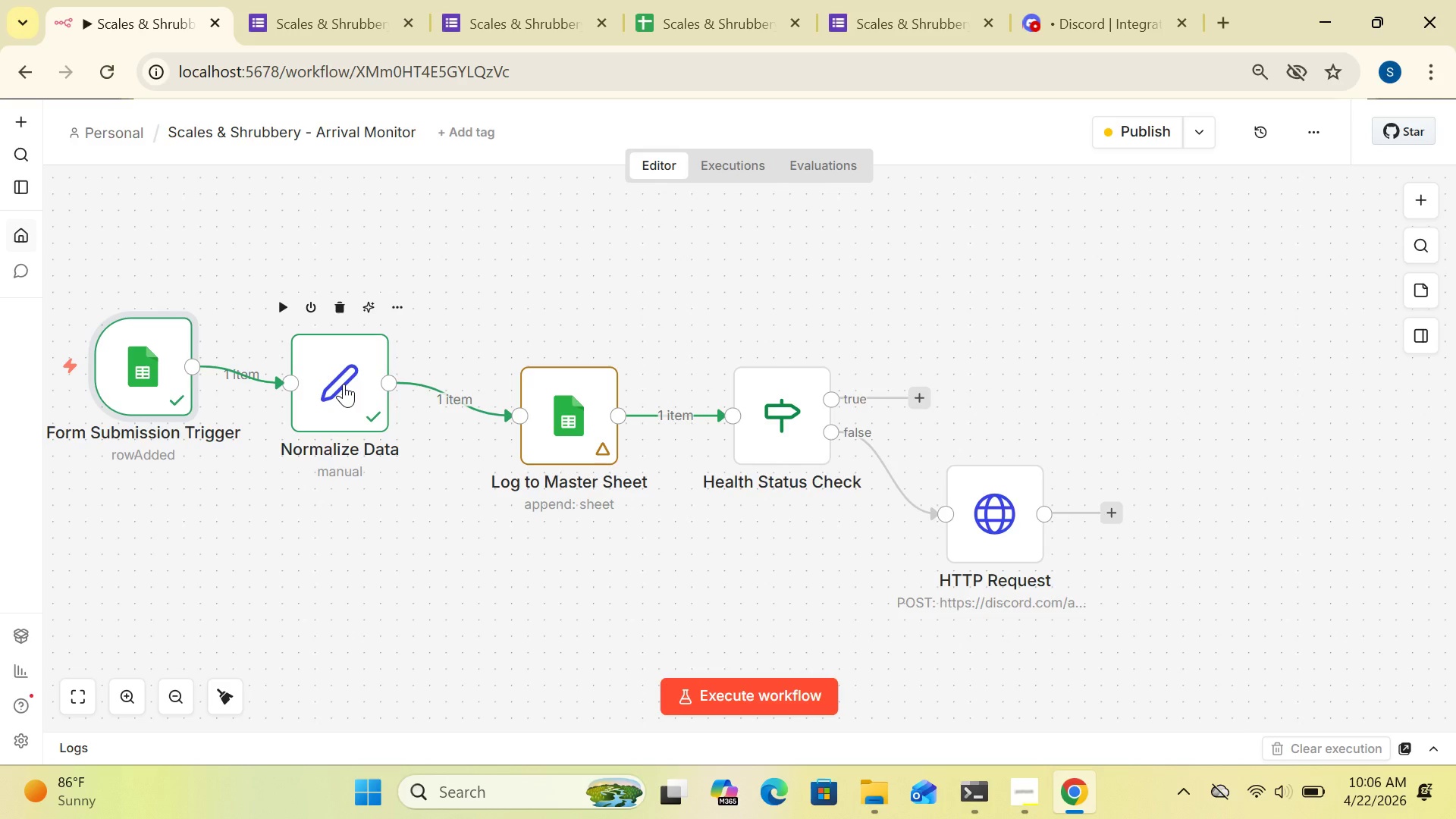 
double_click([344, 384])
 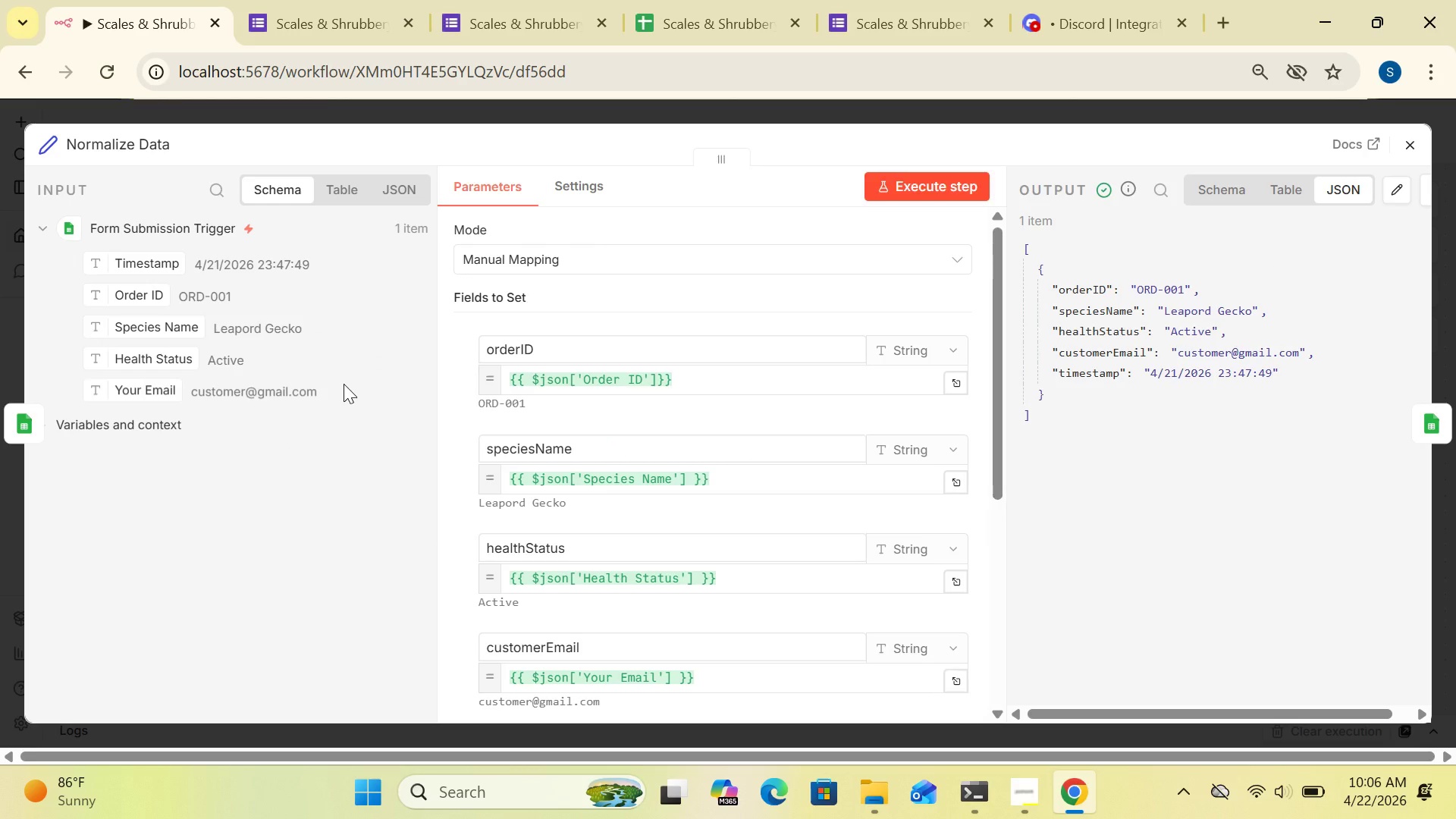 
wait(24.59)
 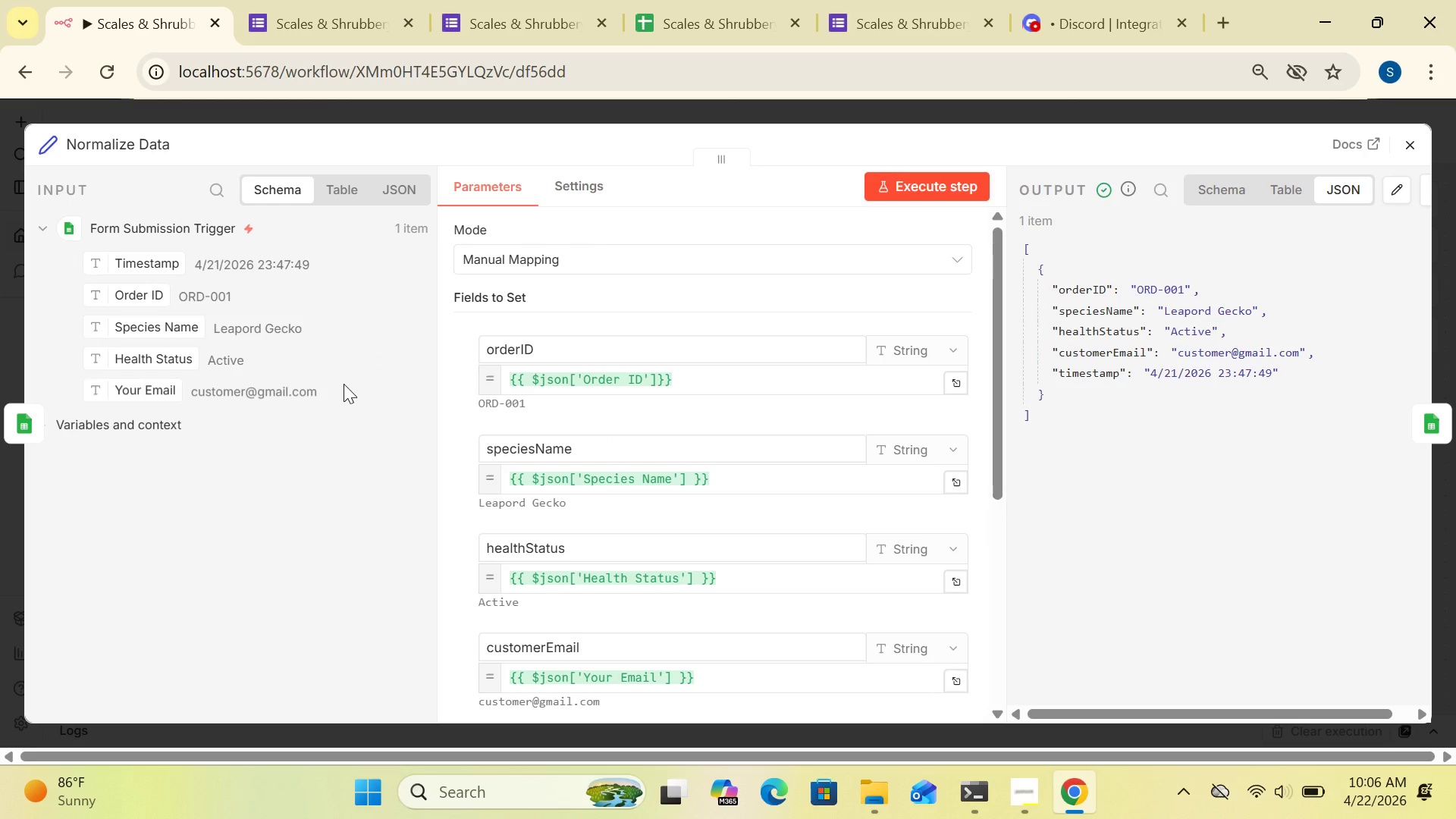 
left_click([1405, 145])
 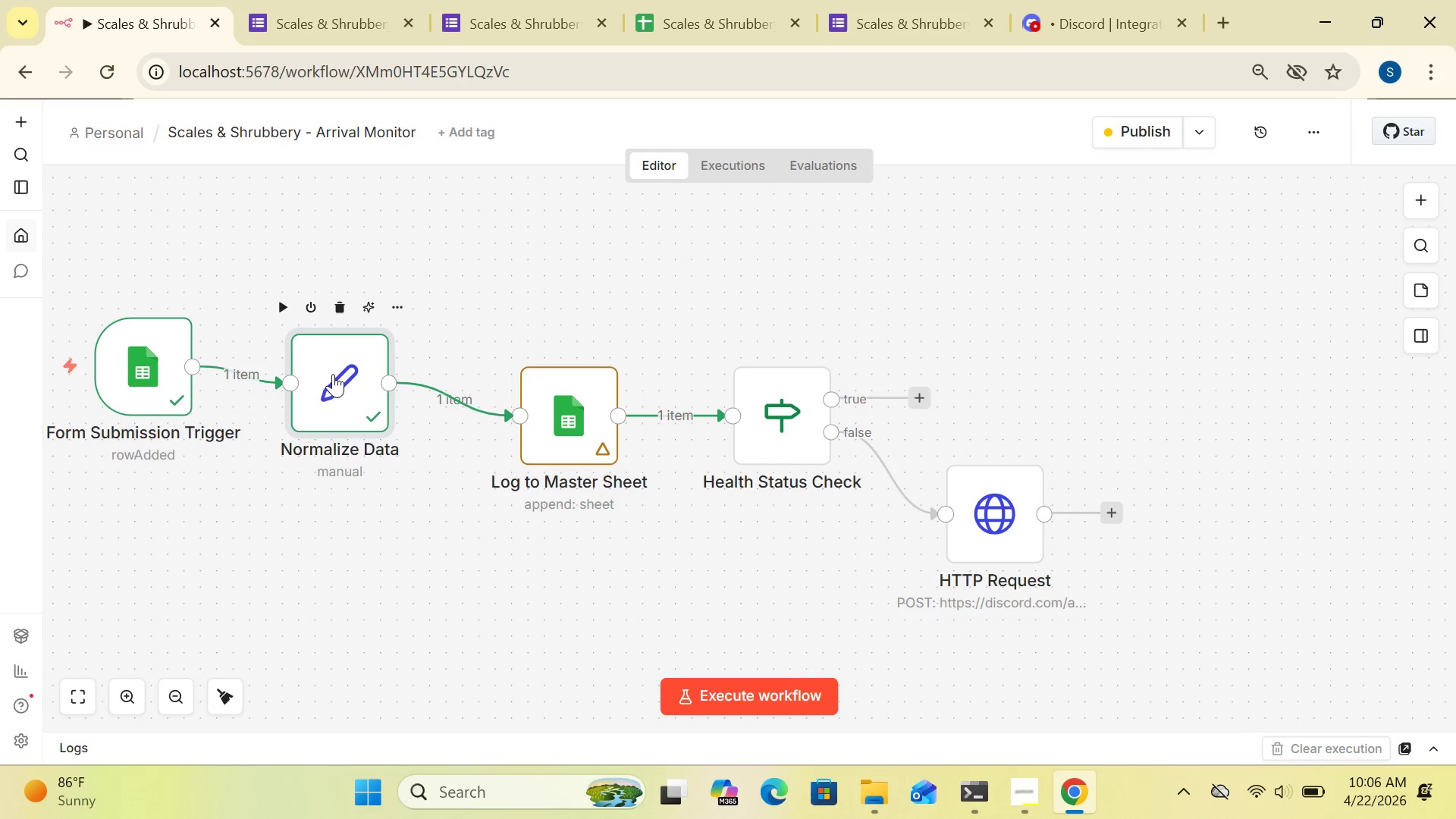 
wait(6.86)
 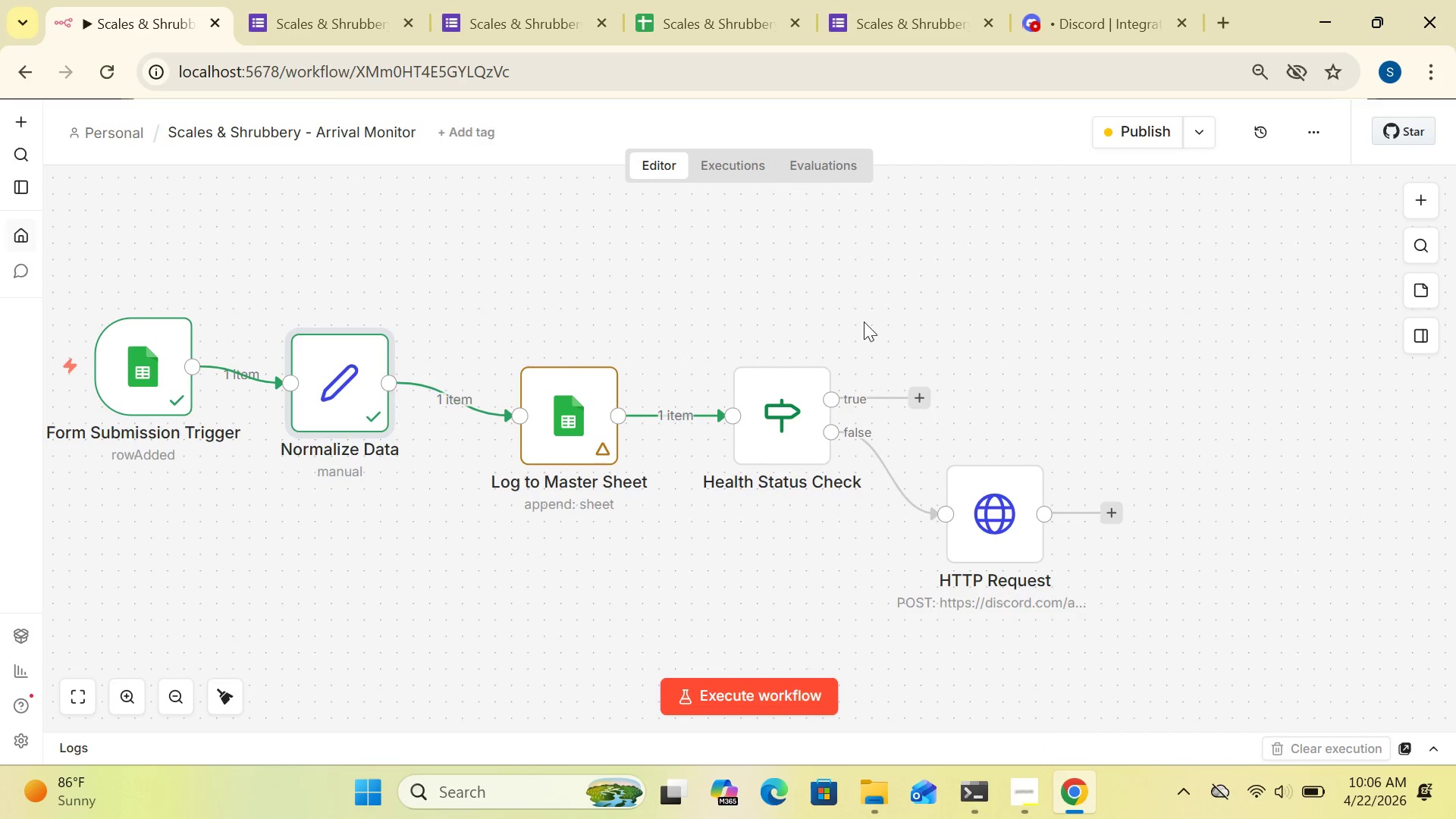 
double_click([153, 366])
 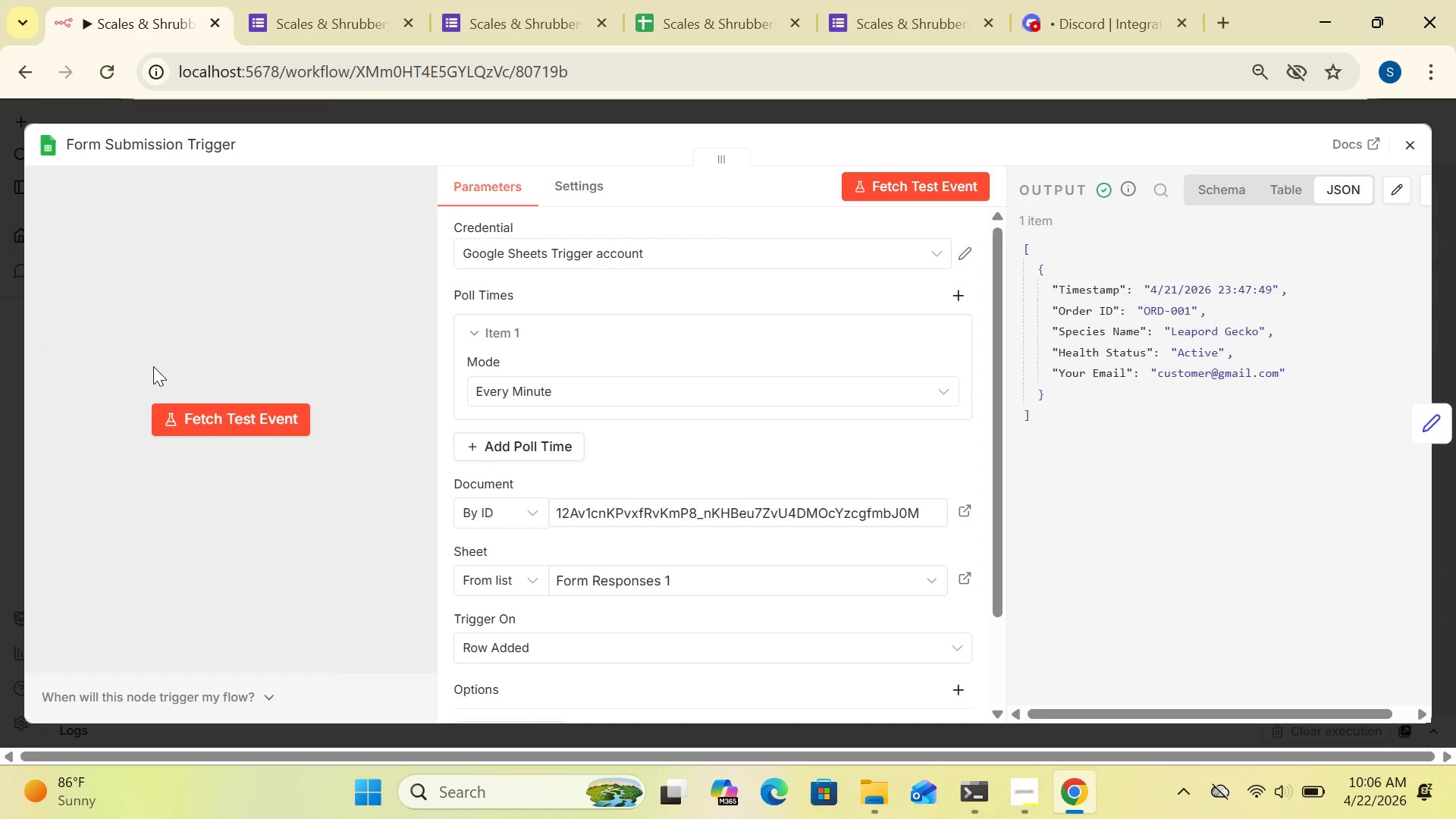 
wait(16.5)
 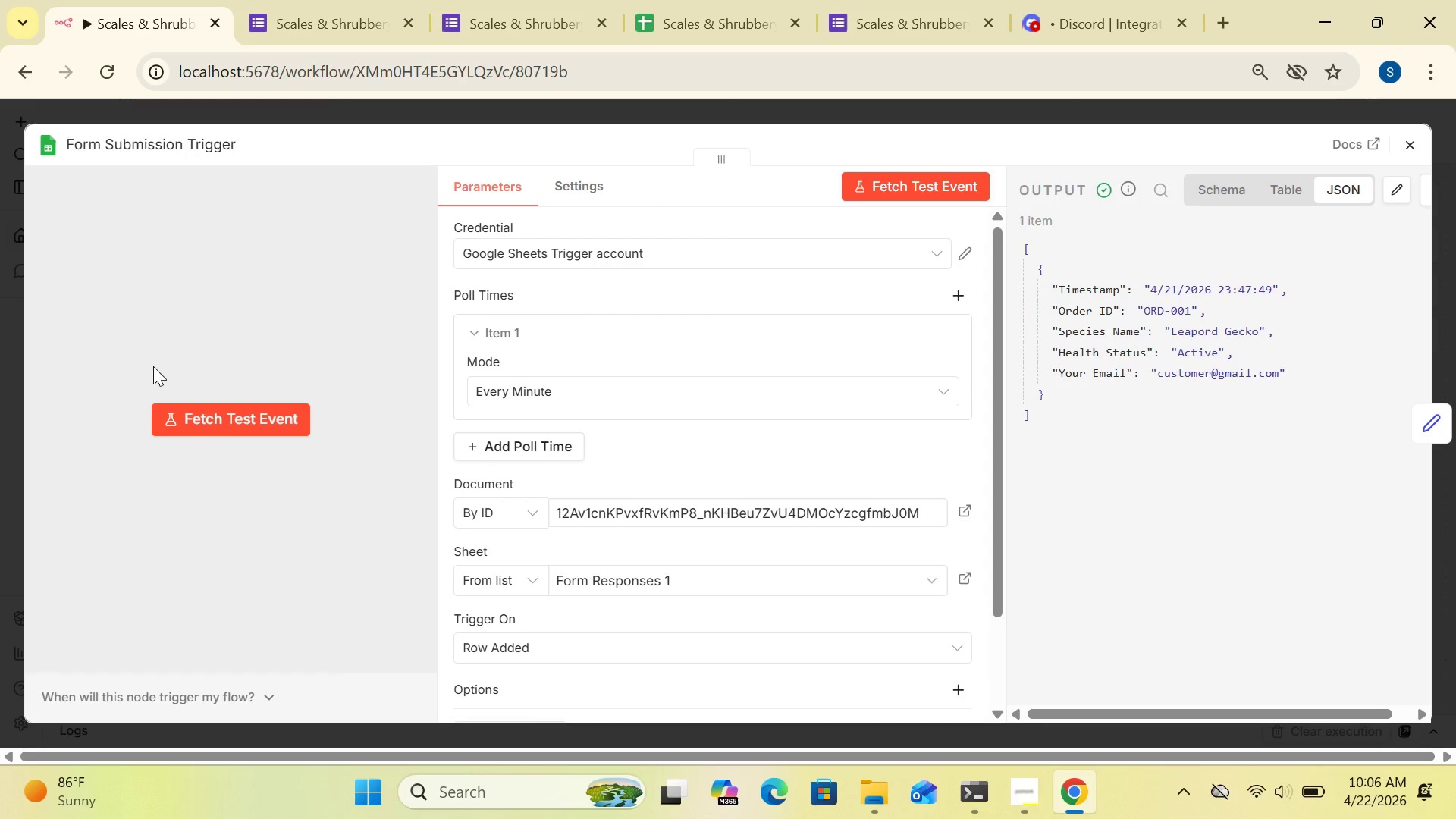 
left_click([1412, 136])
 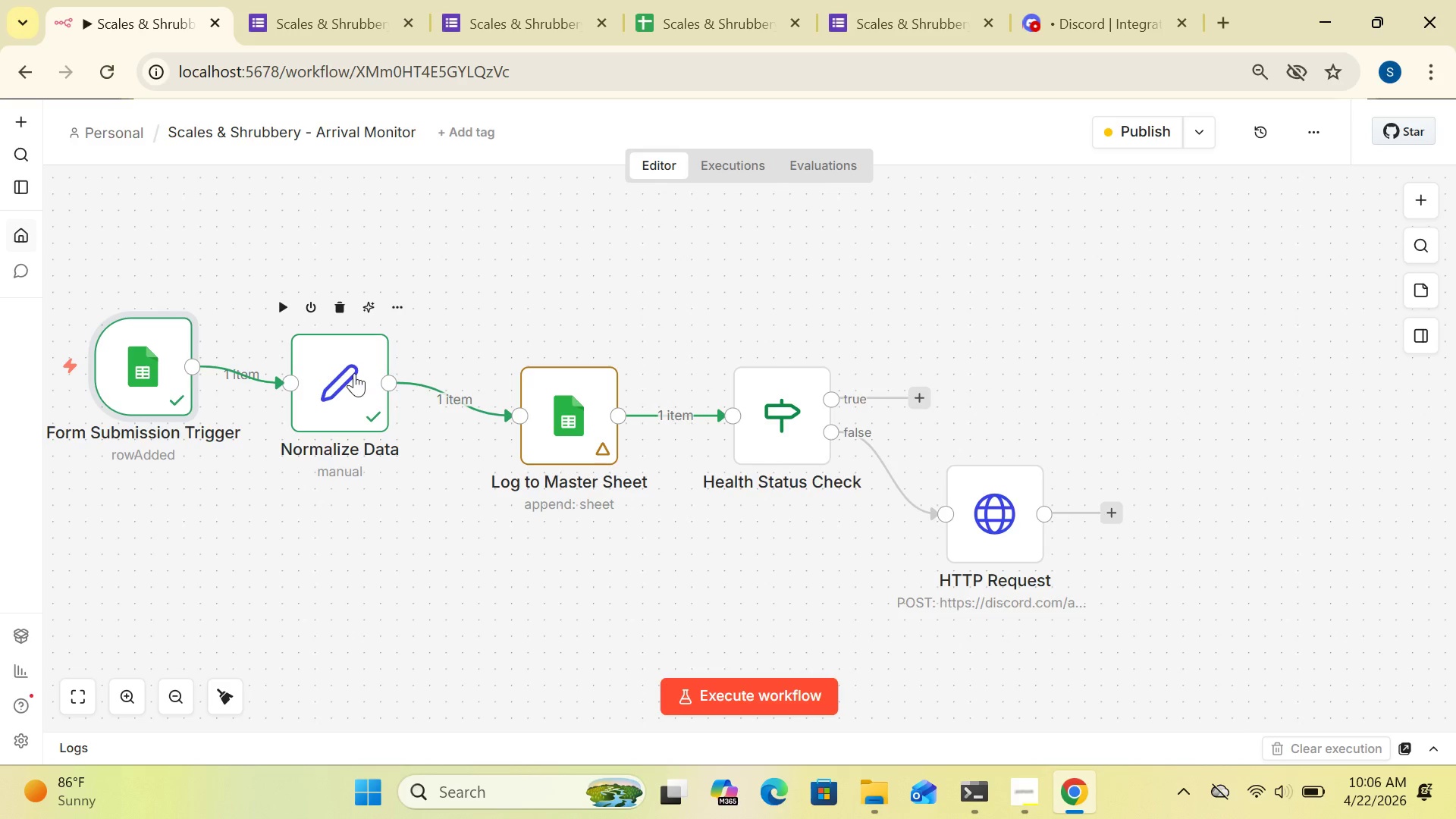 
double_click([353, 374])
 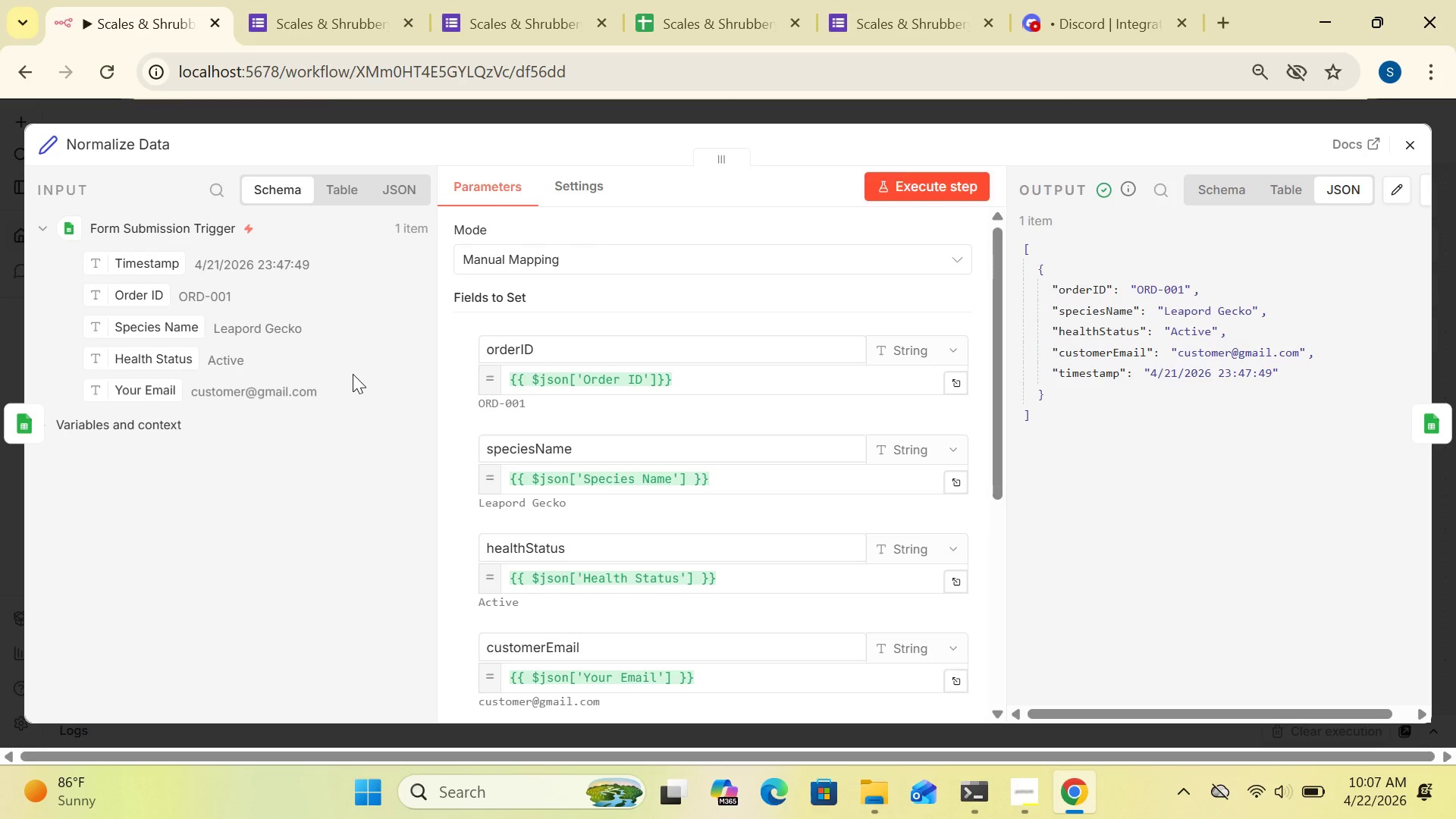 
wait(8.76)
 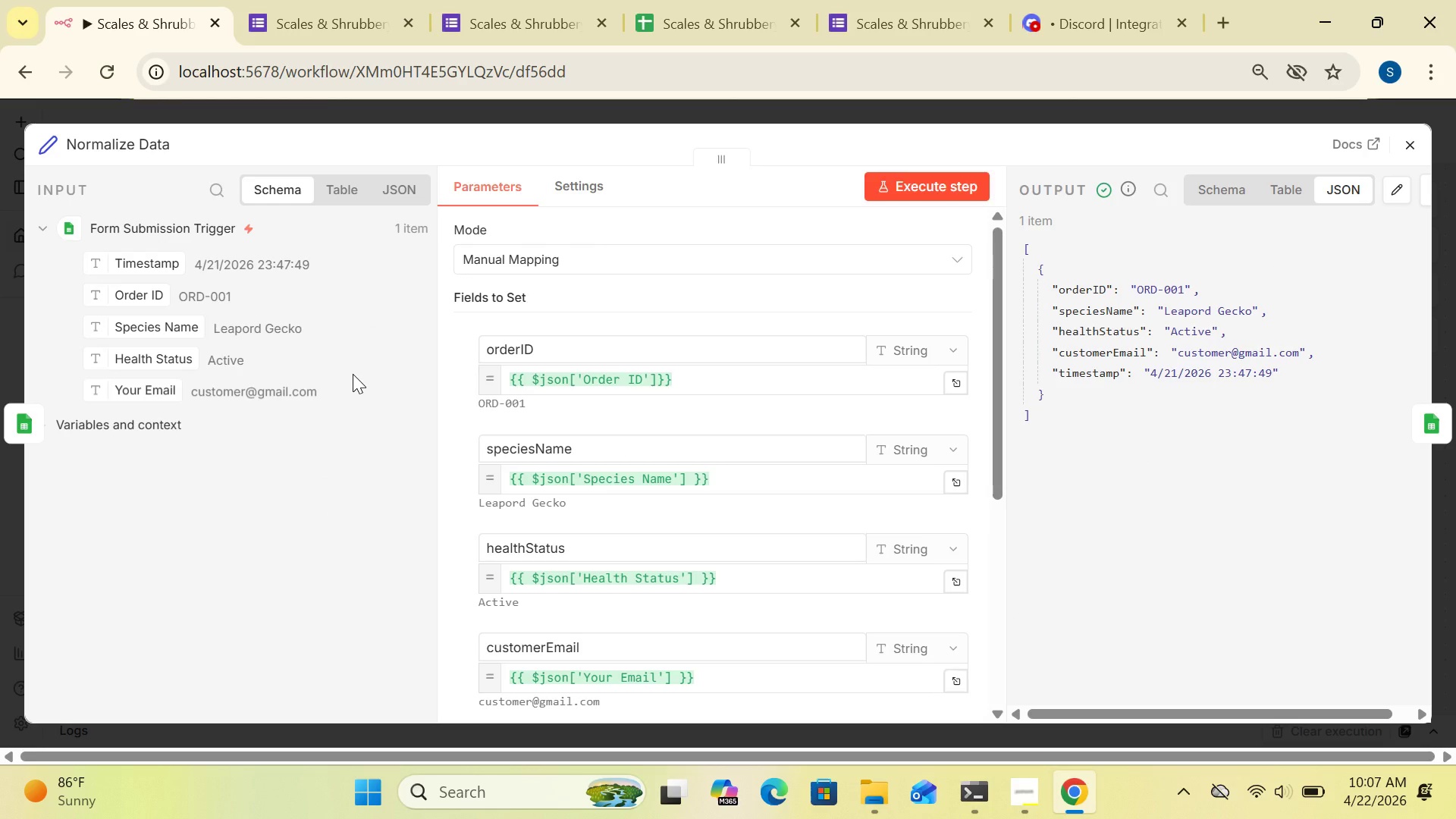 
left_click([1002, 665])
 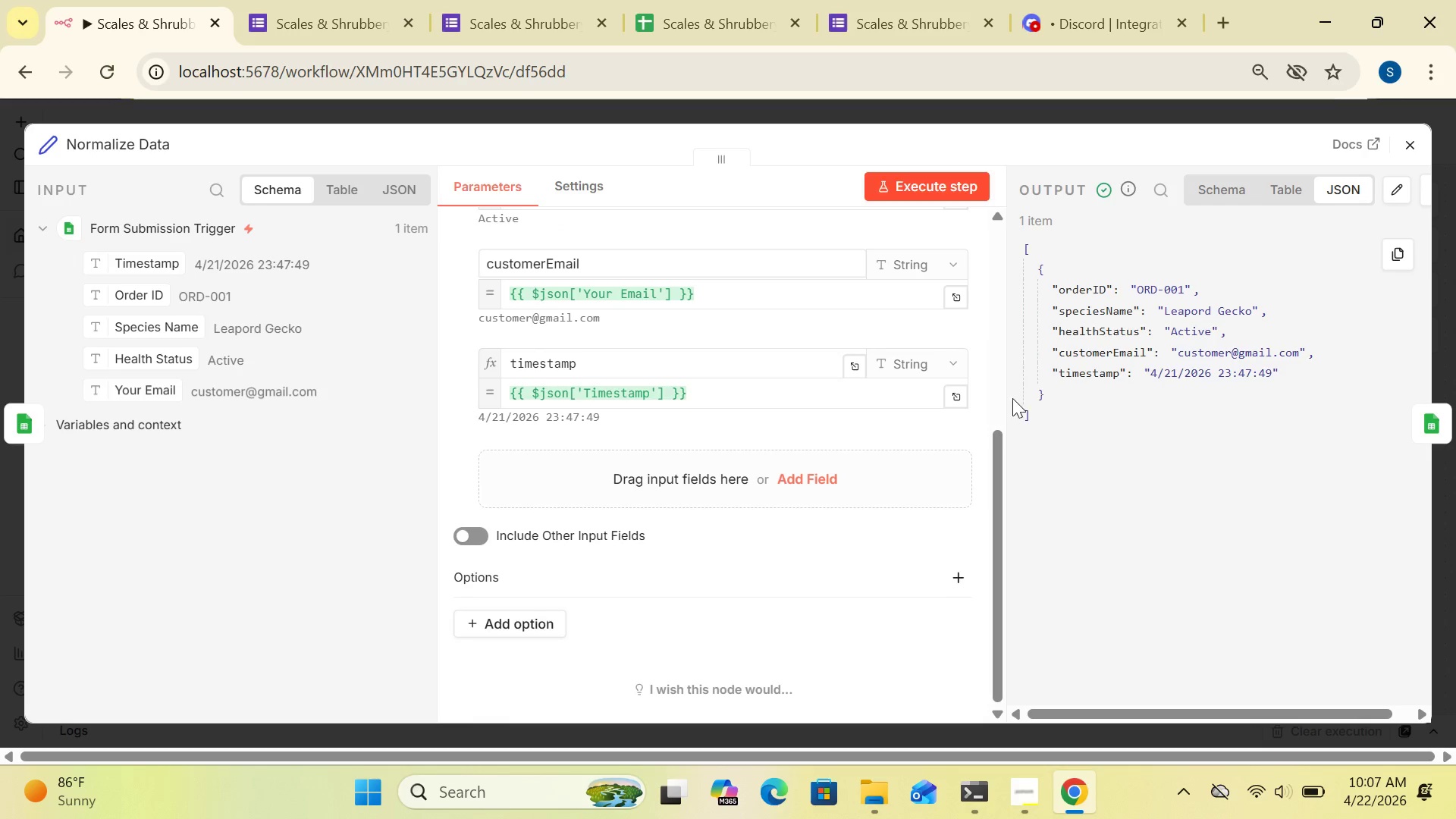 
left_click([1001, 292])
 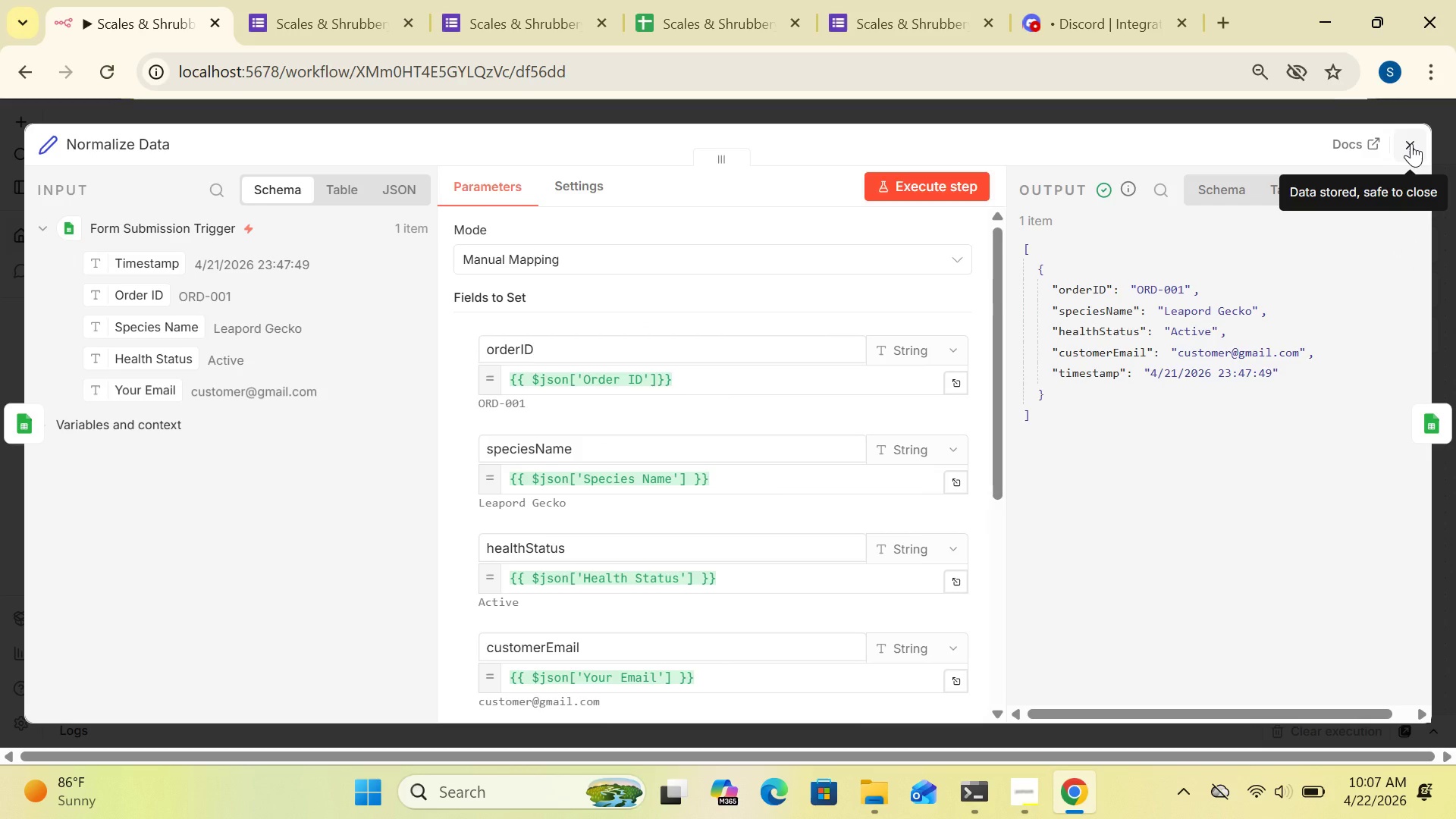 
wait(5.75)
 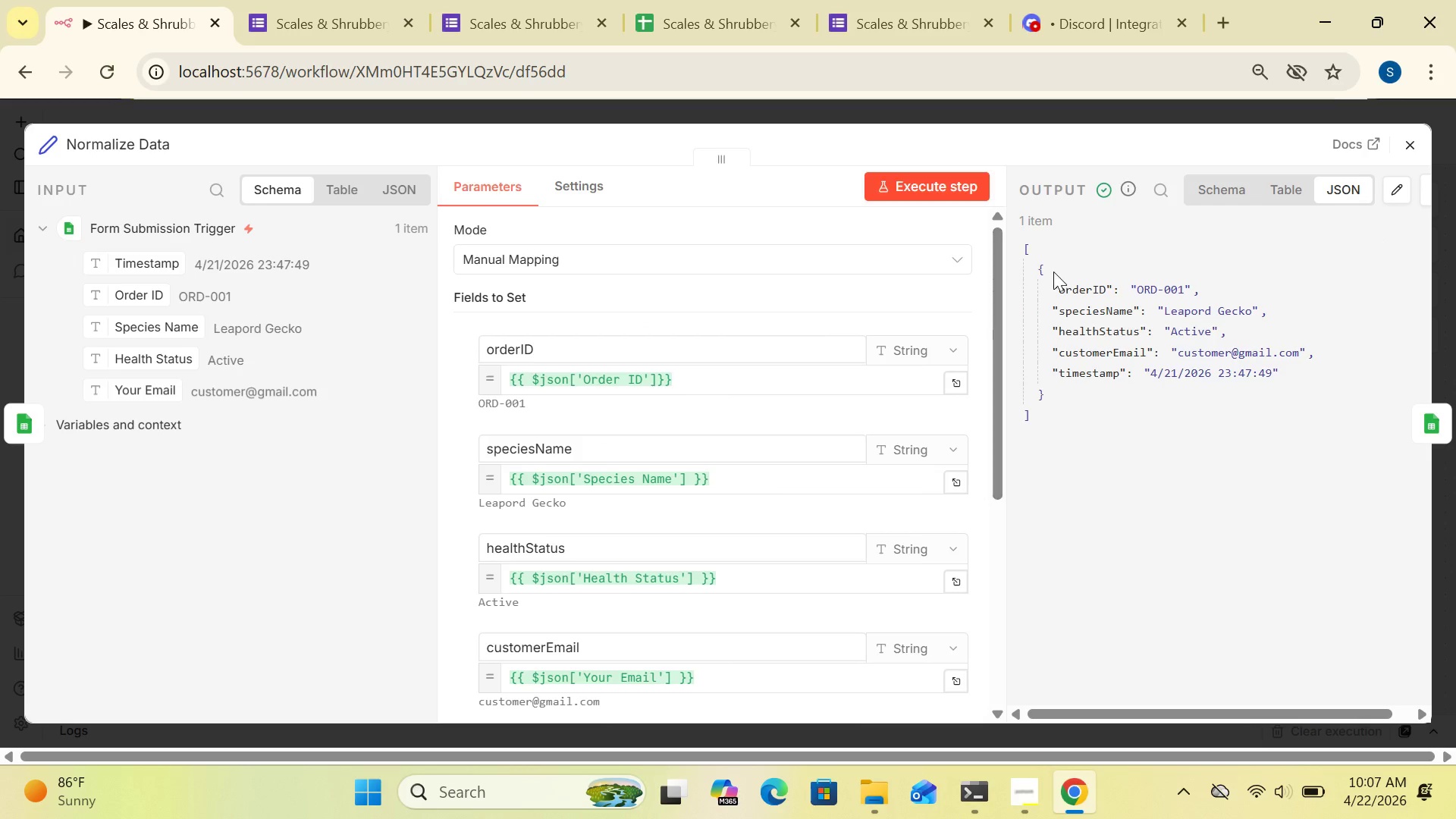 
left_click([1411, 143])
 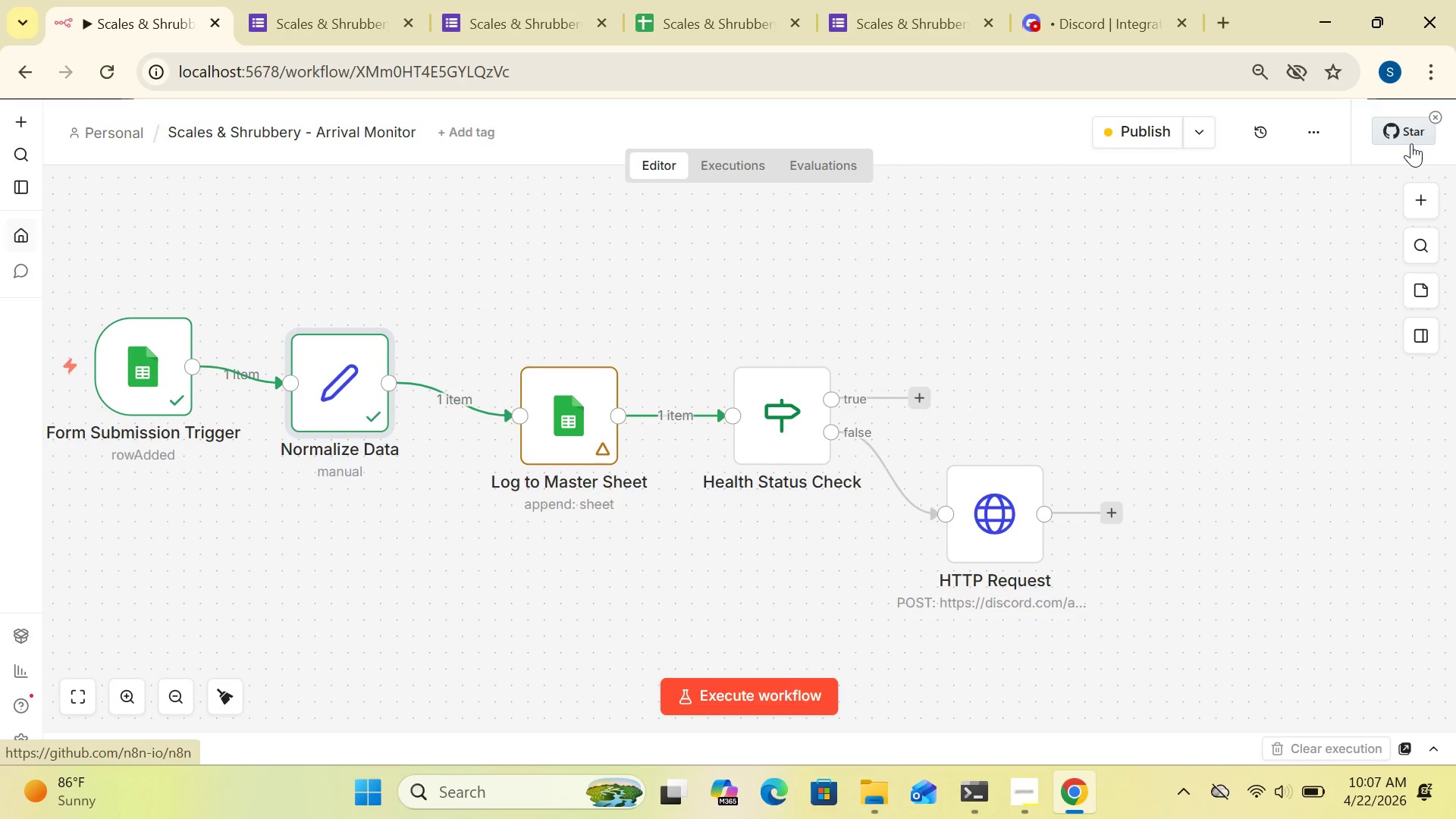 
wait(11.48)
 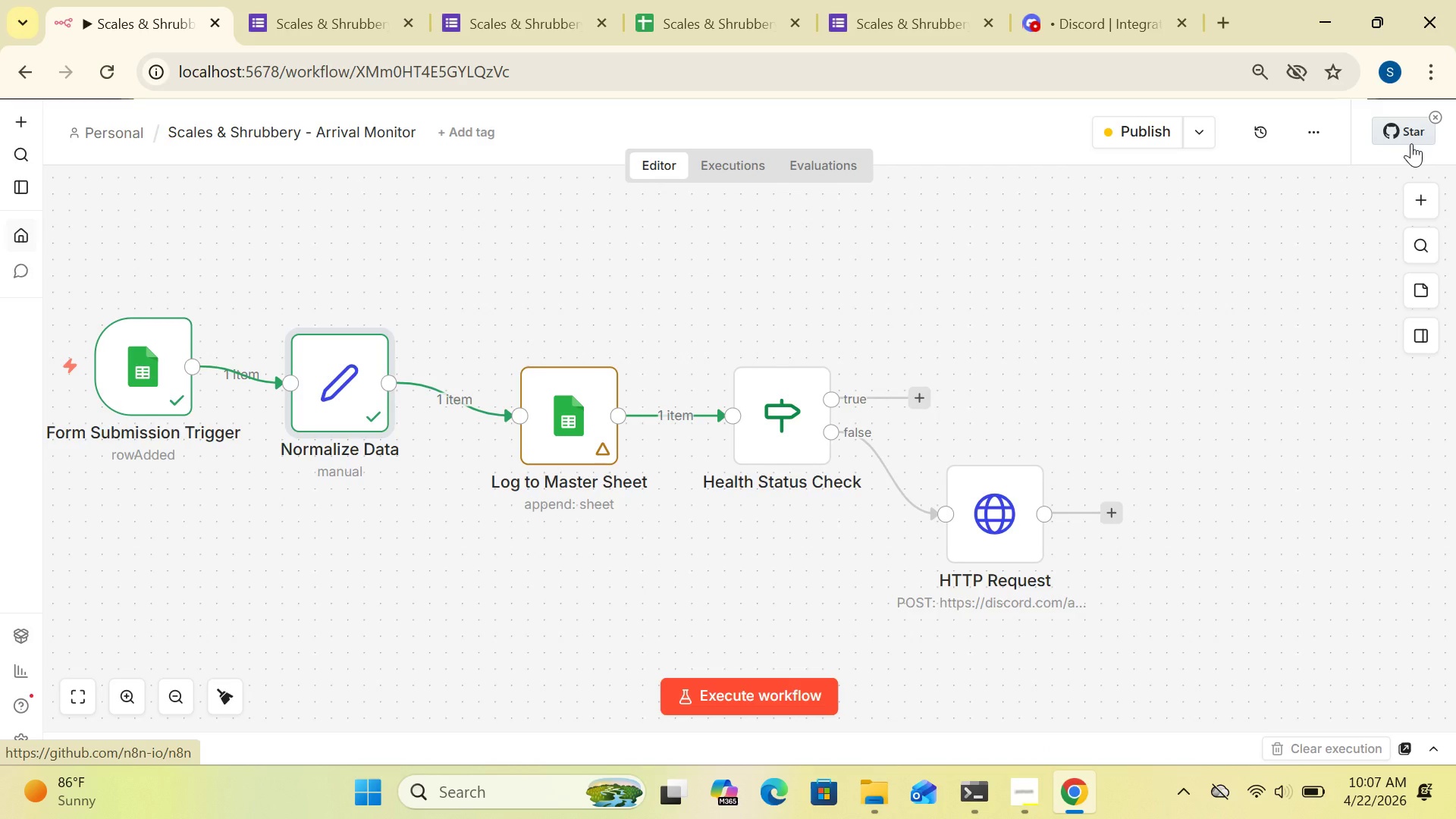 
double_click([586, 416])
 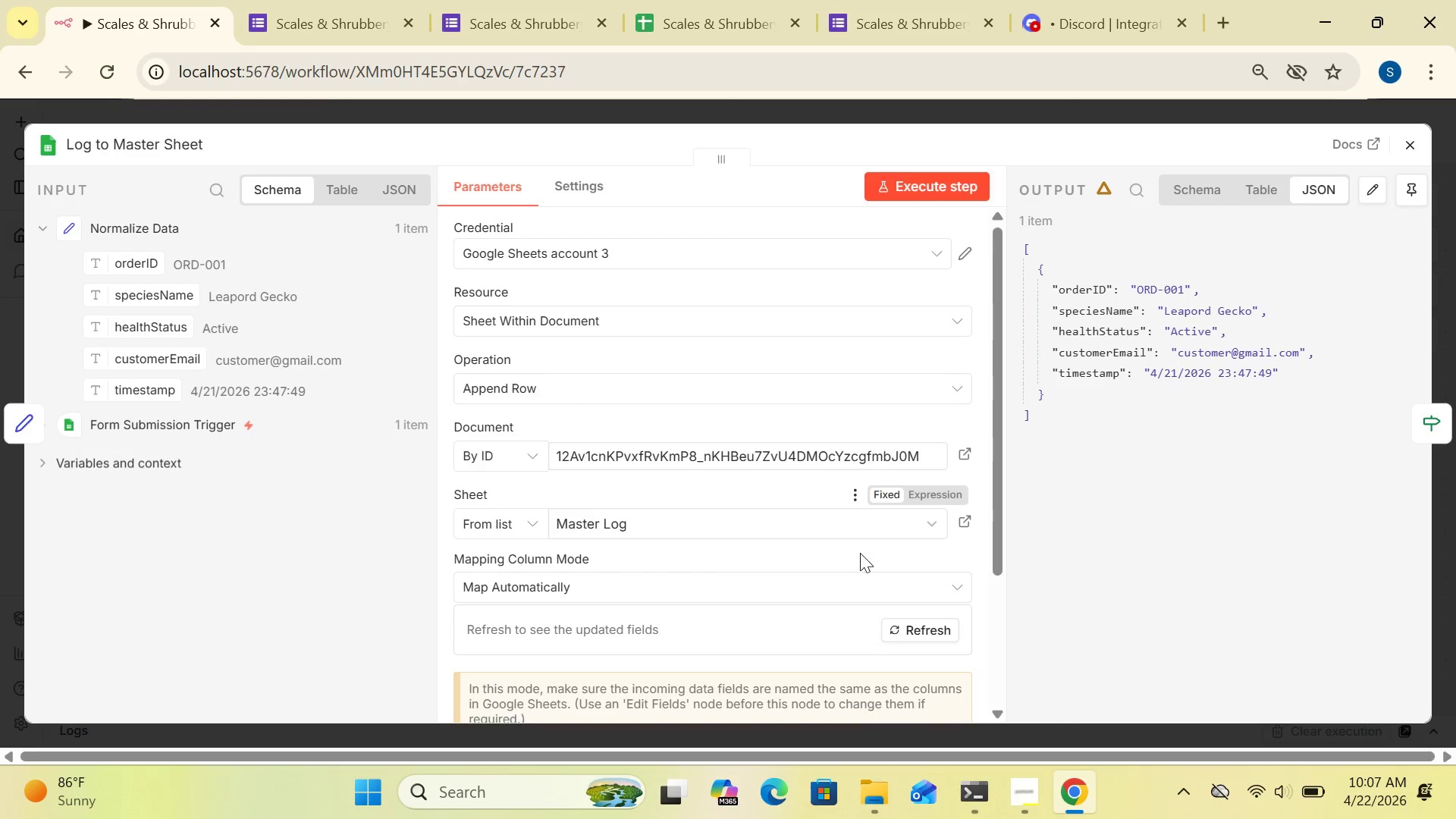 
left_click([529, 526])
 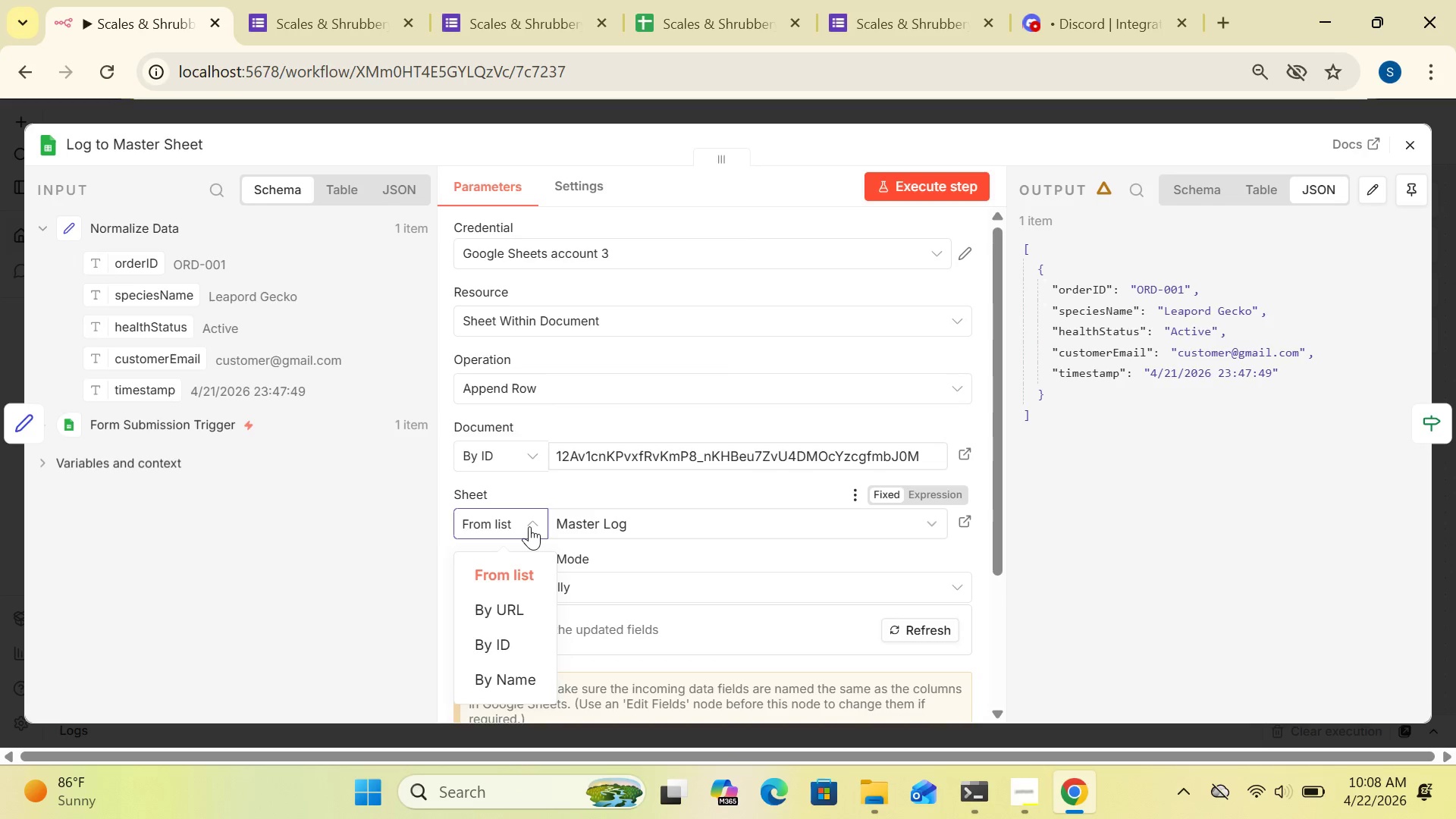 
wait(32.91)
 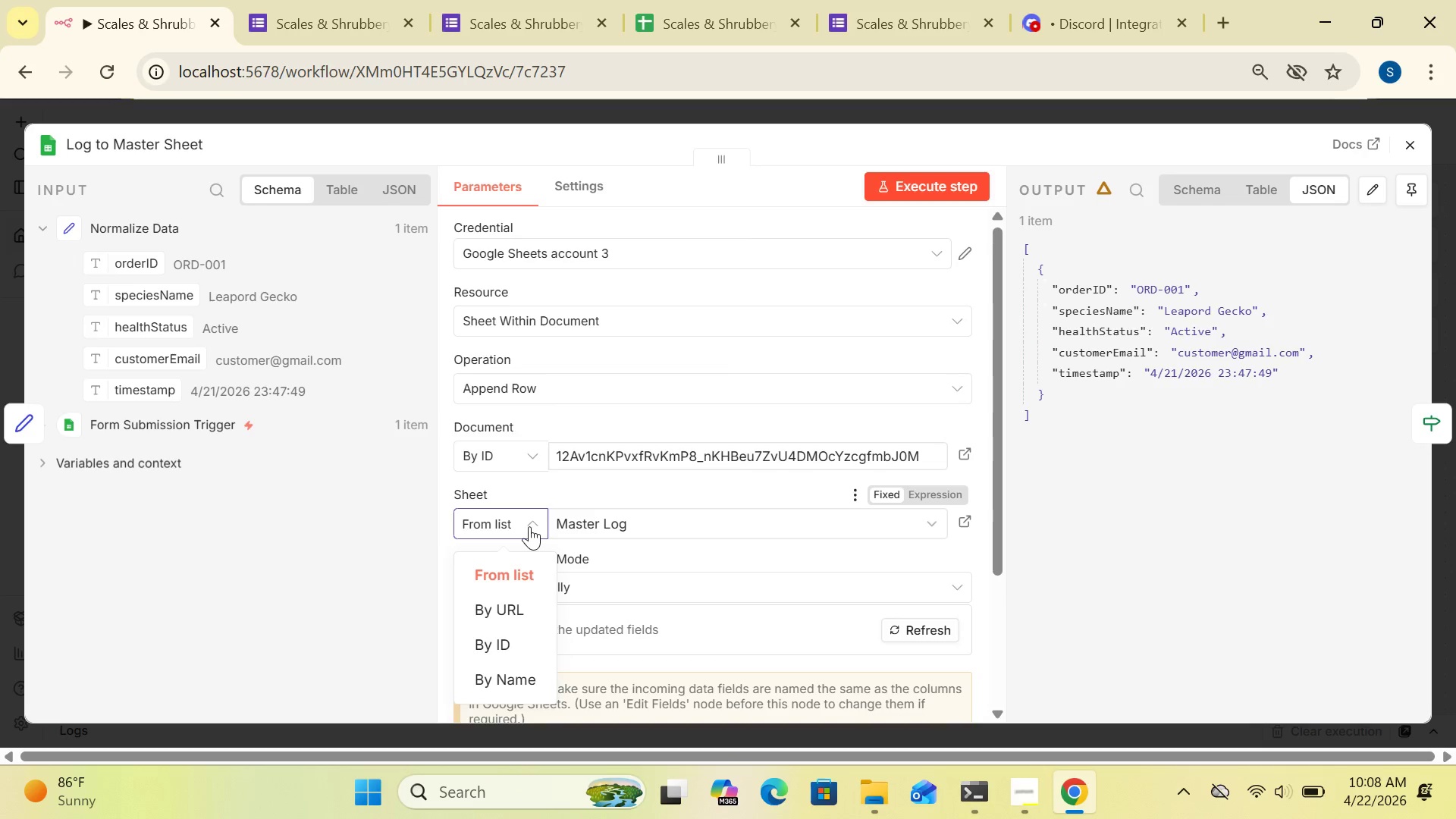 
left_click([1131, 570])
 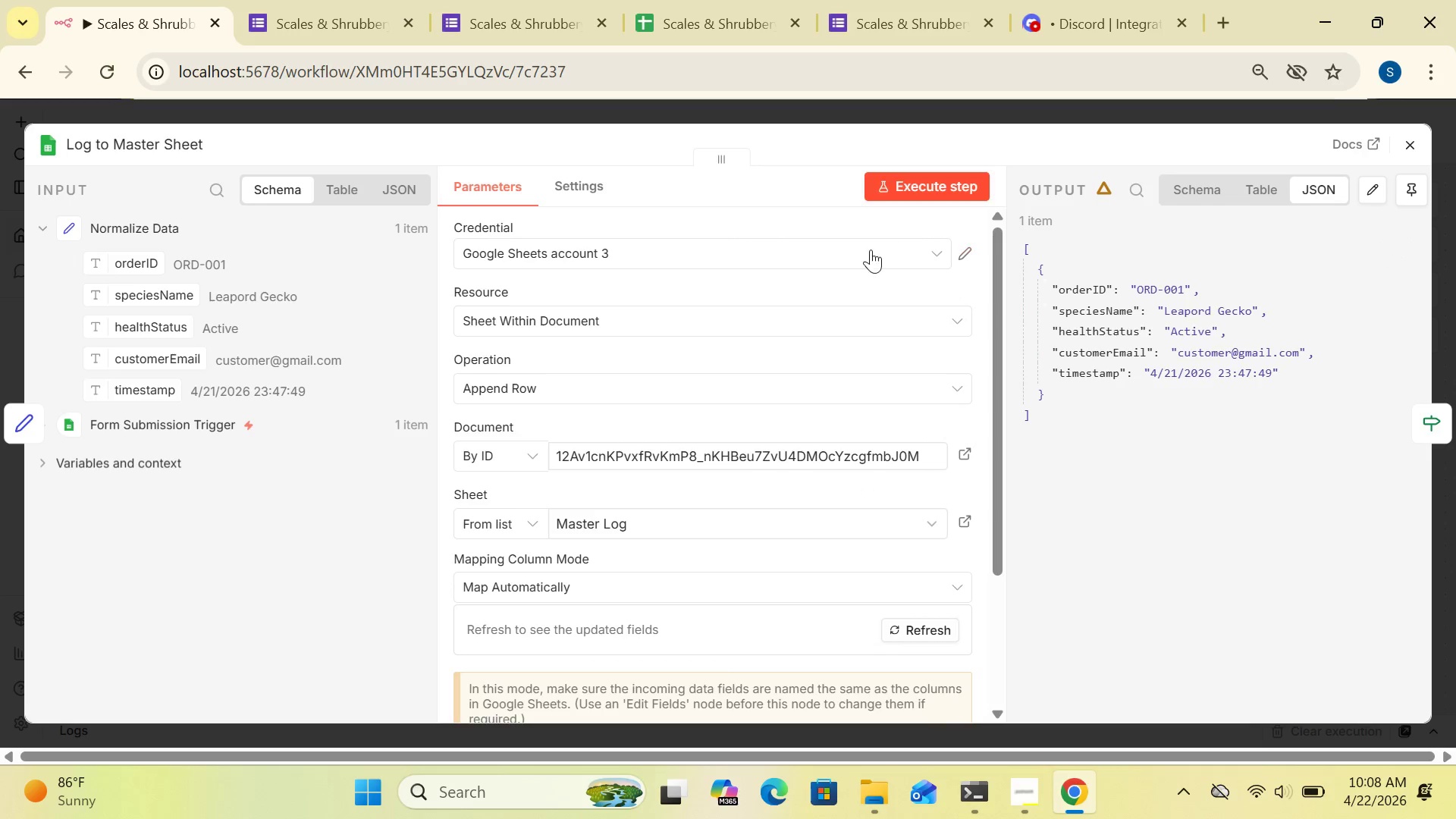 
left_click([699, 13])
 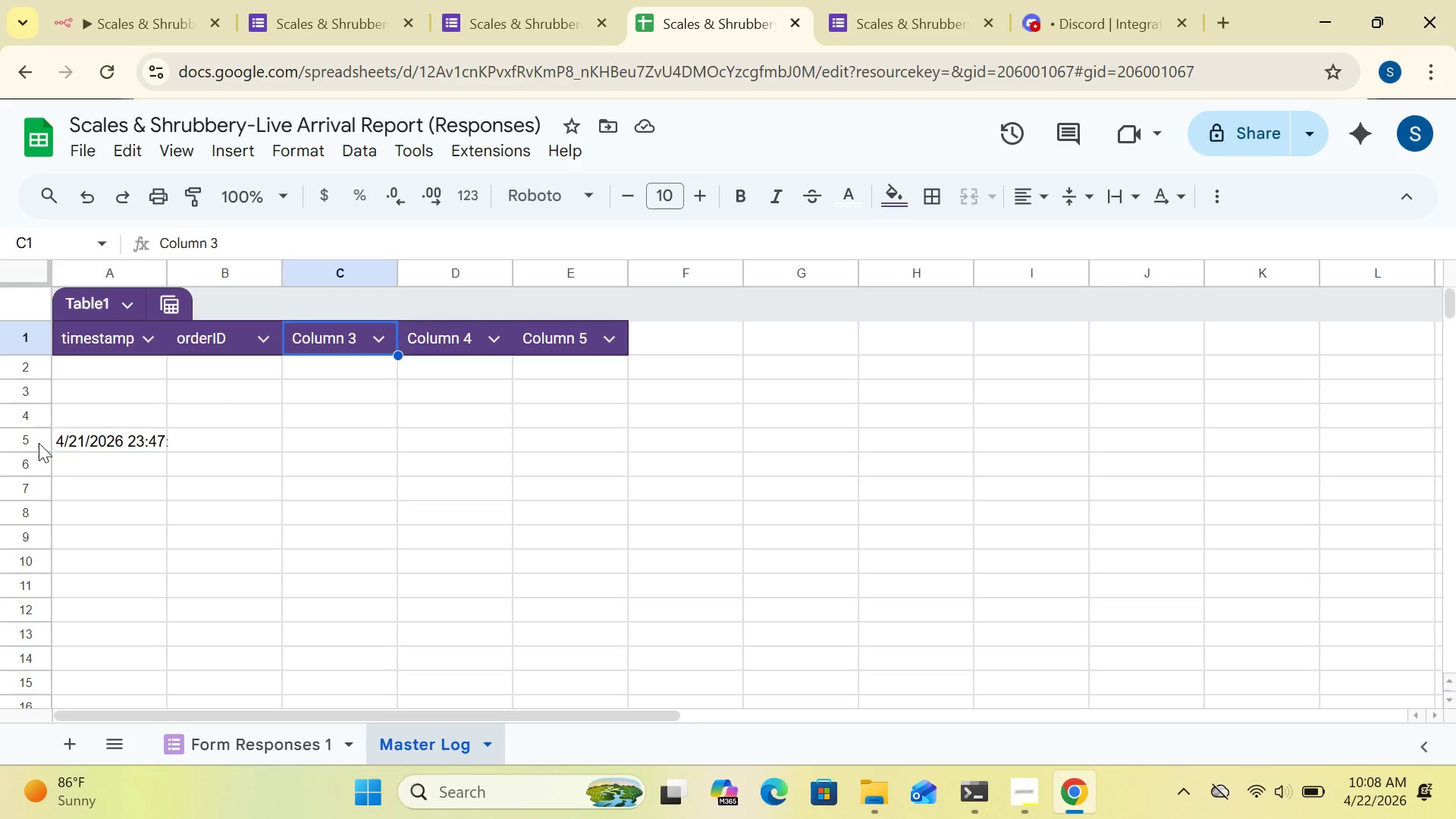 
left_click([33, 435])
 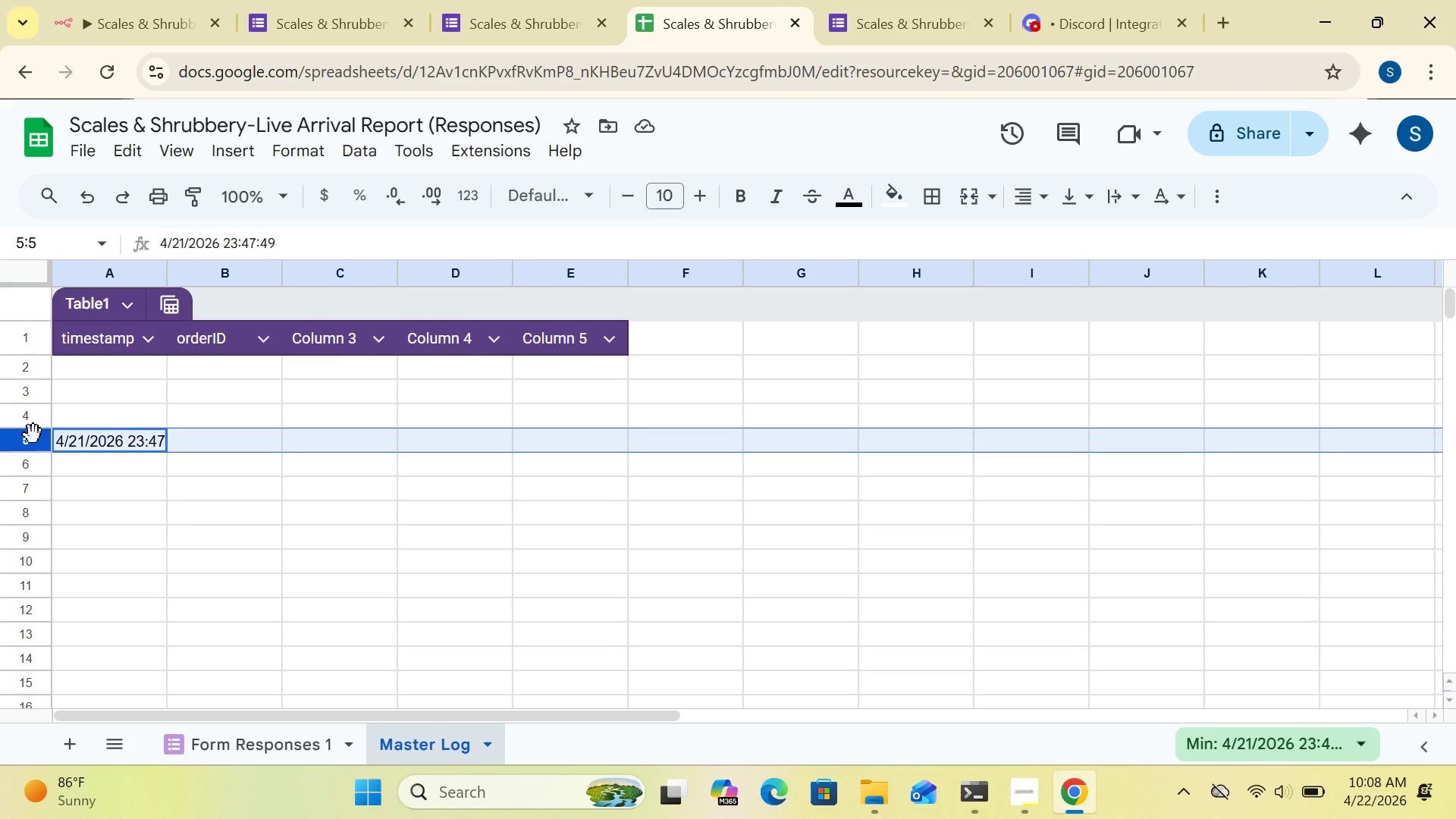 
key(Delete)
 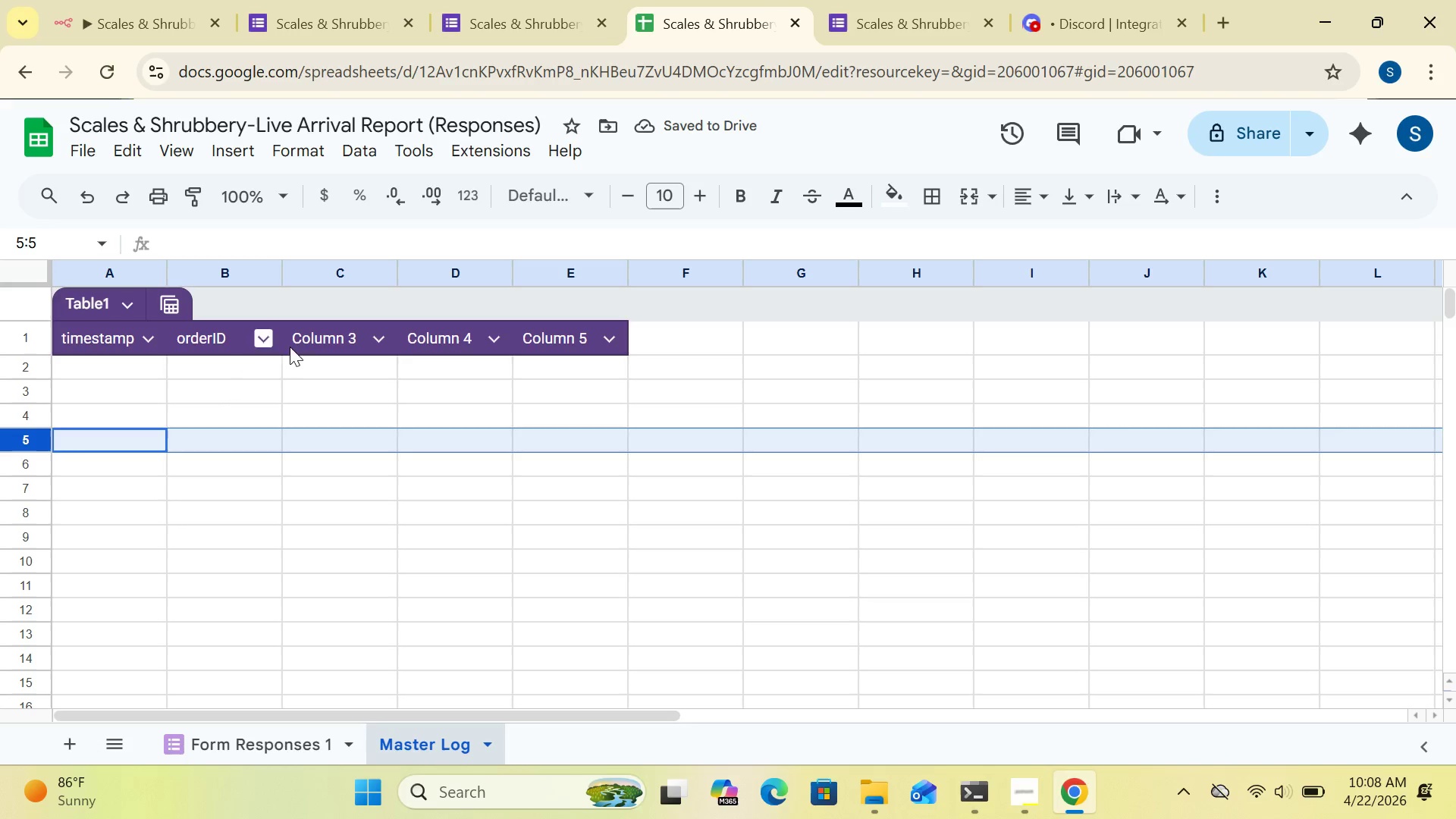 
left_click([365, 337])
 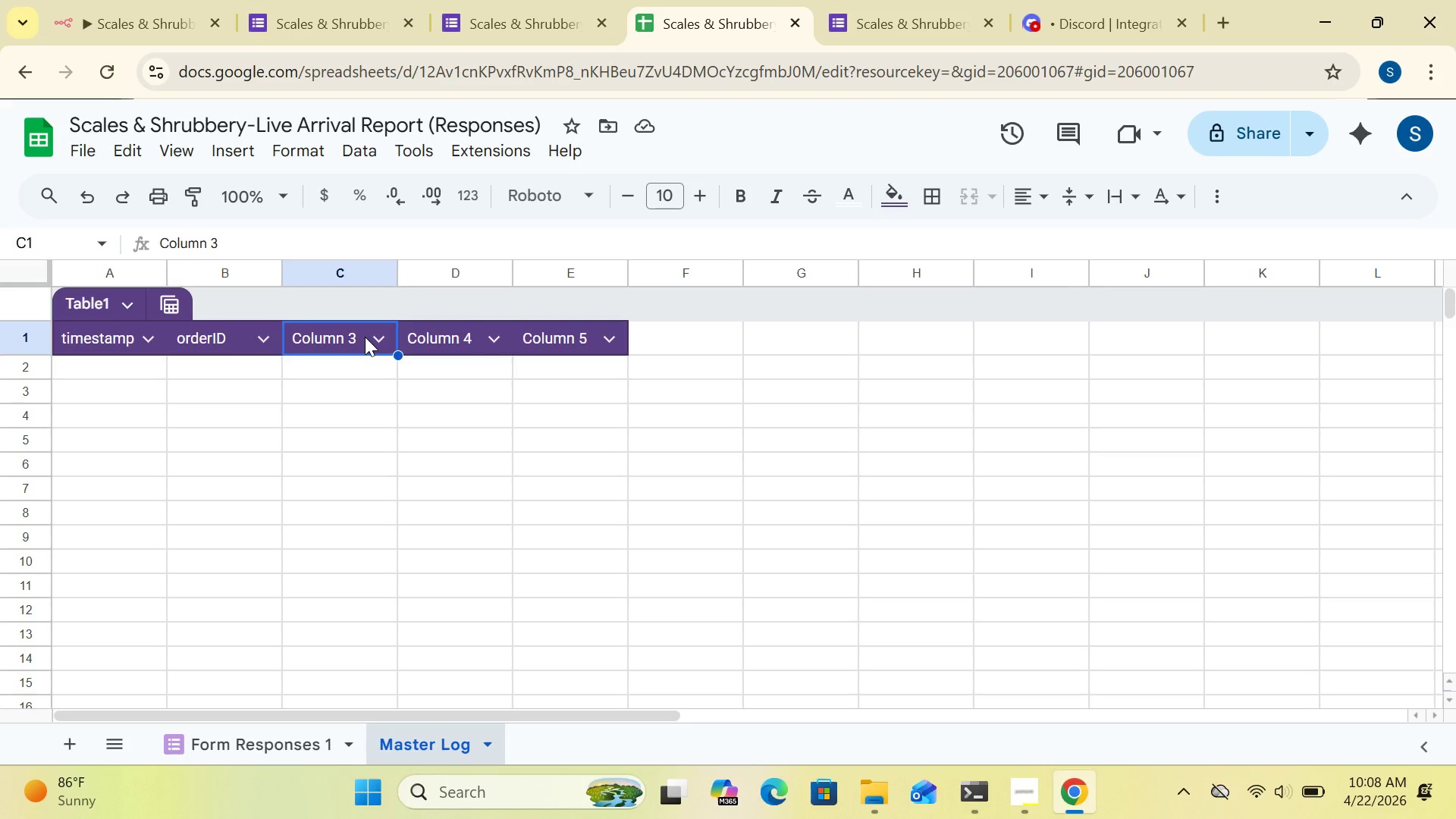 
key(Delete)
 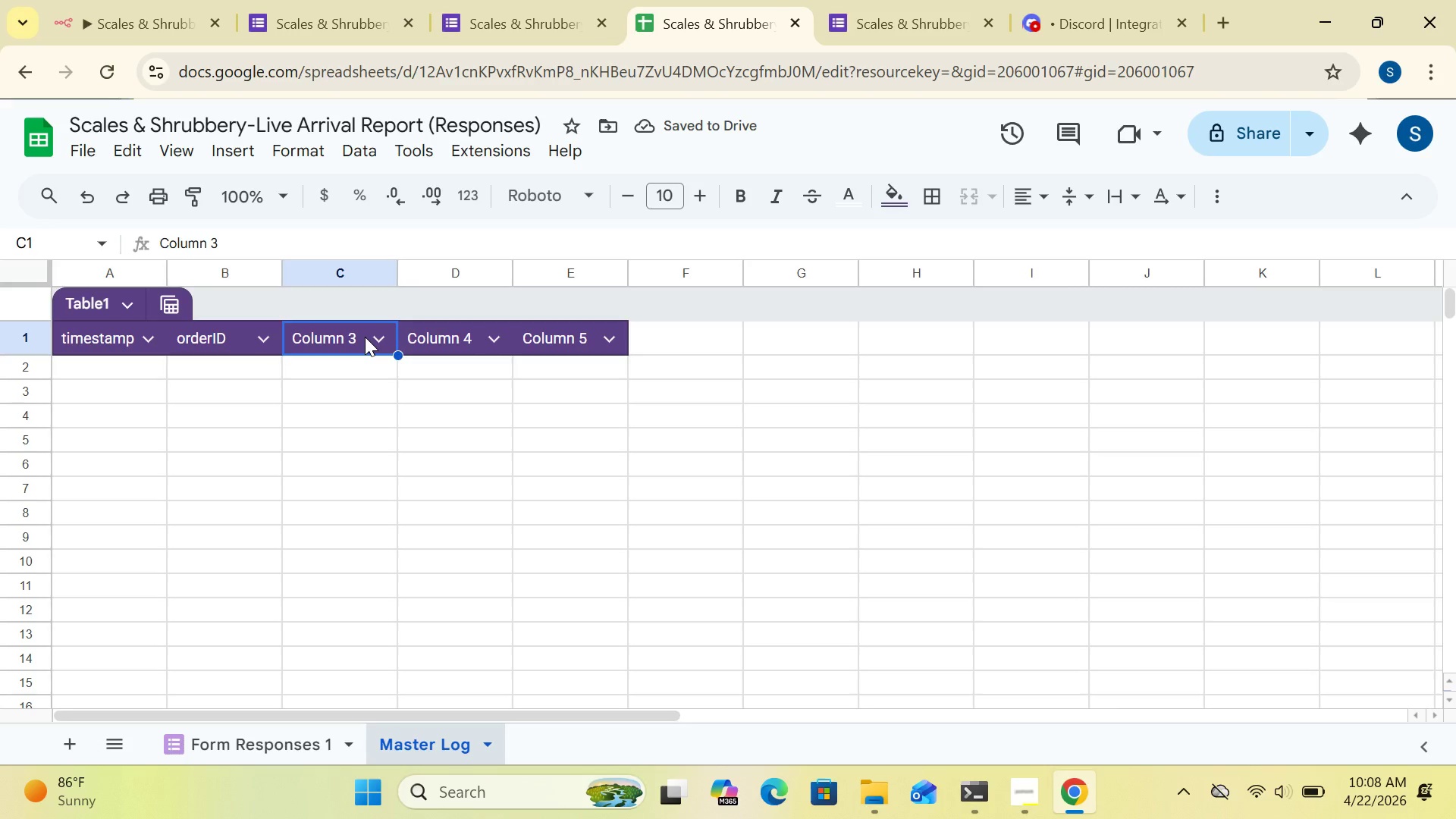 
type(so)
key(Backspace)
type(peciesName)
 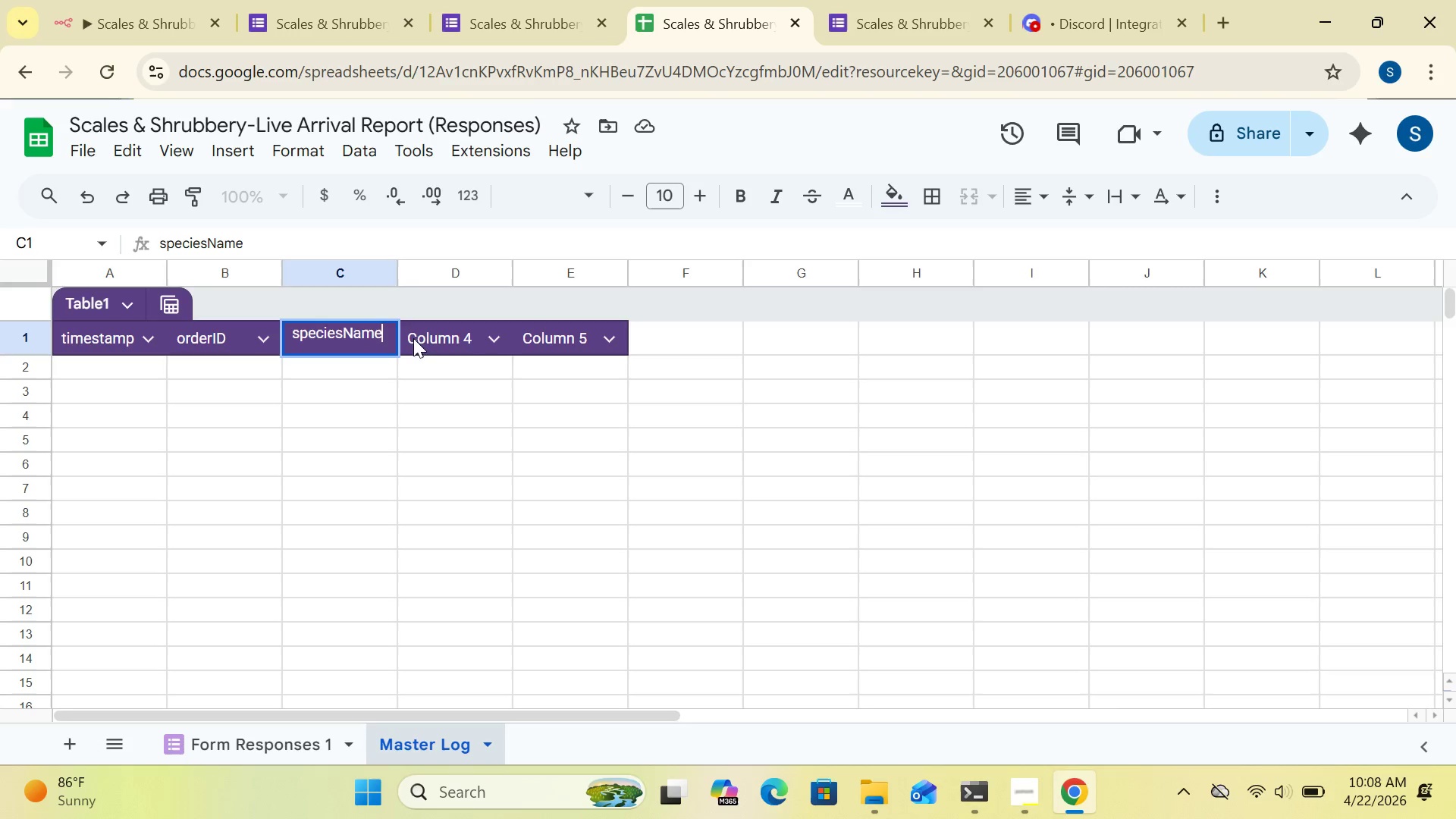 
left_click([447, 331])
 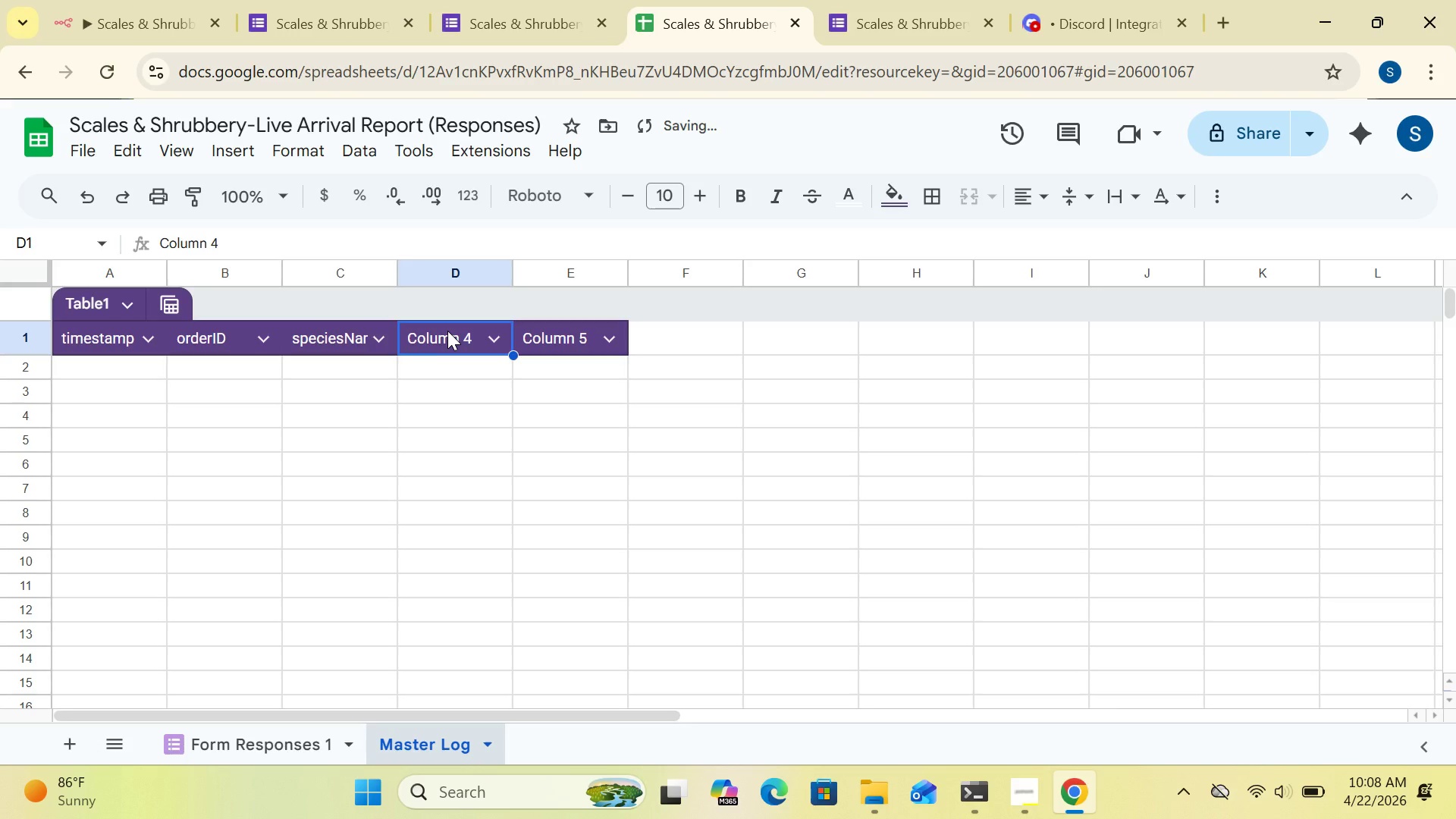 
type(healthStatud)
key(Backspace)
type(s)
 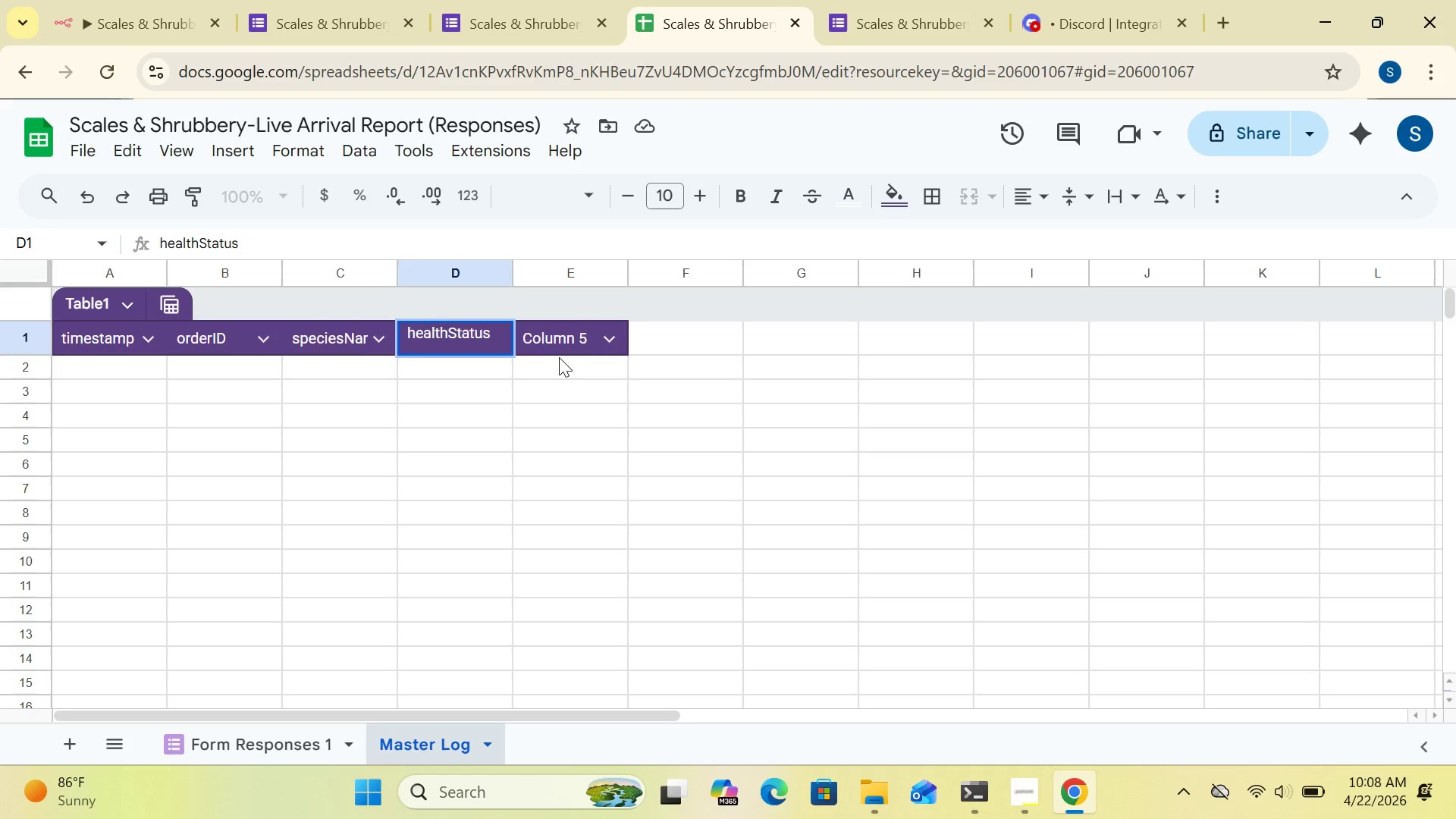 
left_click([573, 331])
 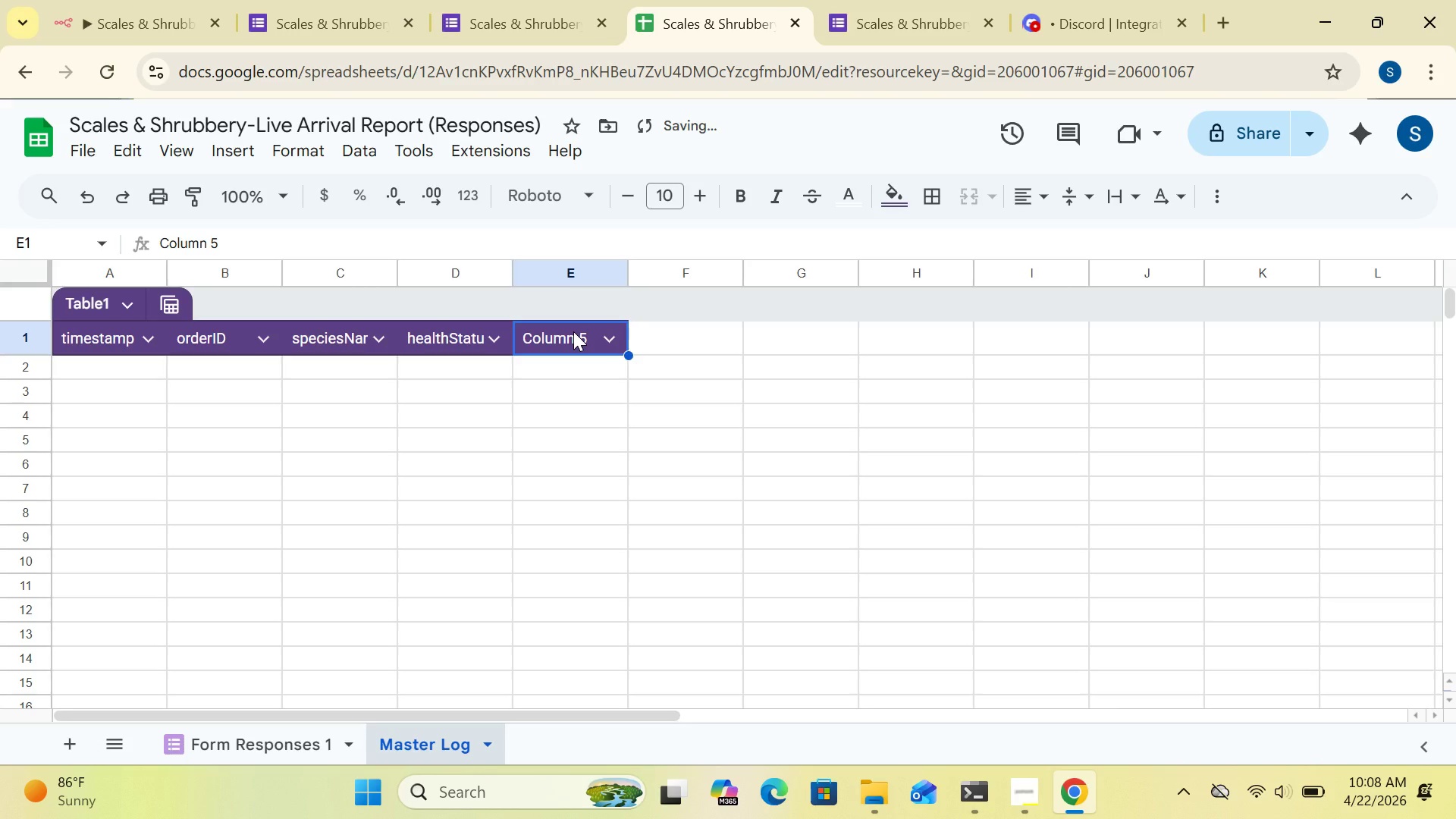 
type(customerEmail)
 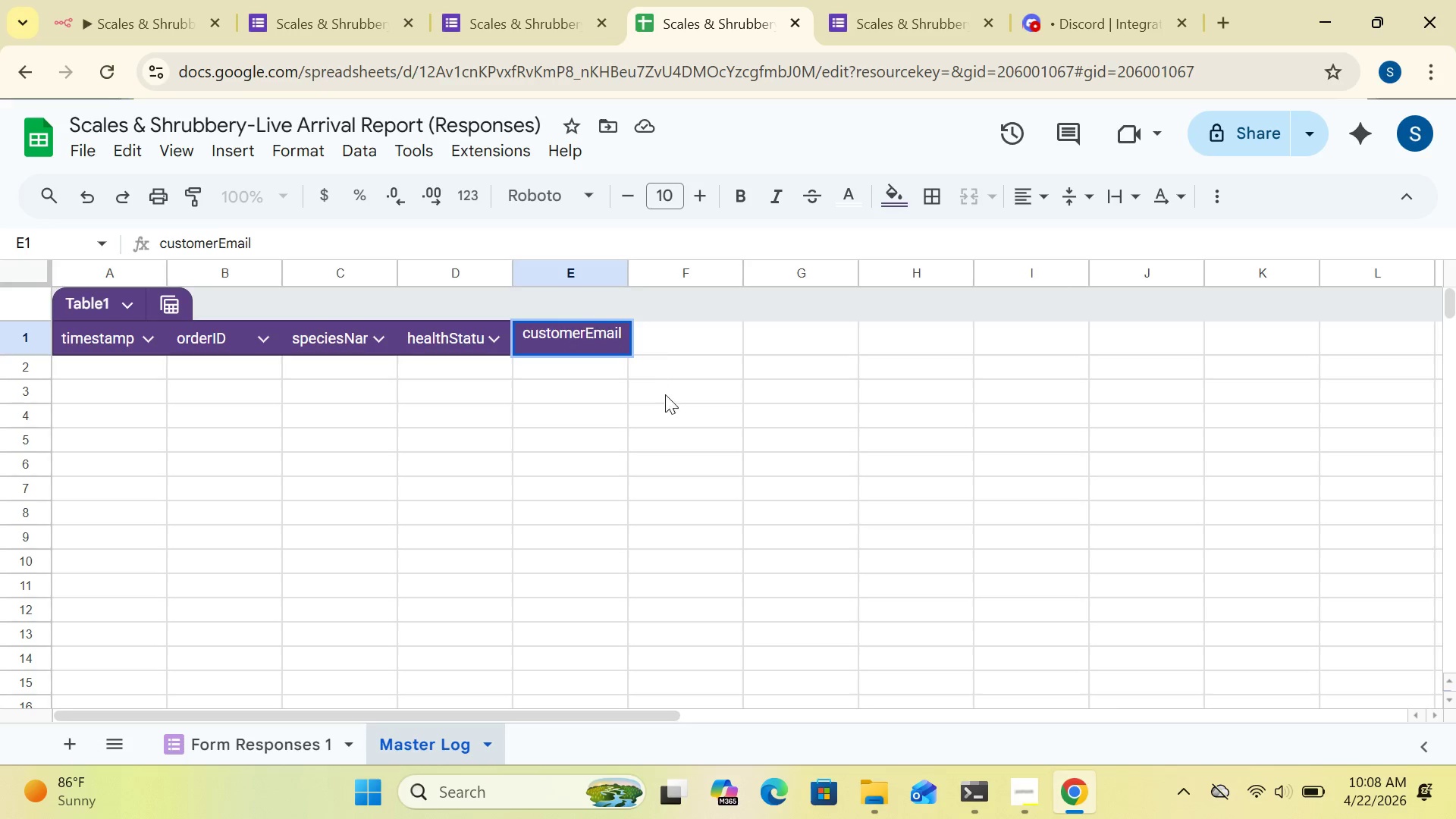 
wait(6.94)
 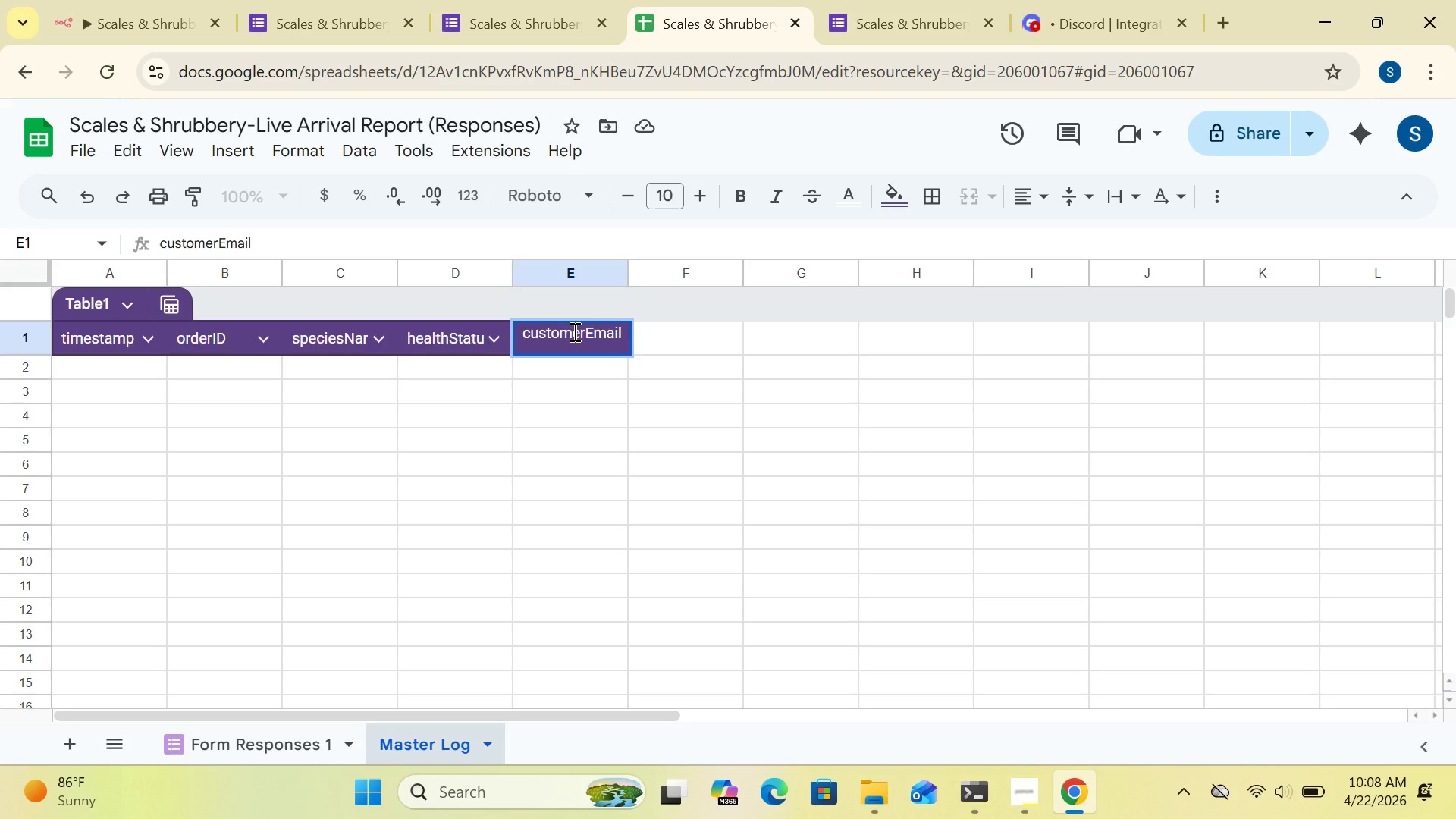 
left_click([27, 370])
 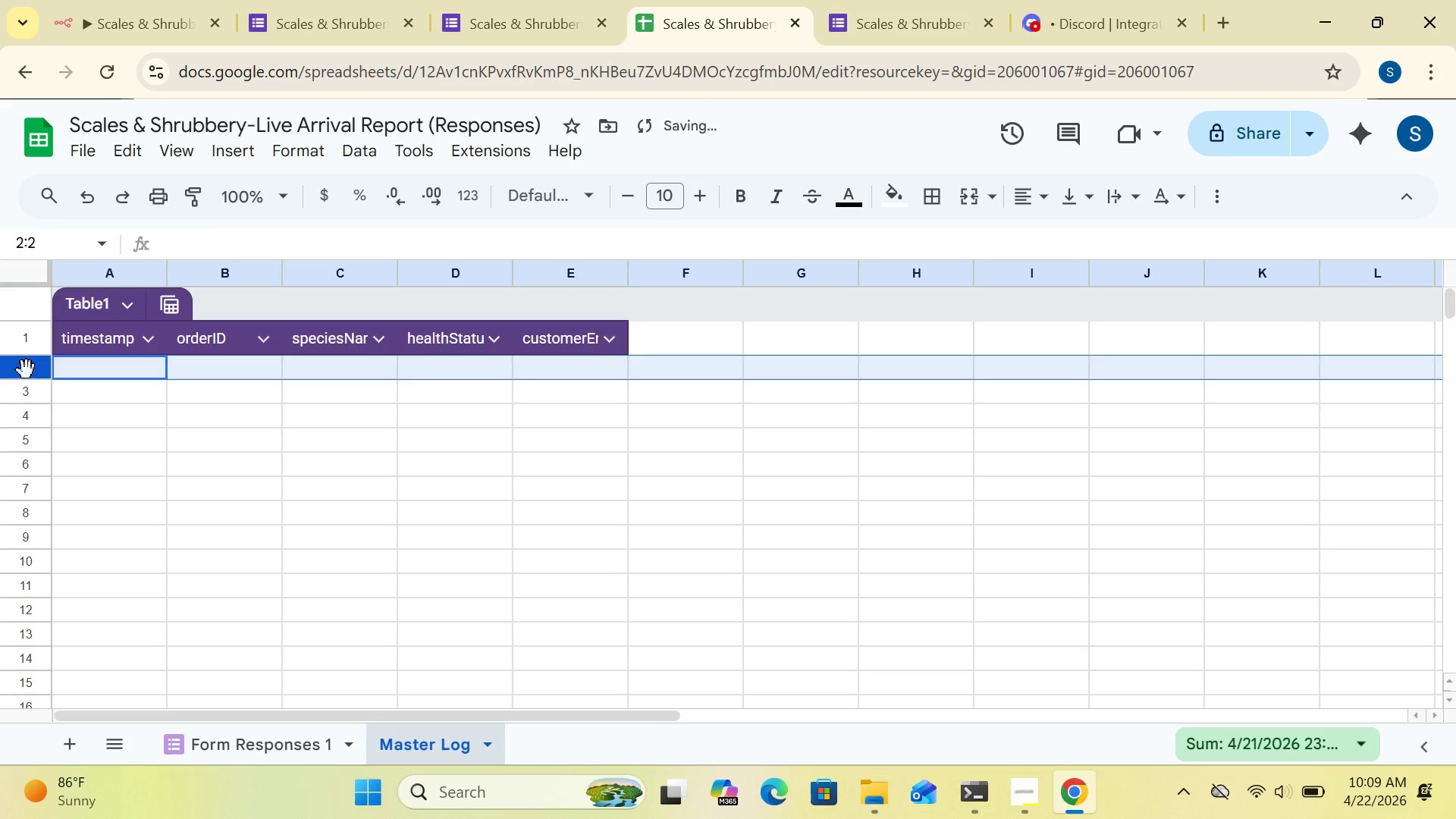 
key(Delete)
 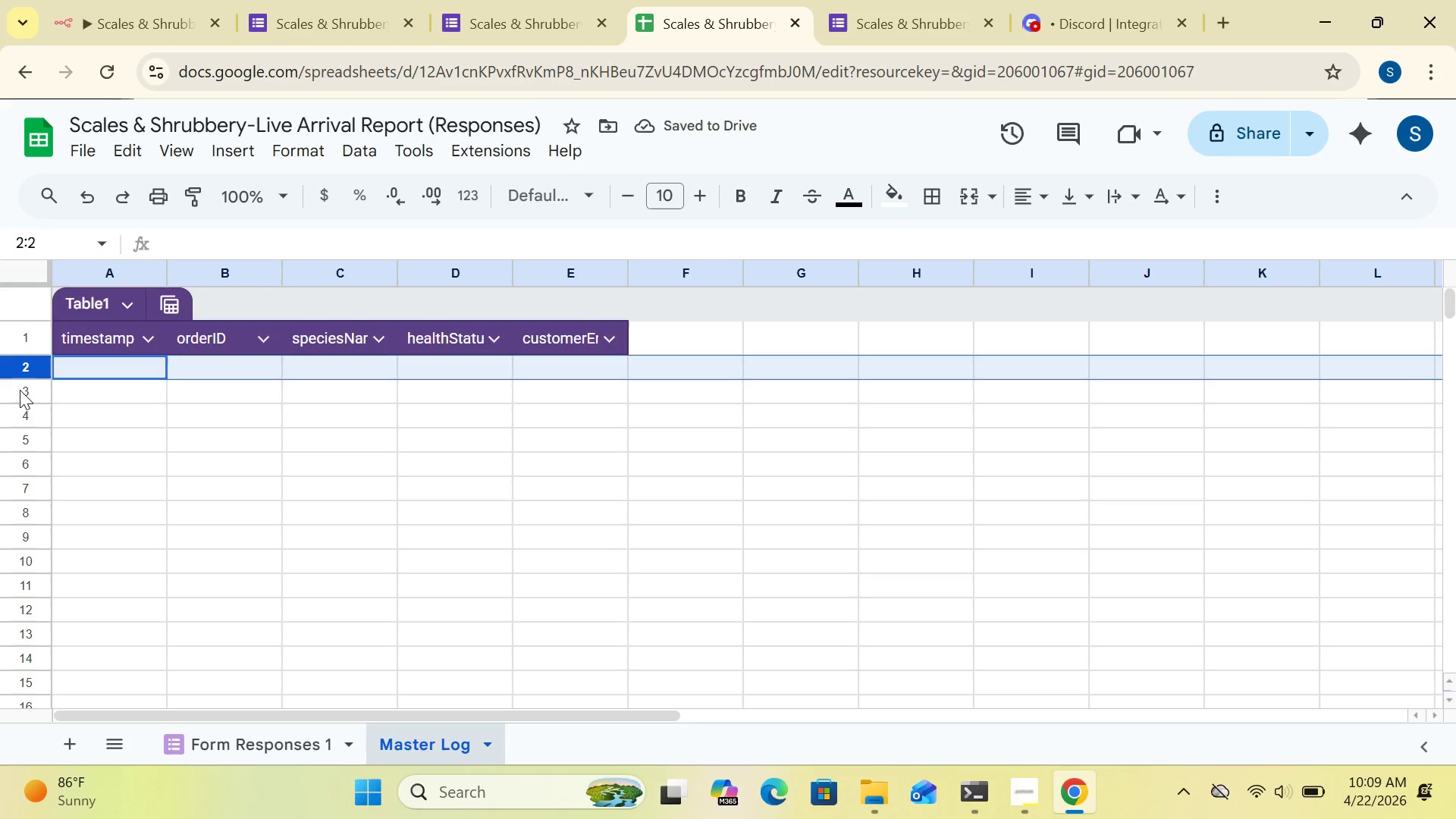 
key(Delete)
 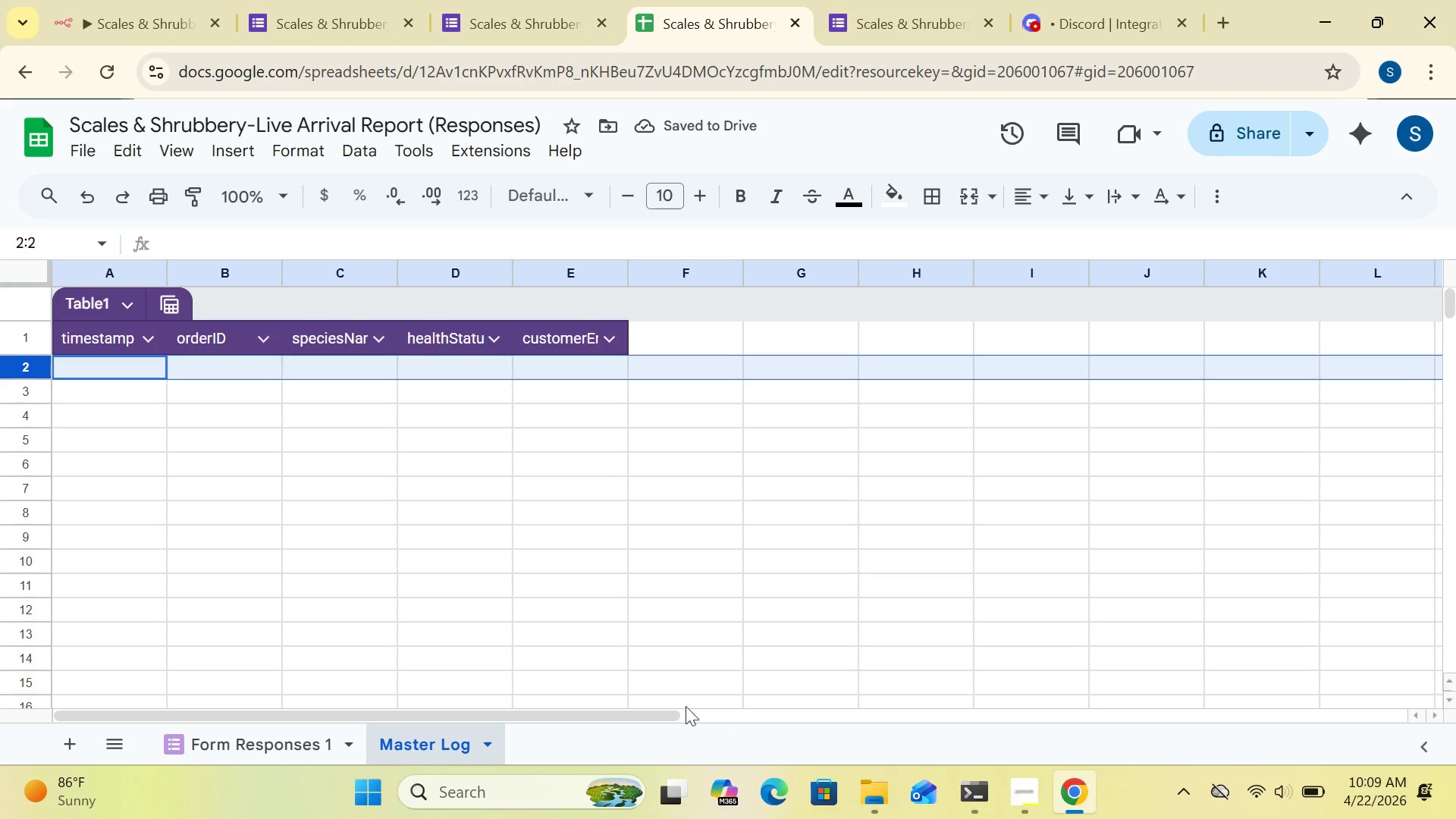 
left_click_drag(start_coordinate=[658, 713], to_coordinate=[470, 747])
 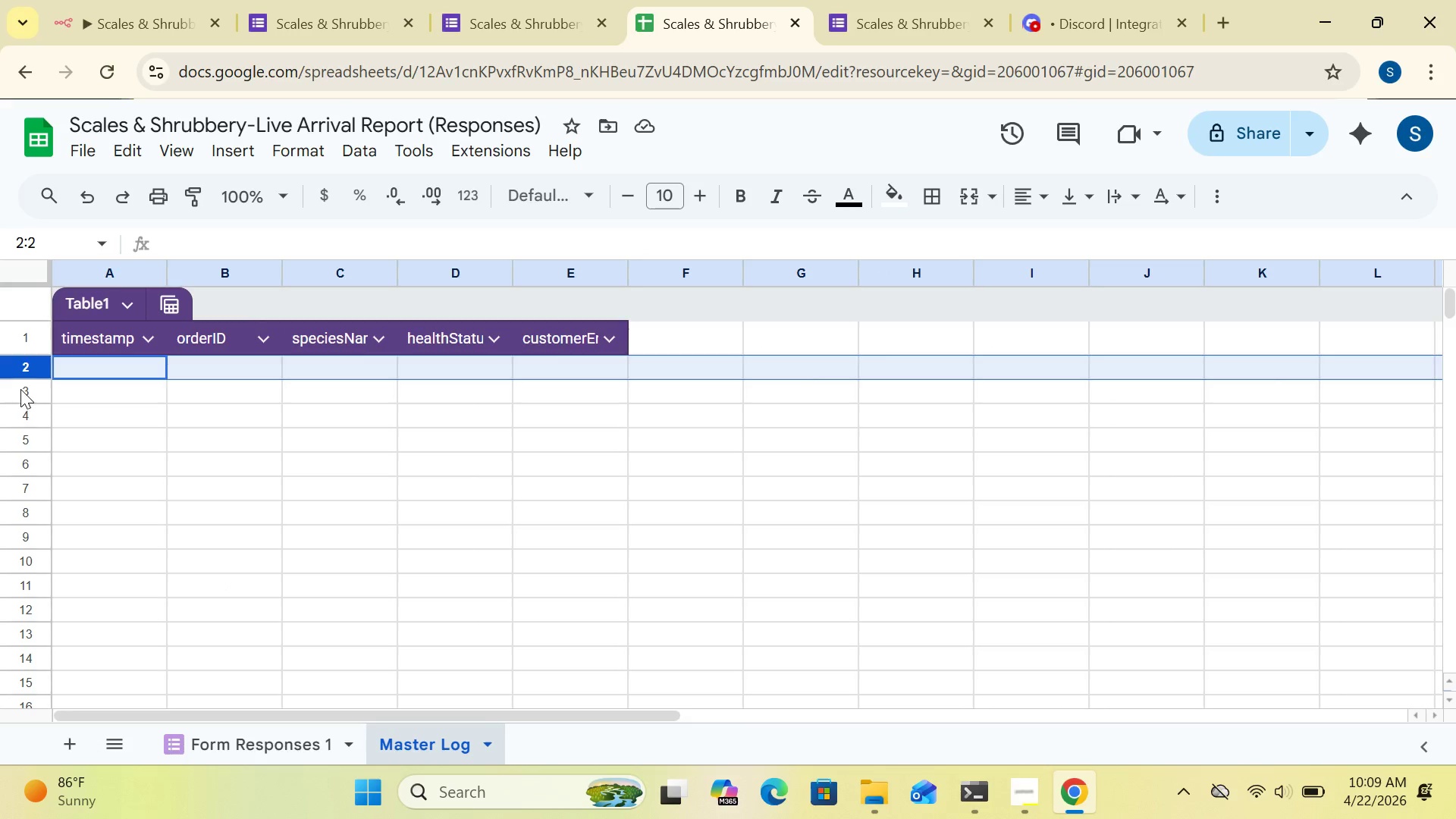 
left_click([20, 389])
 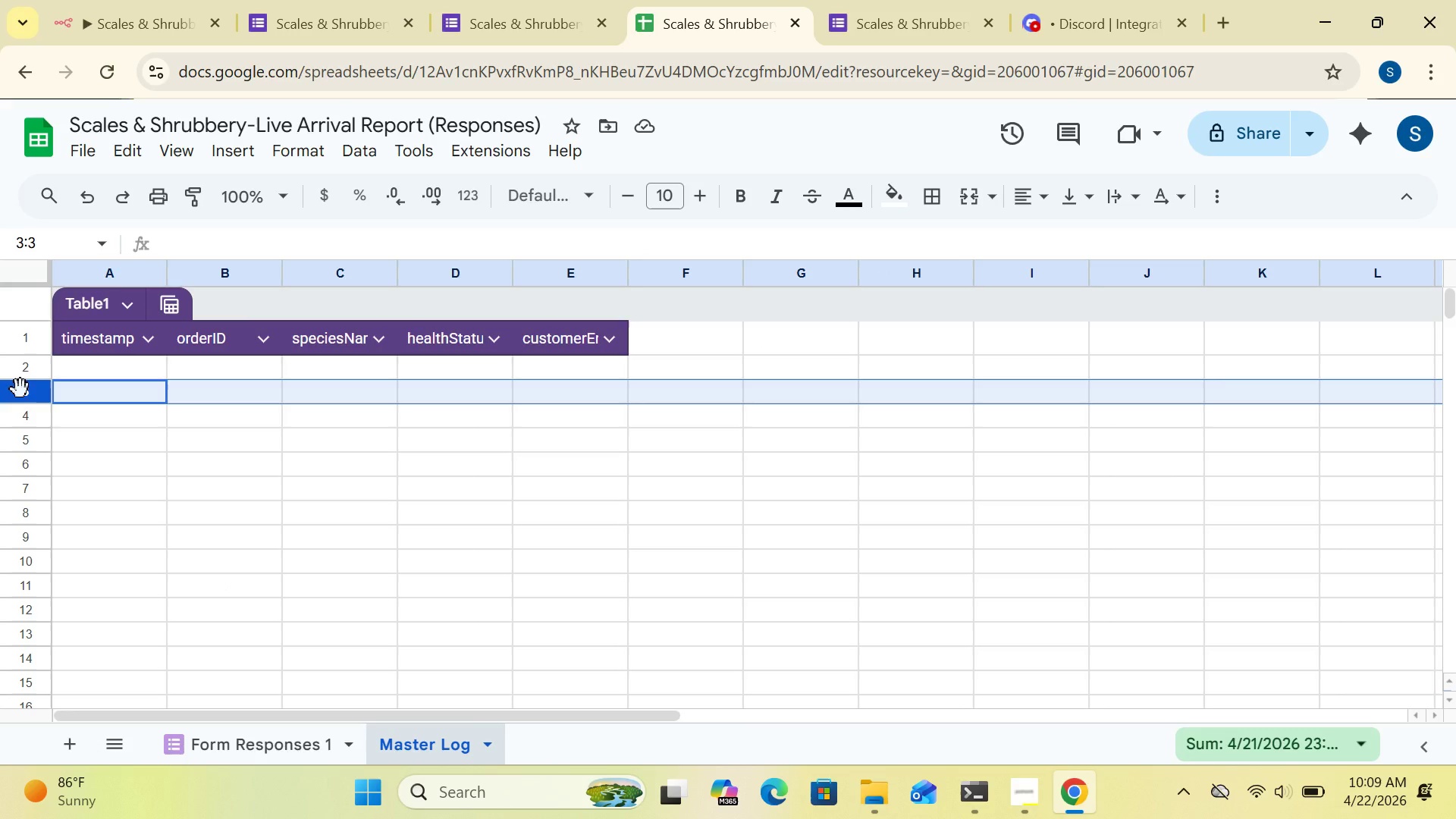 
key(Delete)
 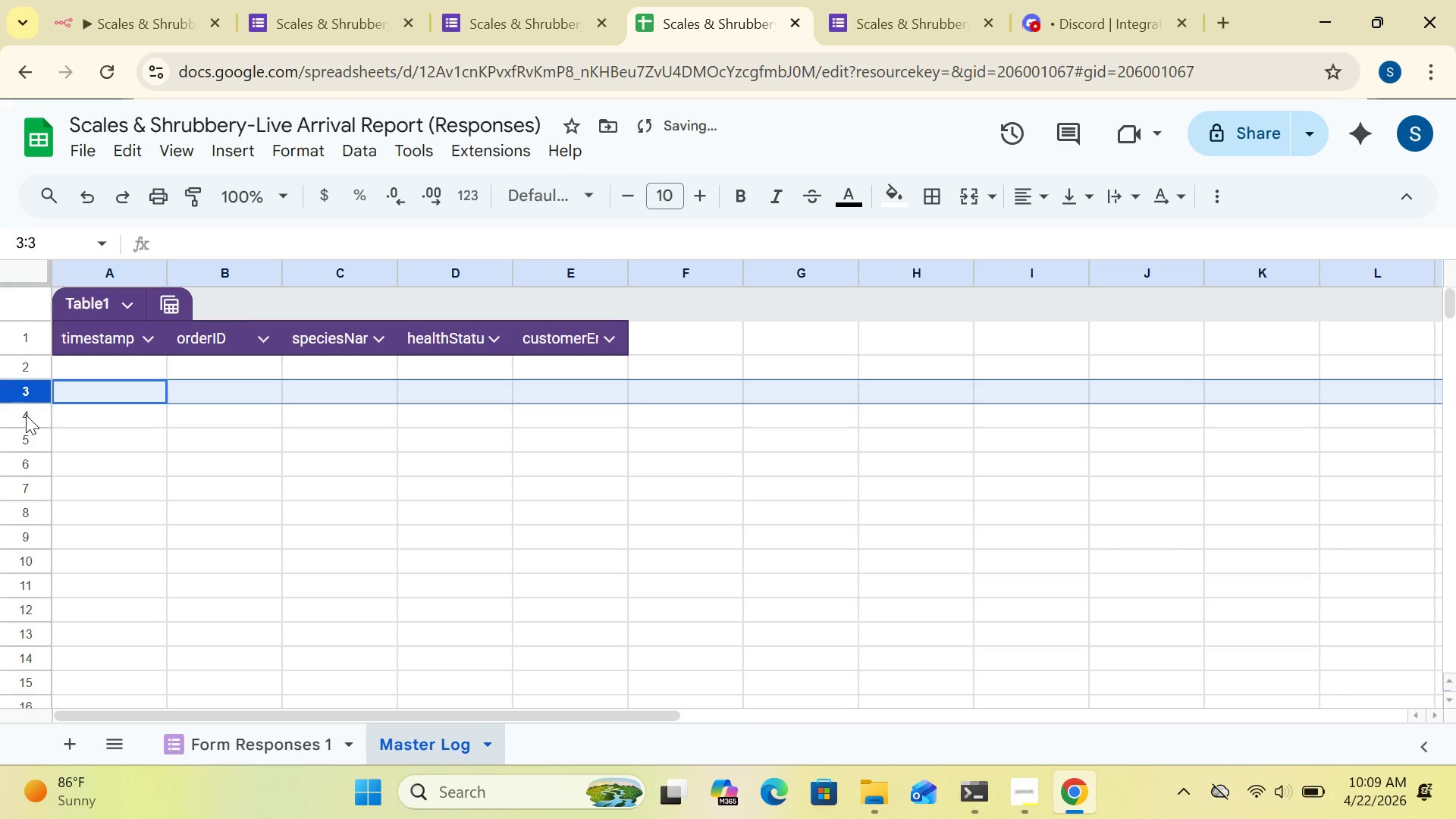 
left_click([26, 415])
 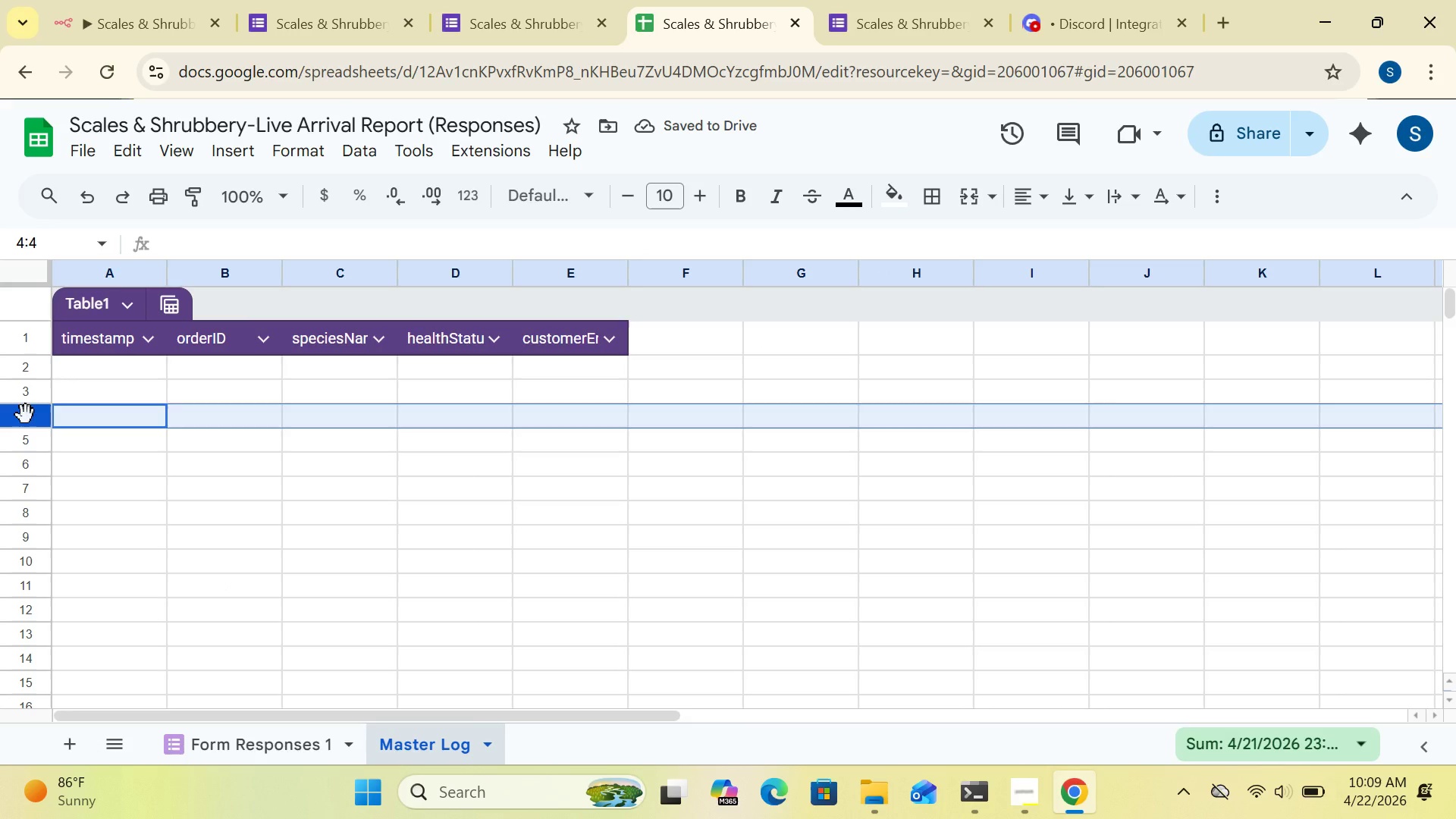 
key(Delete)
 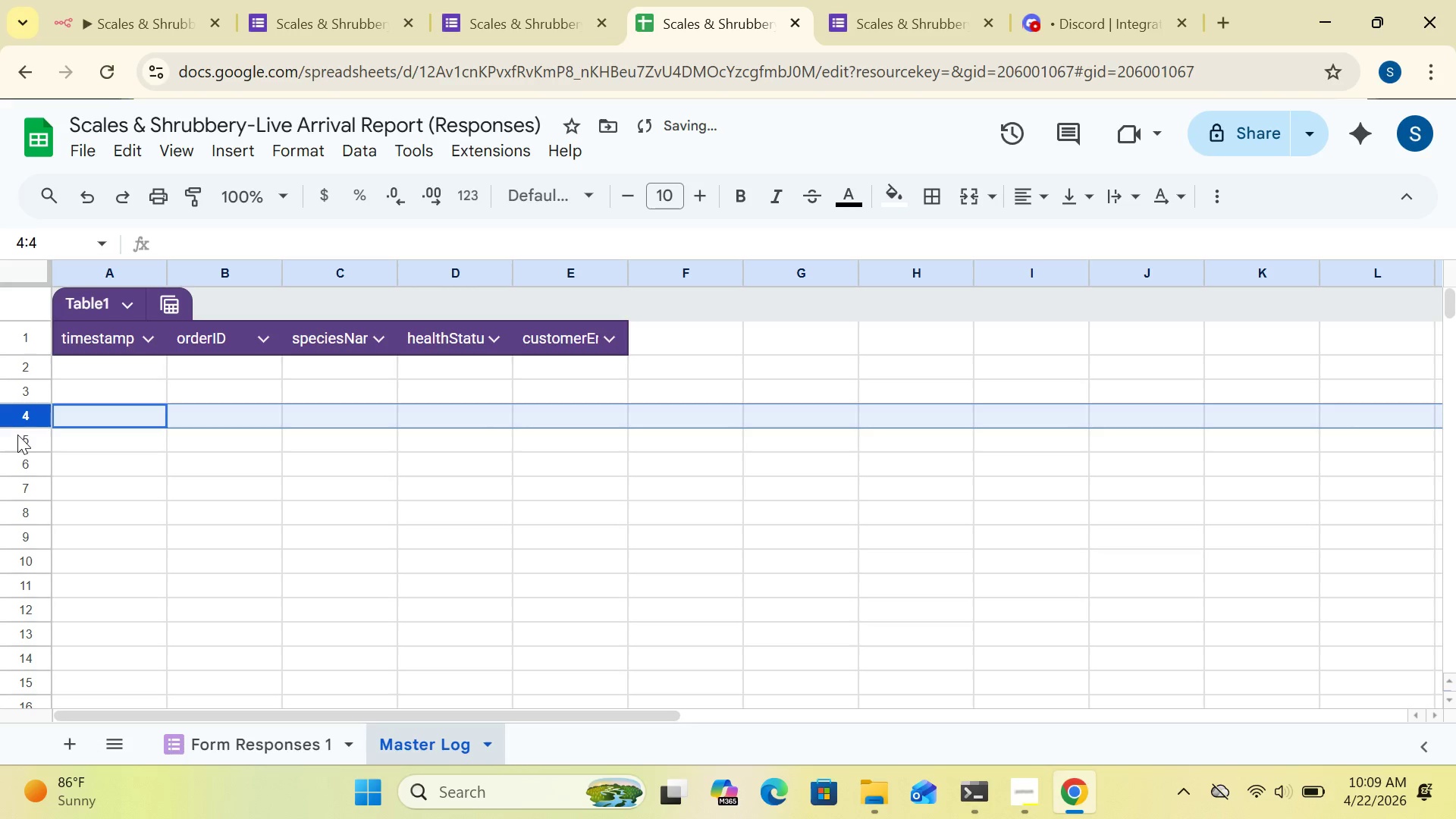 
left_click([17, 435])
 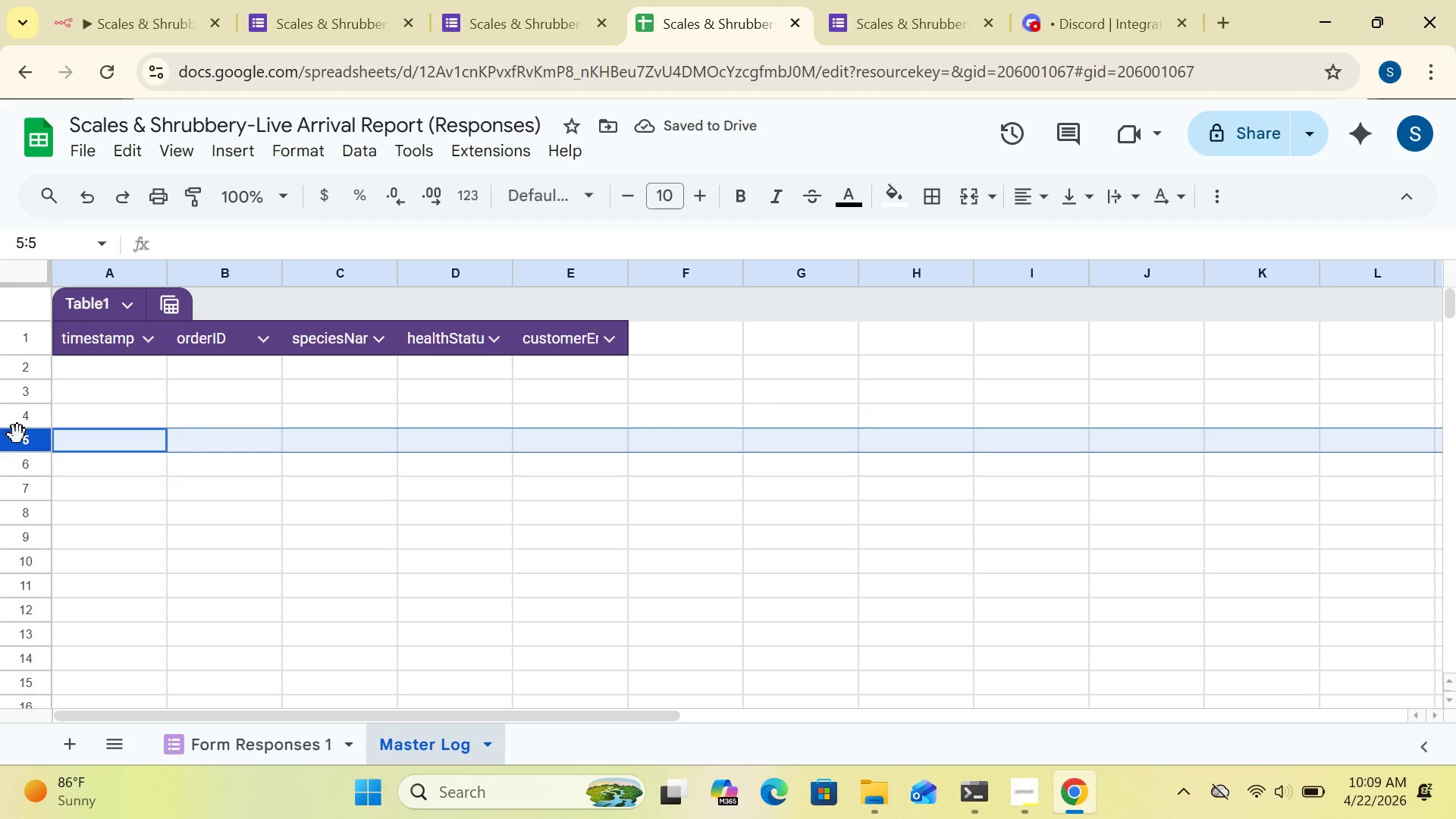 
key(Delete)
 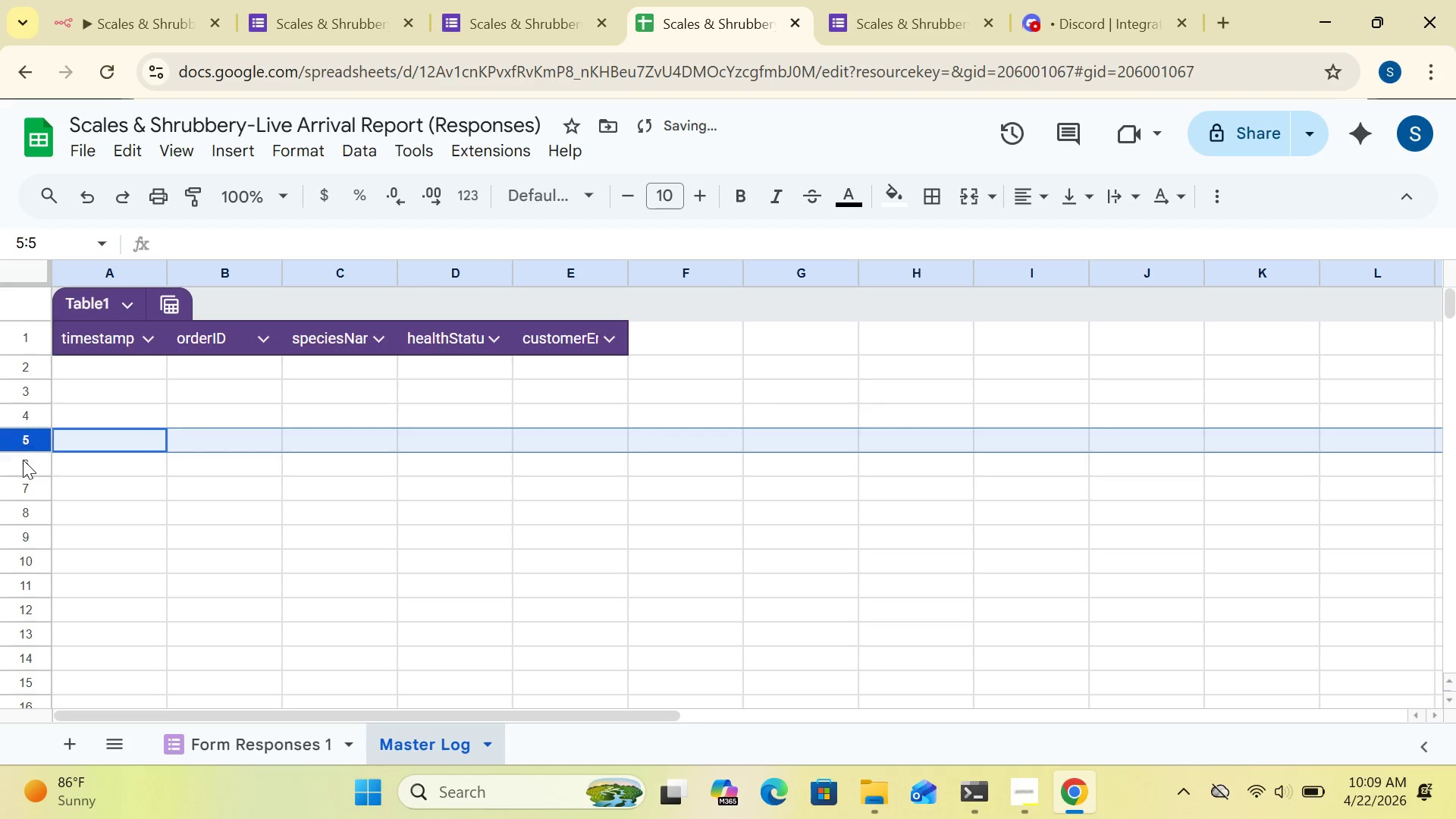 
left_click([23, 460])
 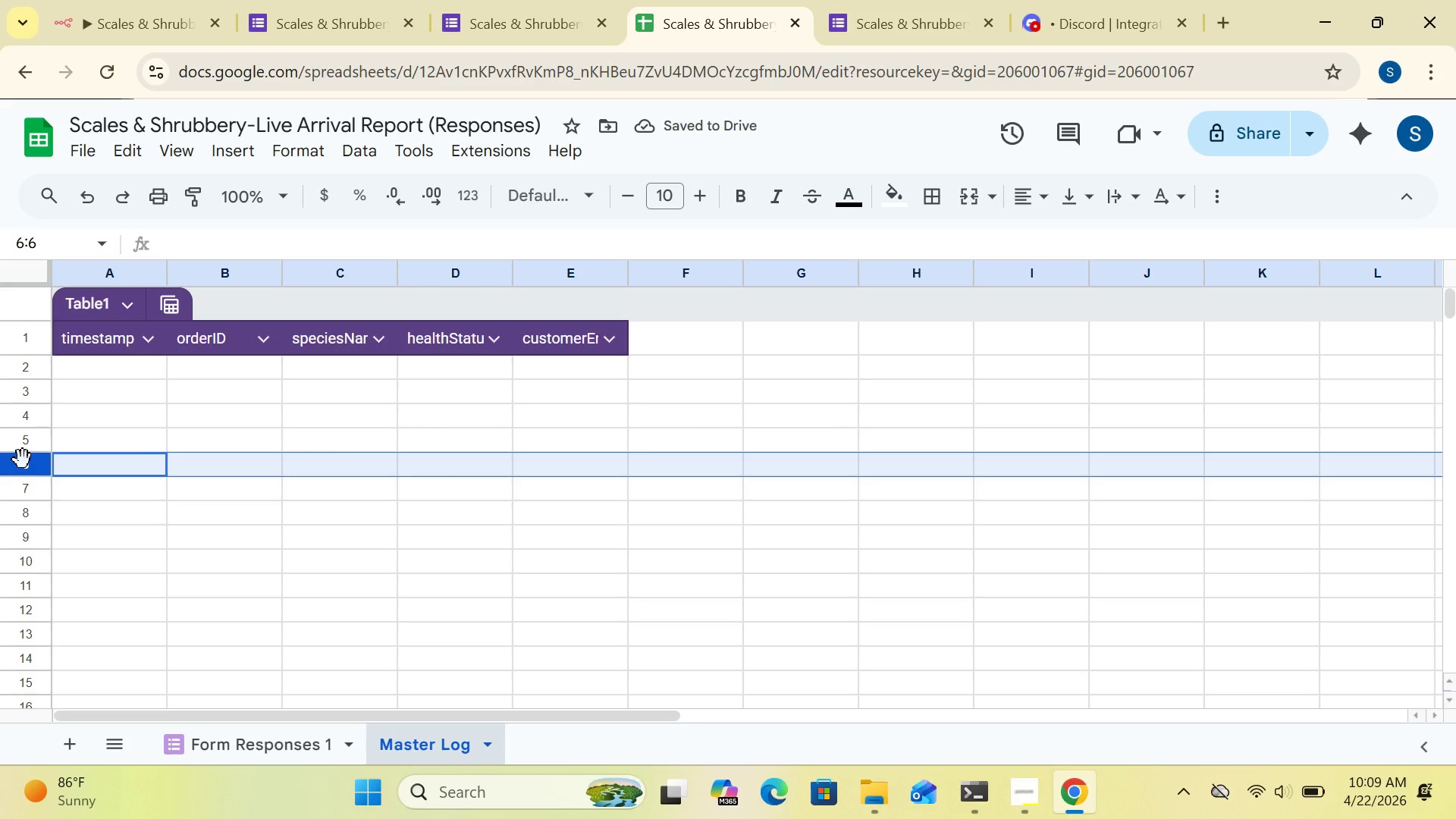 
key(Delete)
 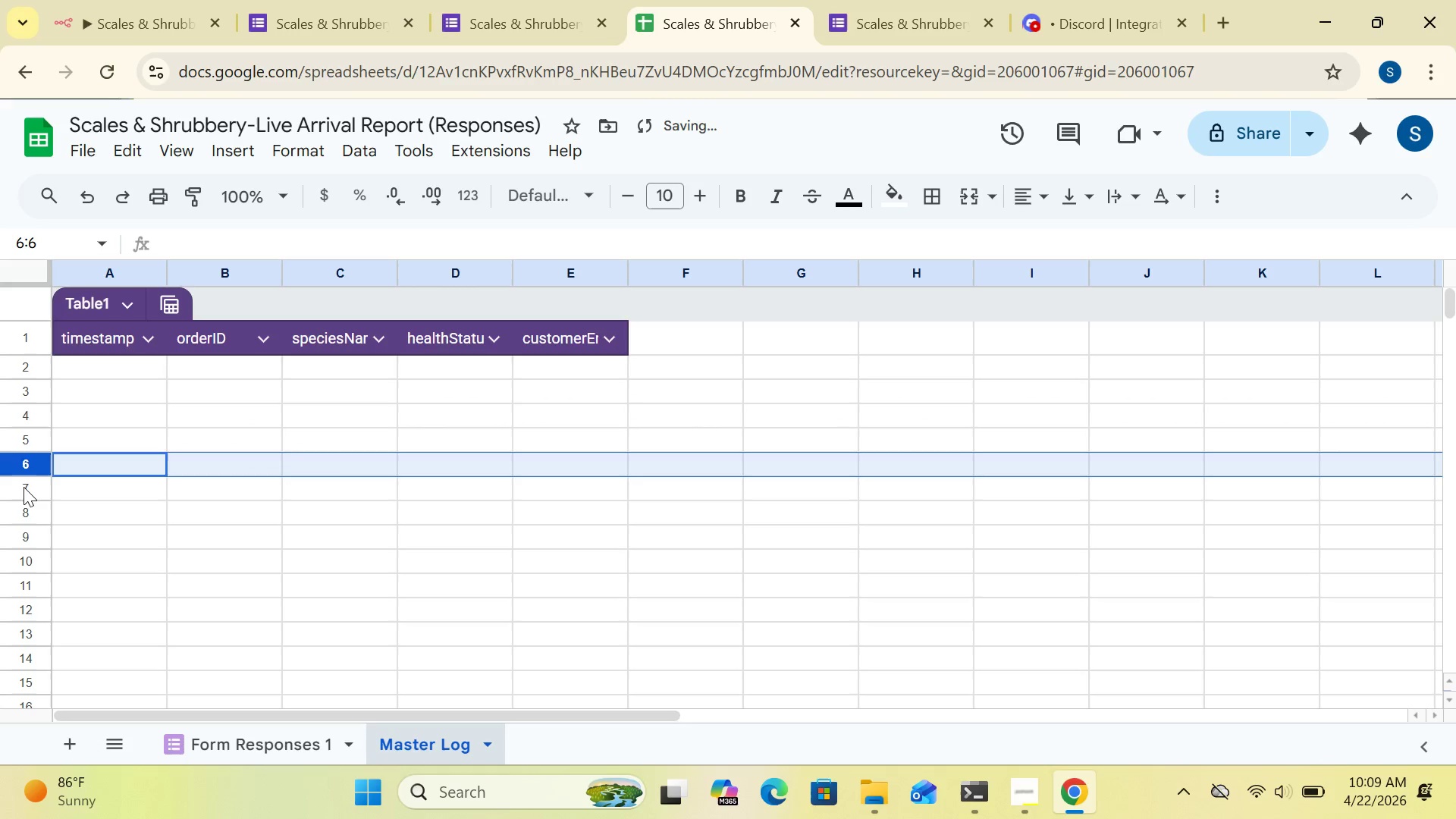 
left_click([18, 482])
 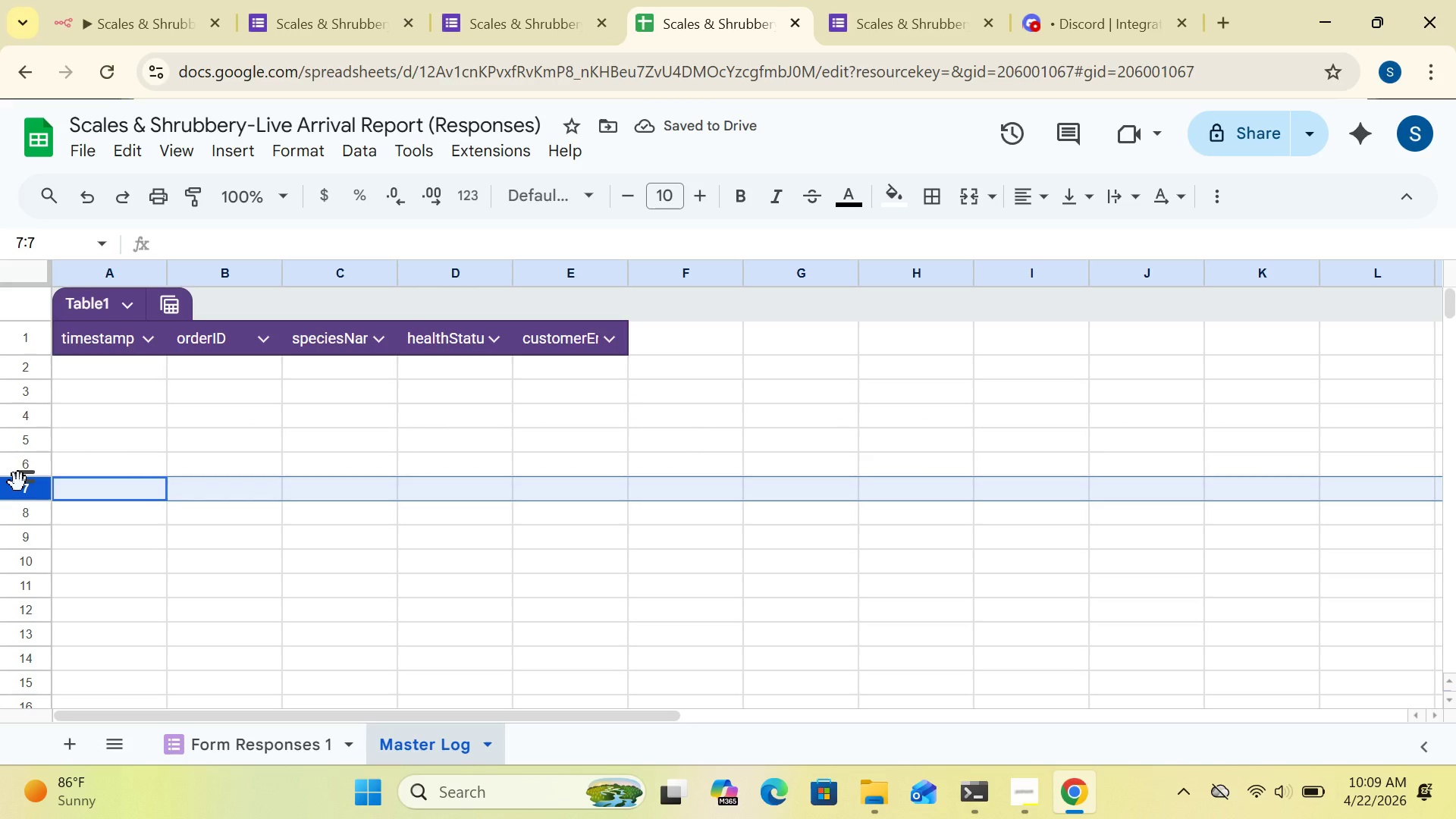 
key(Delete)
 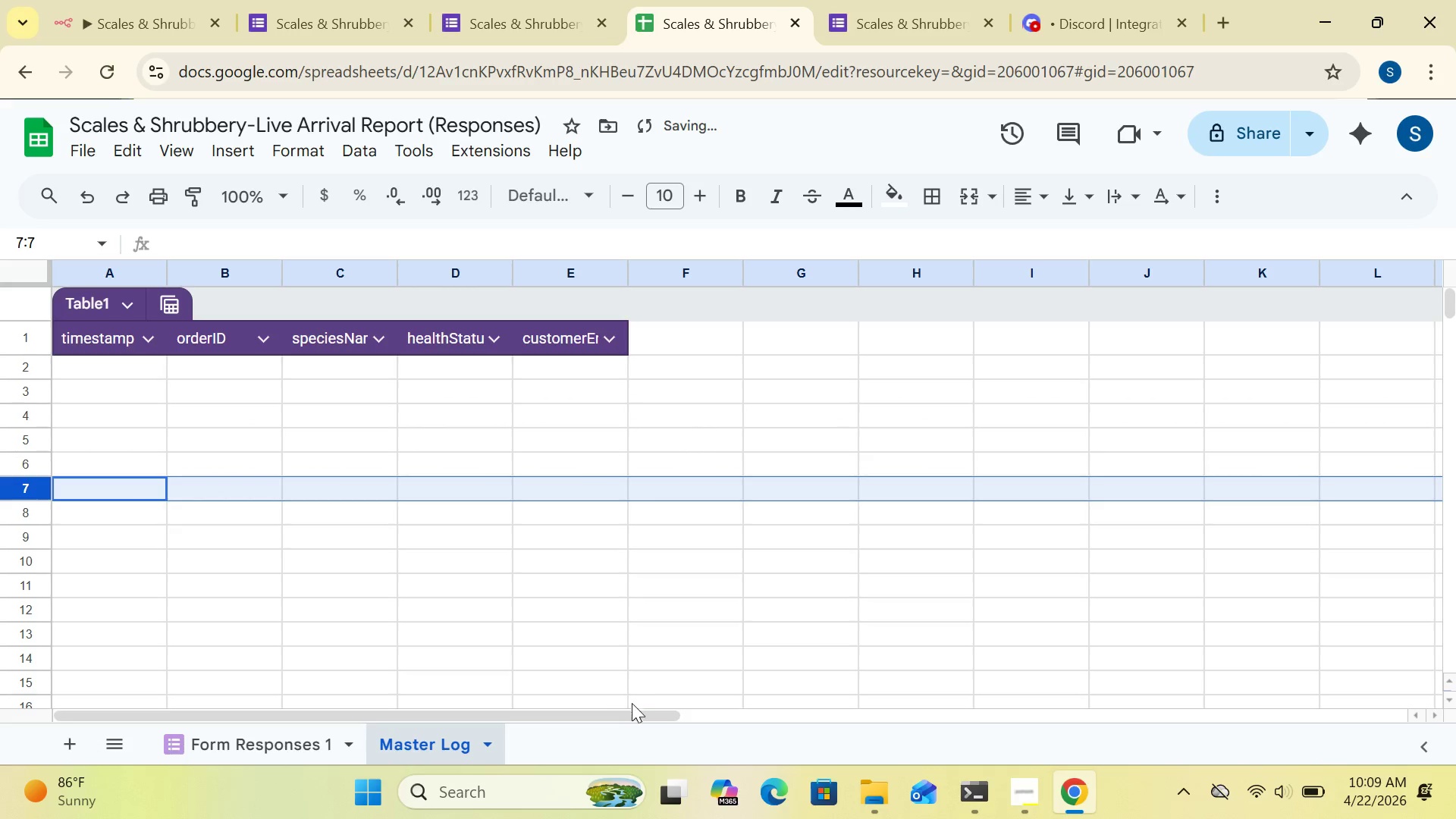 
left_click_drag(start_coordinate=[629, 711], to_coordinate=[1068, 732])
 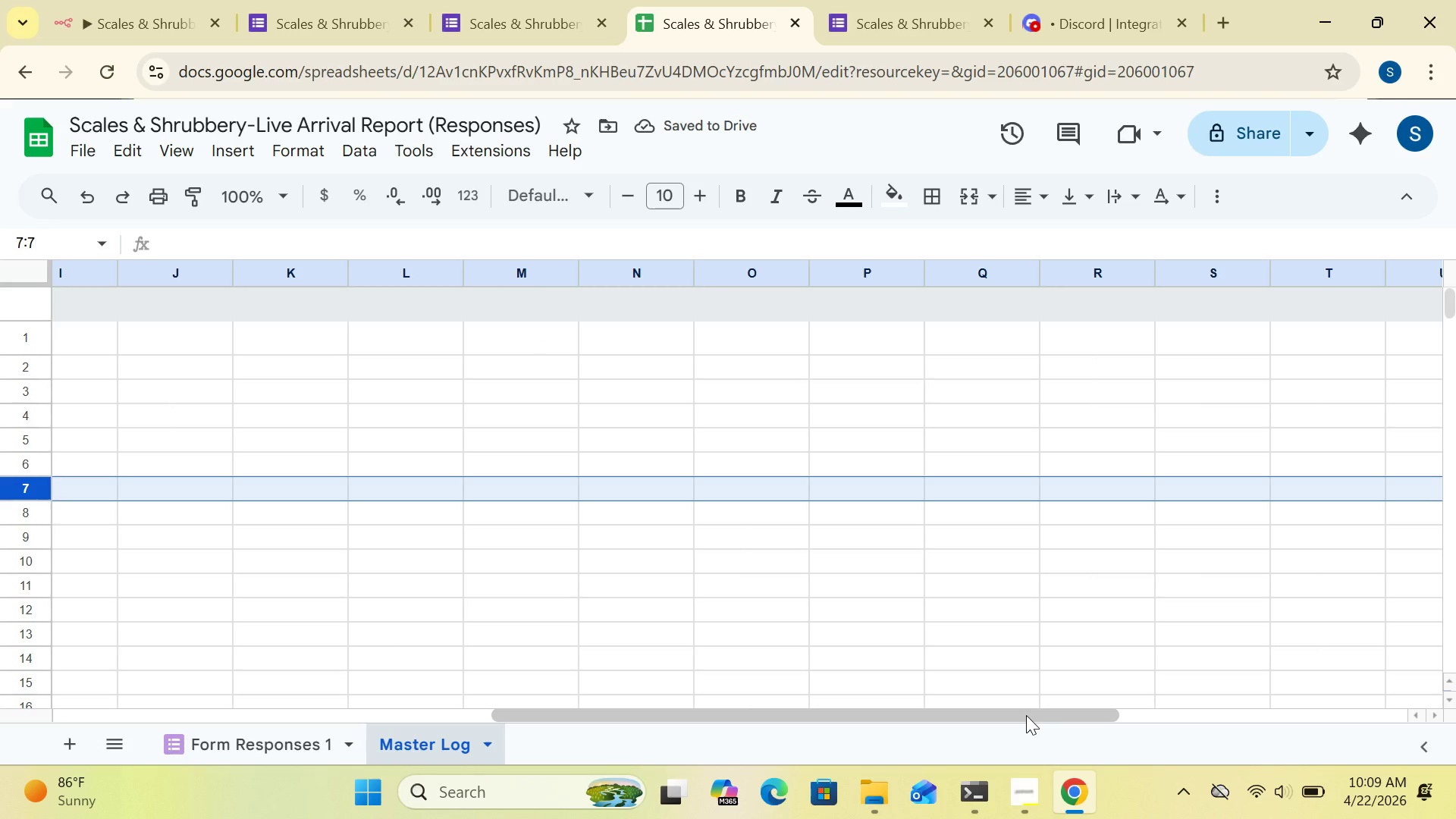 
left_click_drag(start_coordinate=[1026, 715], to_coordinate=[1326, 708])
 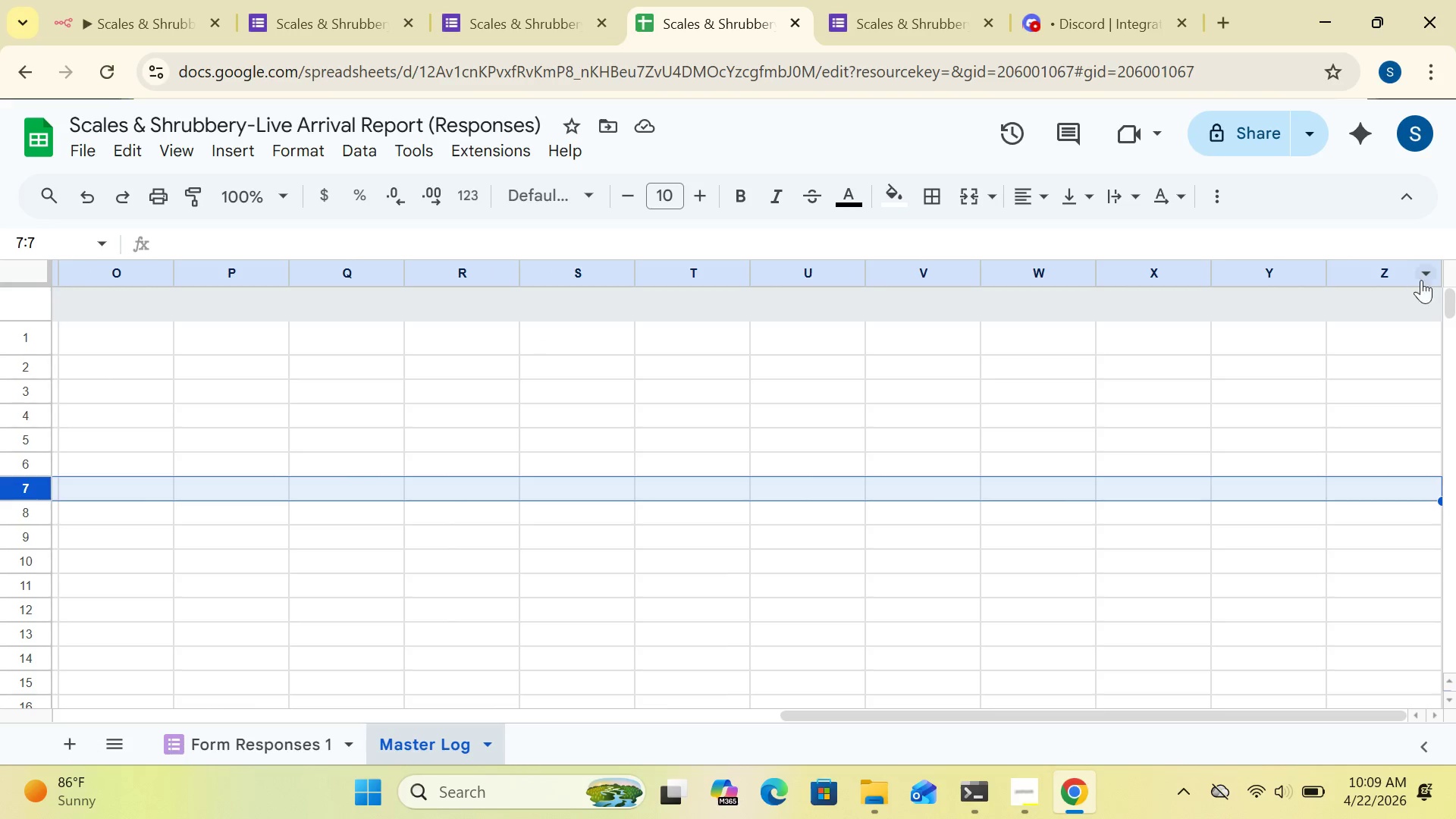 
left_click_drag(start_coordinate=[1442, 308], to_coordinate=[1420, 287])
 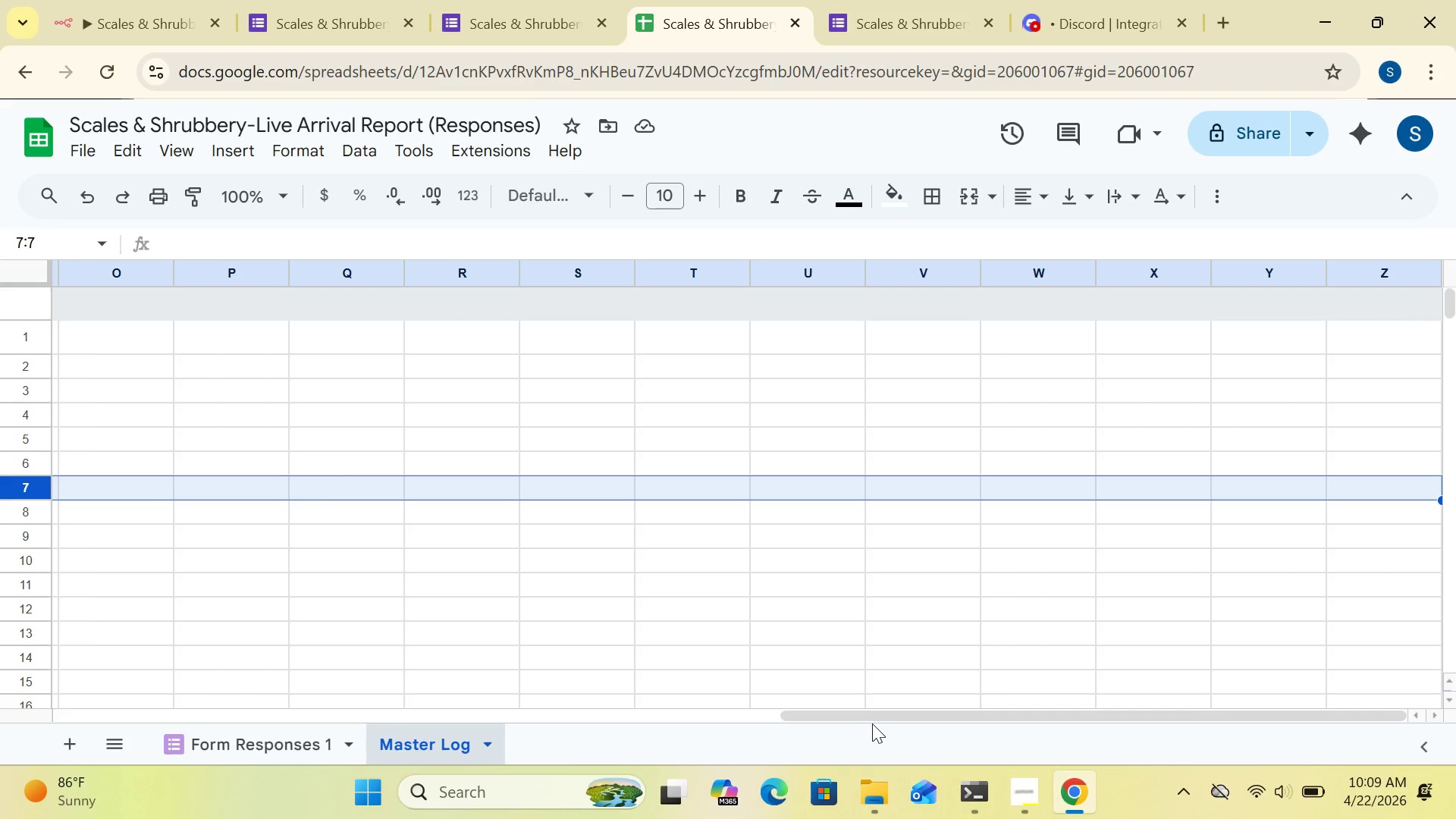 
left_click_drag(start_coordinate=[872, 714], to_coordinate=[0, 754])
 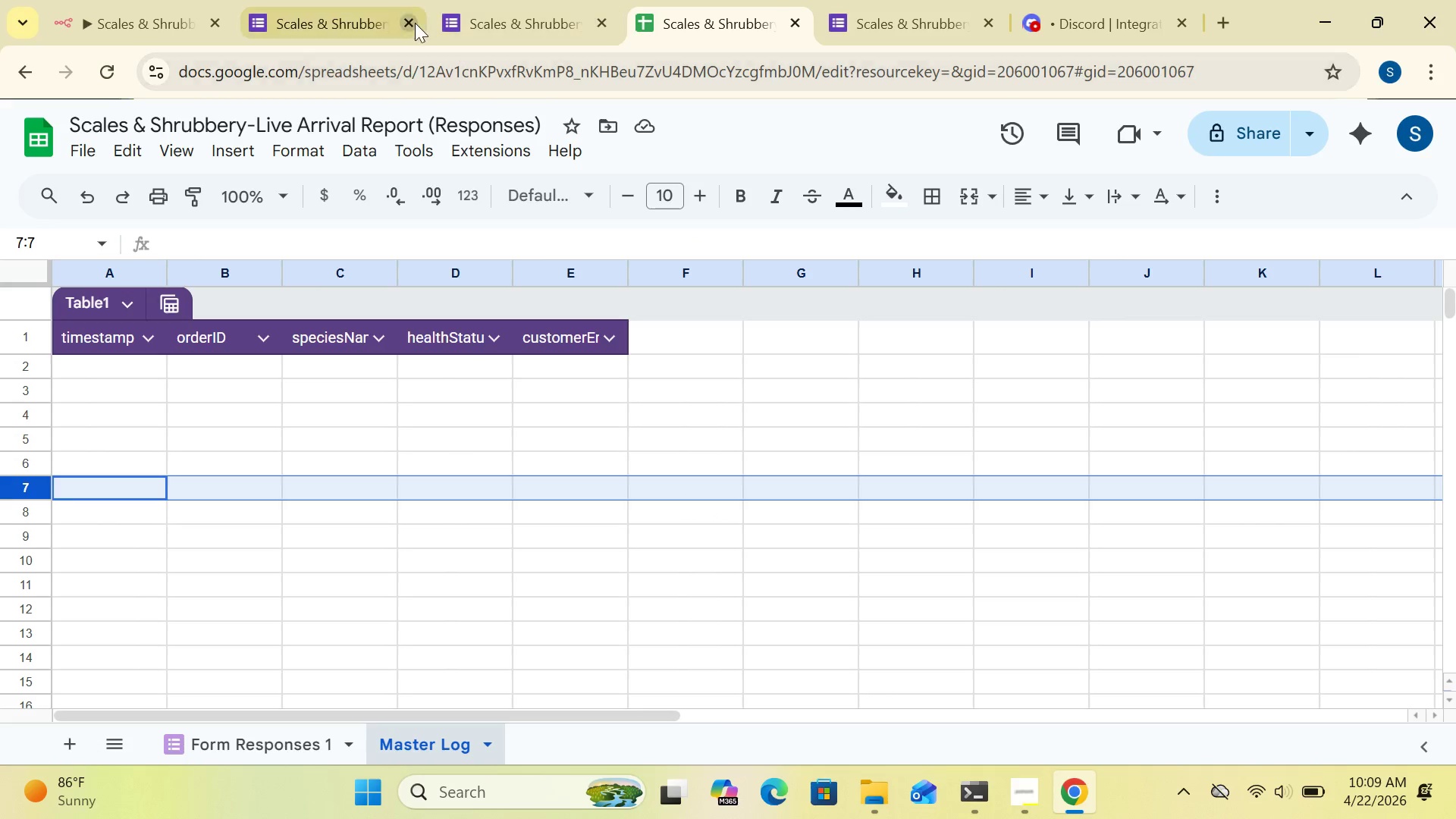 
left_click([157, 24])
 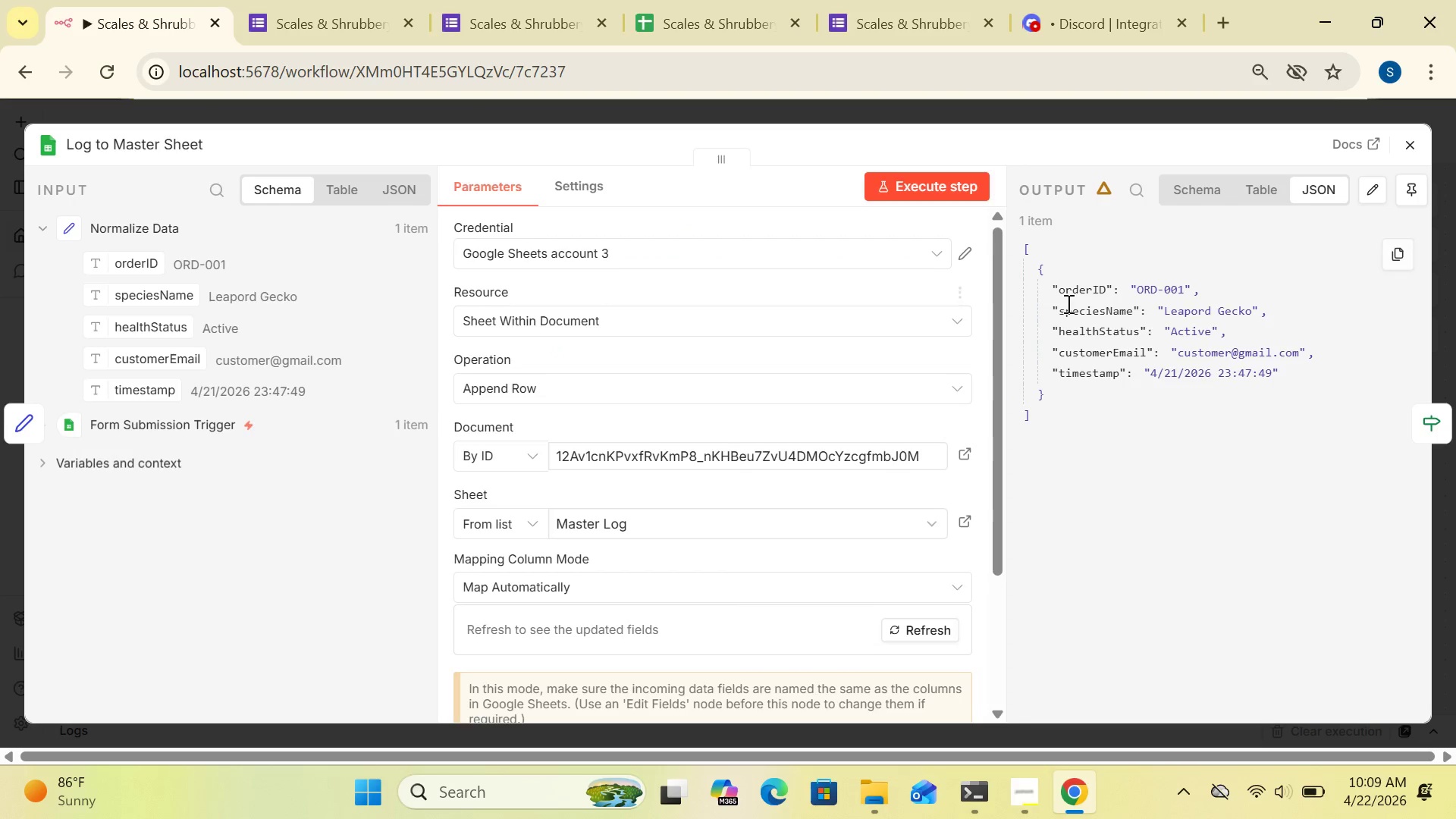 
mouse_move([1407, 154])
 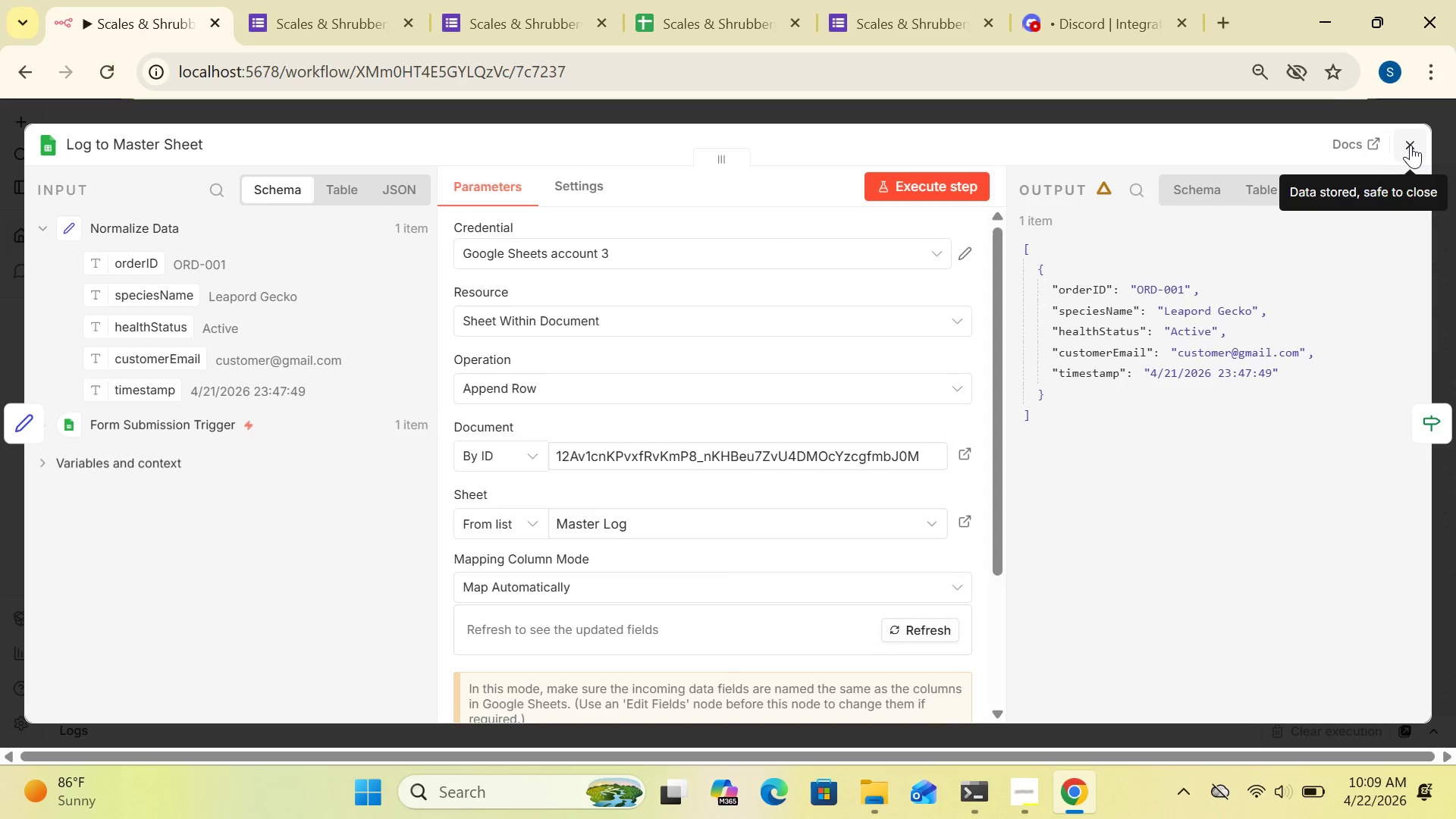 
left_click([1410, 145])
 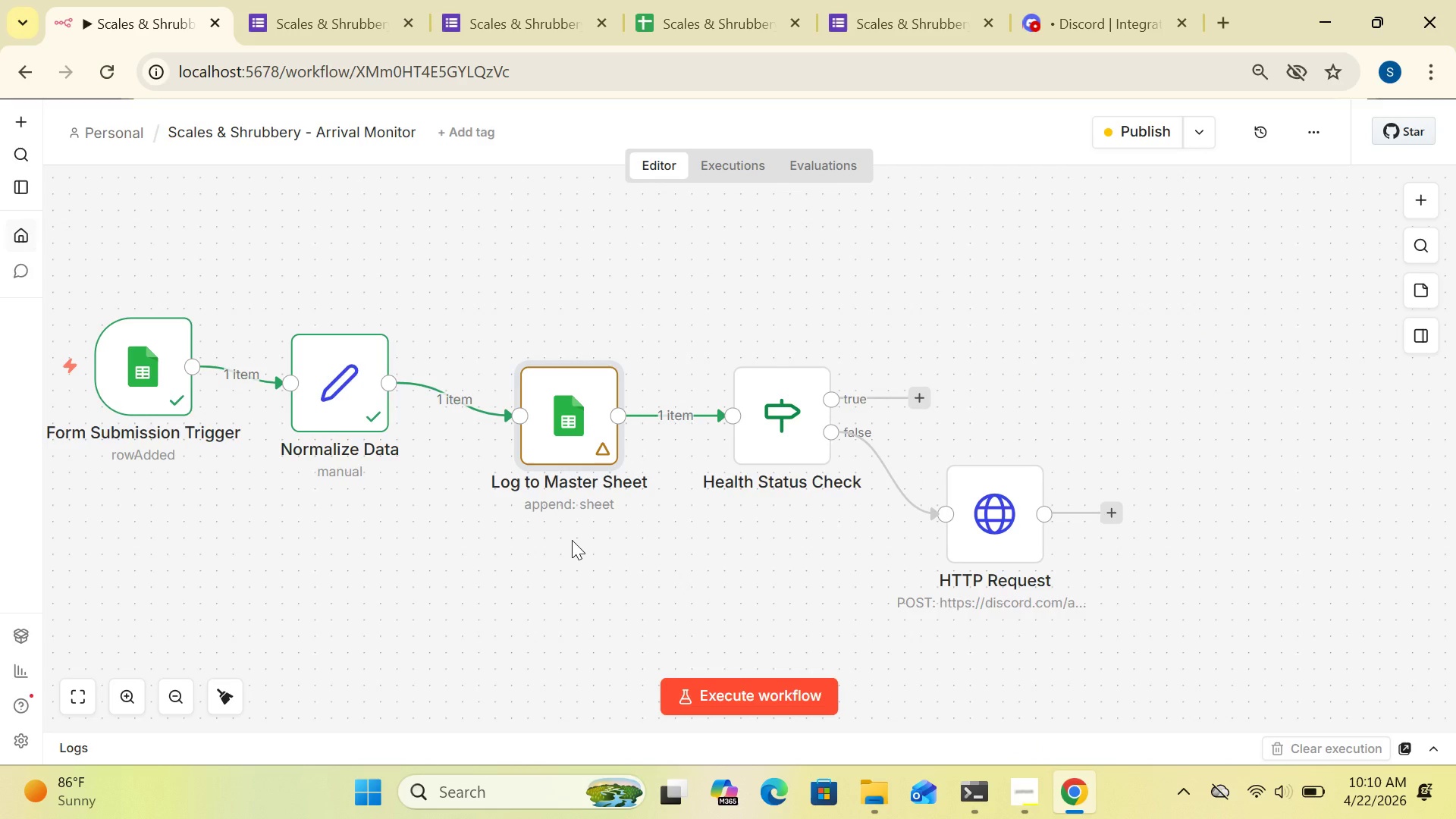 
wait(9.22)
 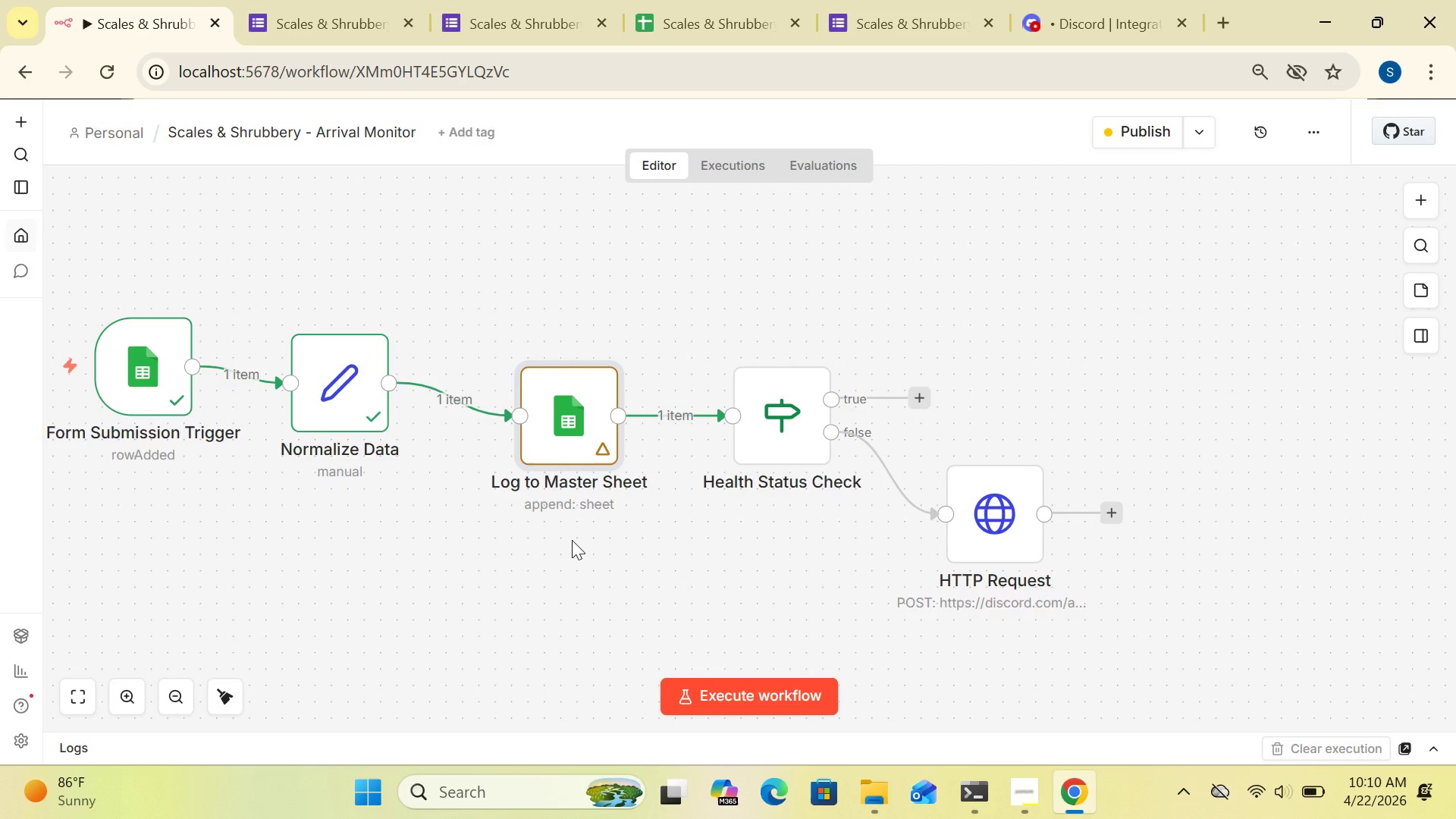 
double_click([552, 427])
 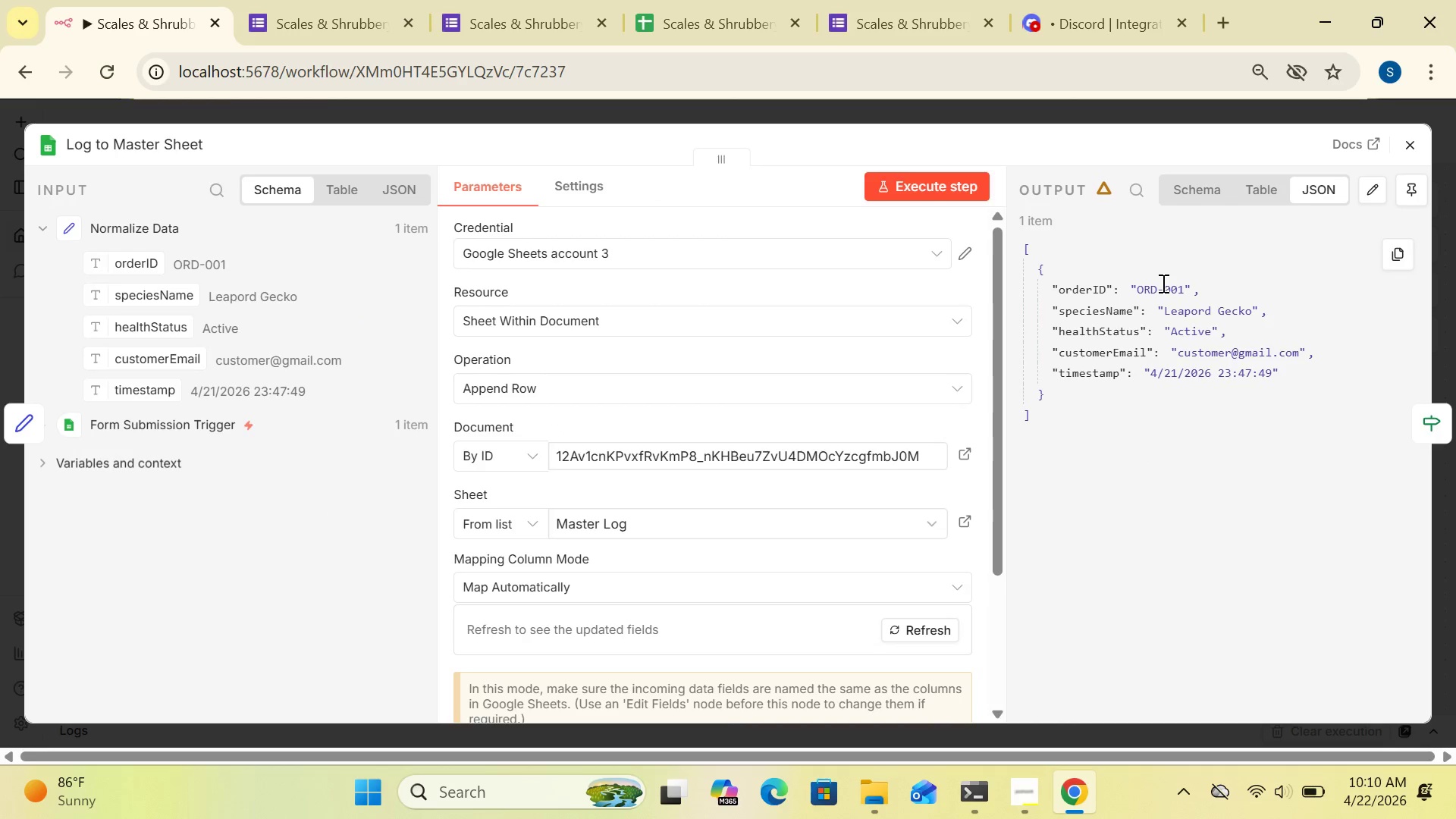 
wait(5.45)
 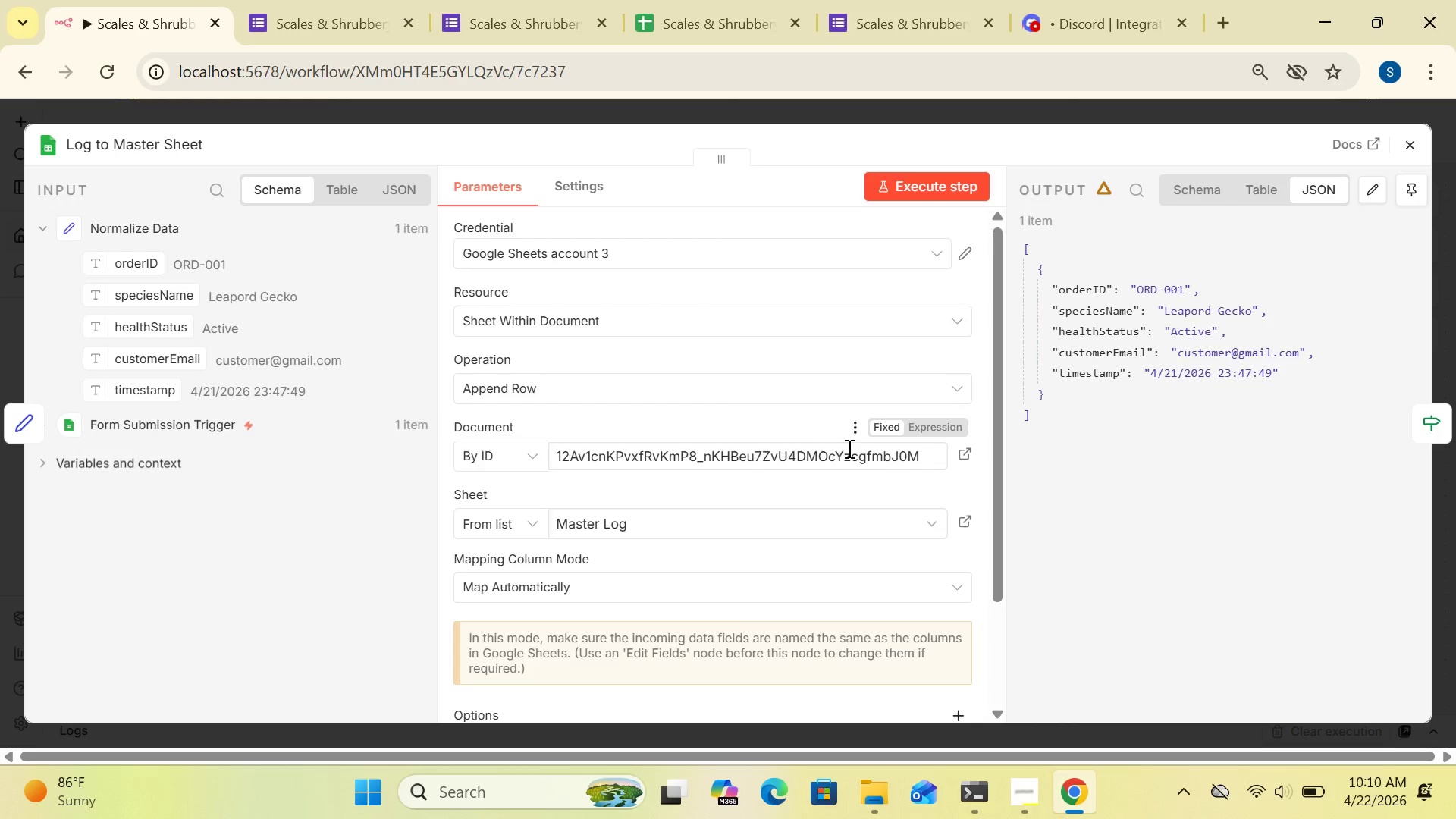 
left_click([1414, 143])
 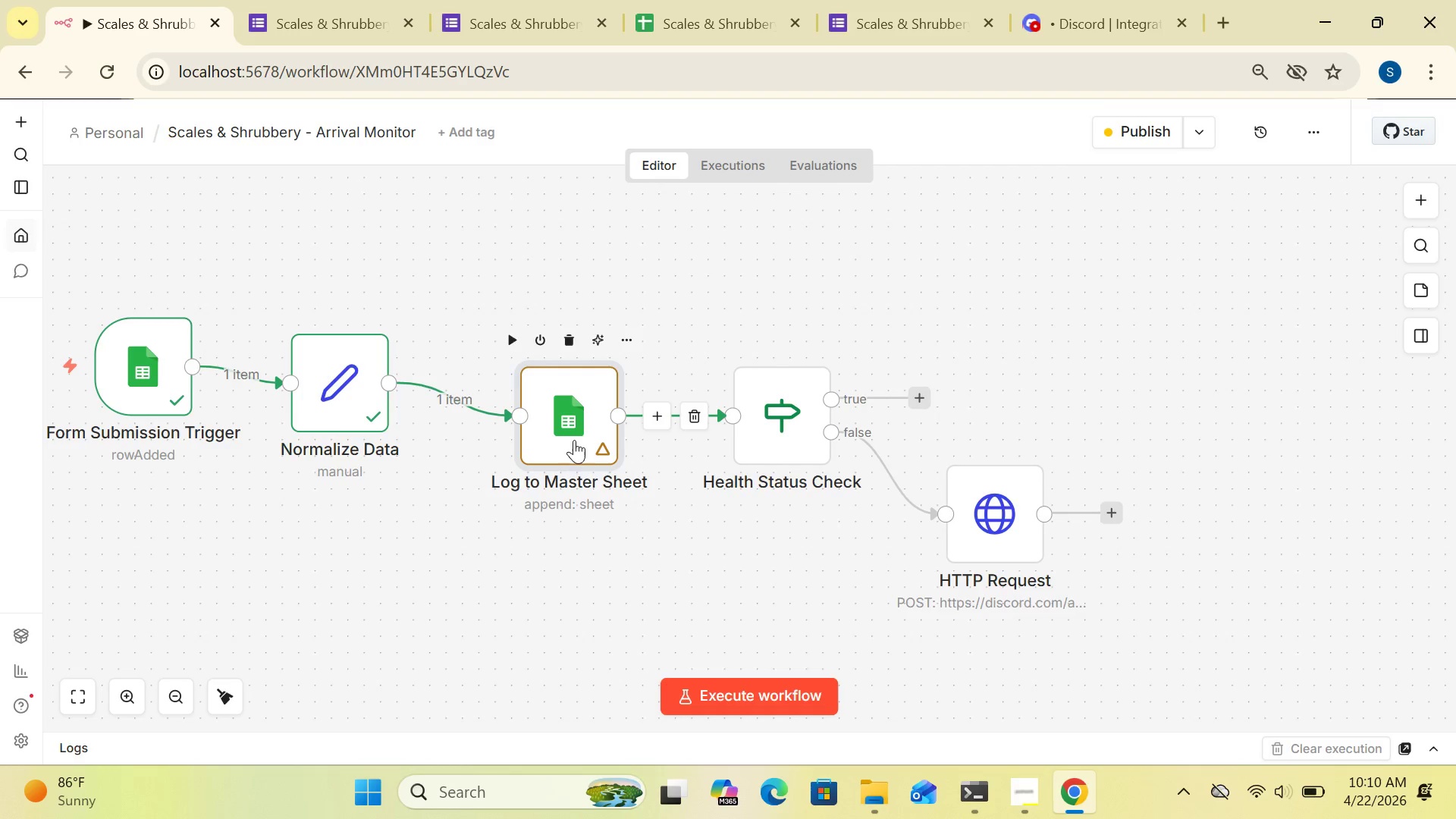 
double_click([574, 440])
 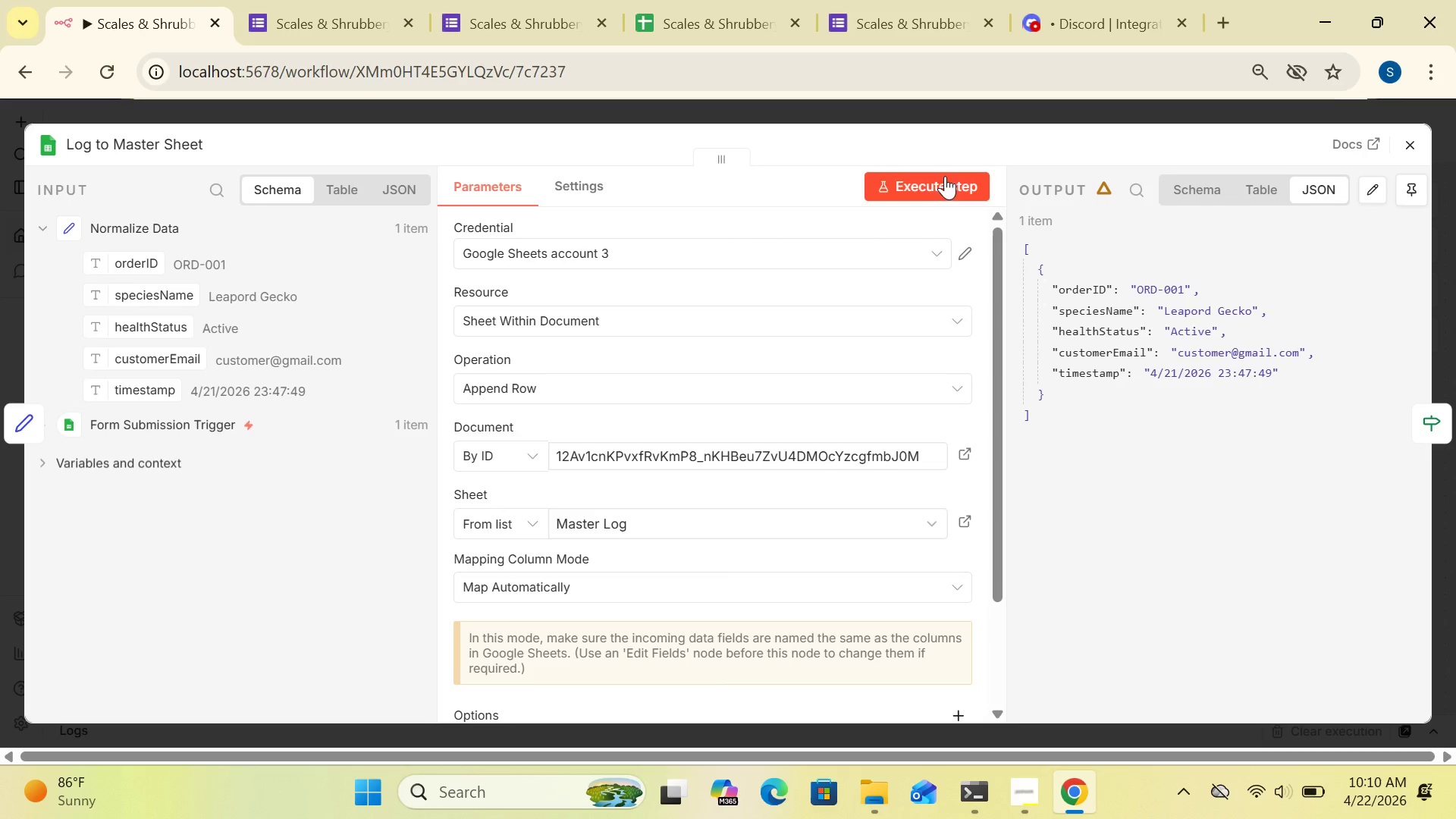 
left_click([937, 185])
 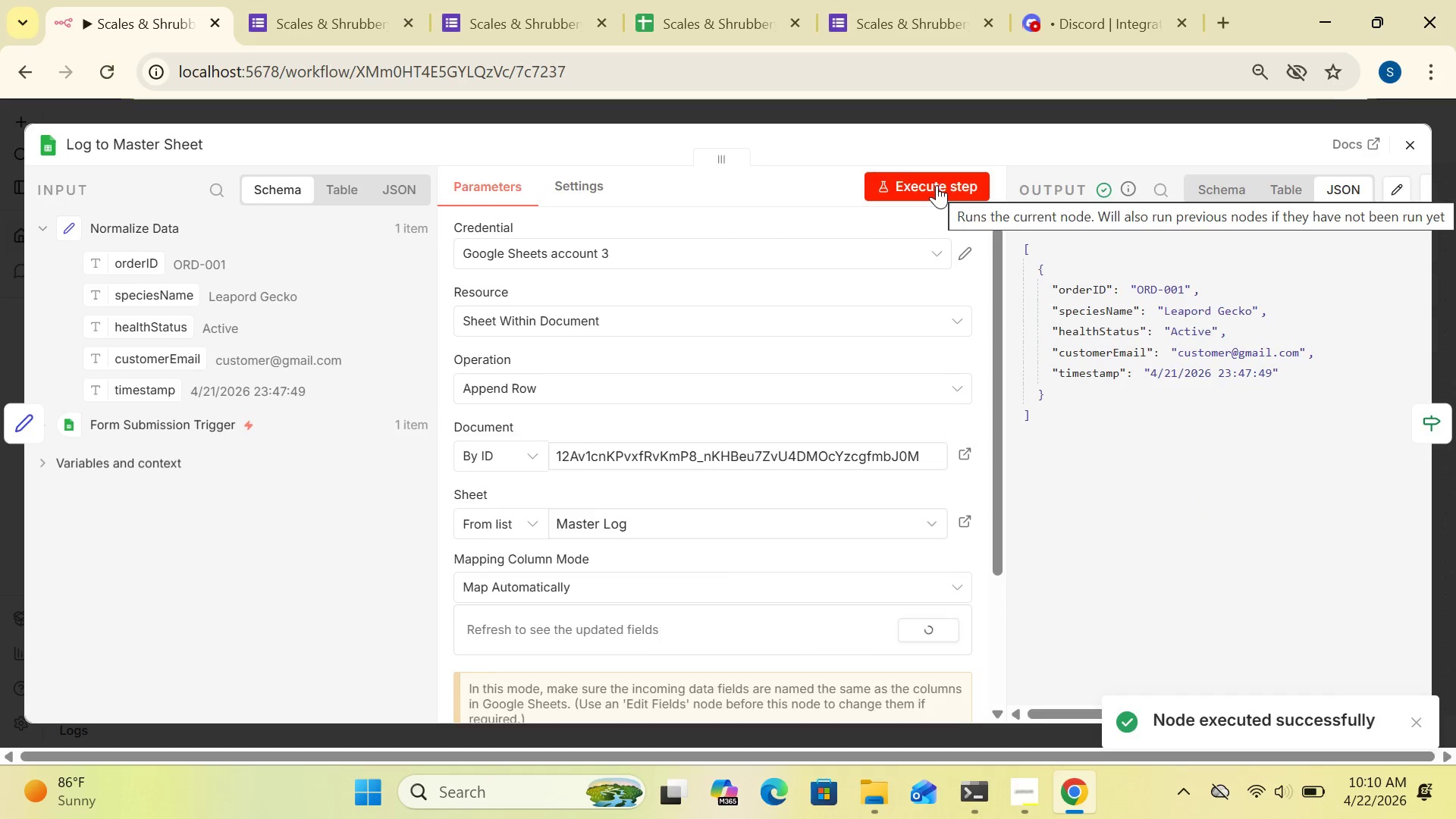 
wait(7.75)
 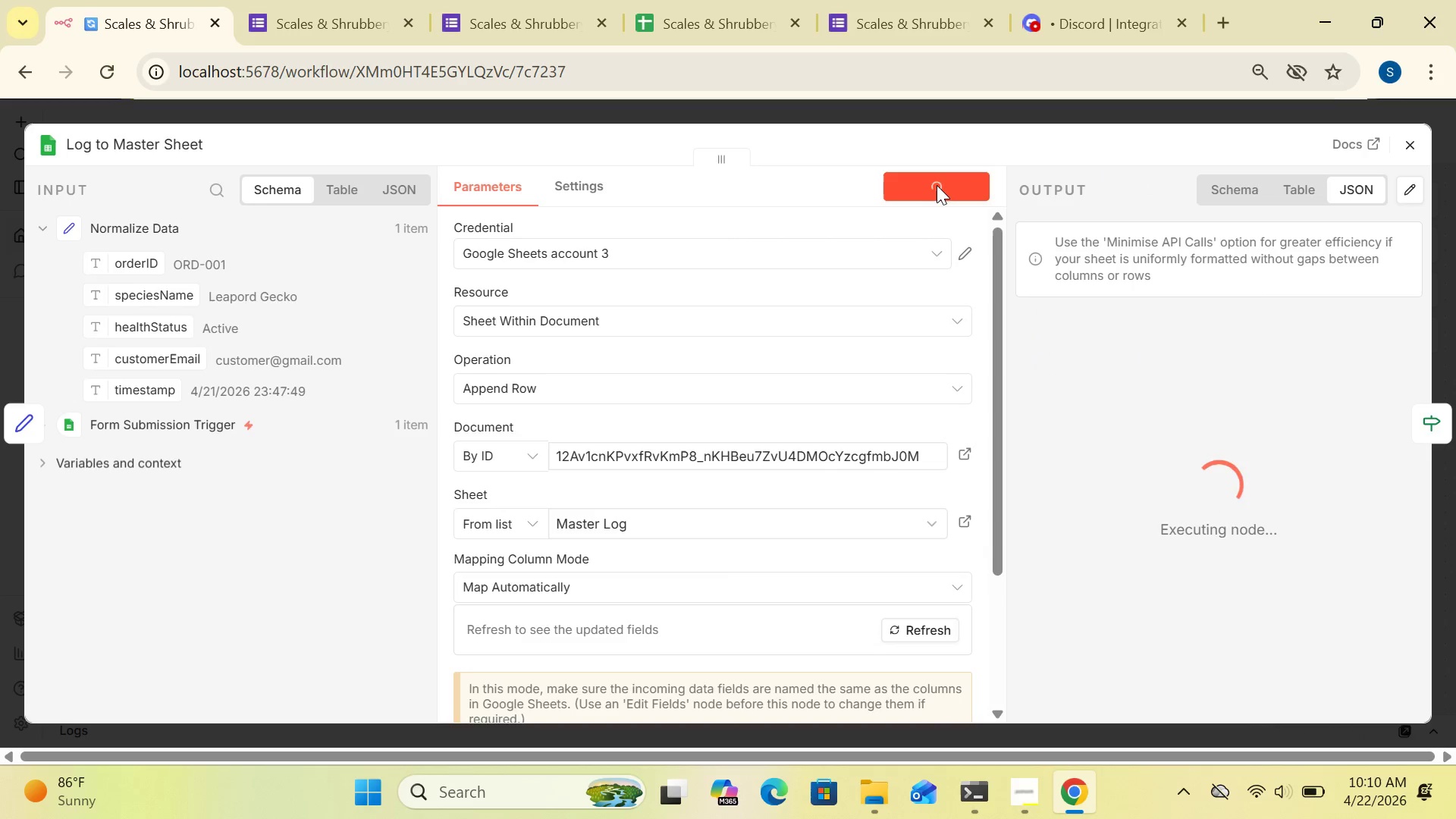 
left_click([726, 23])
 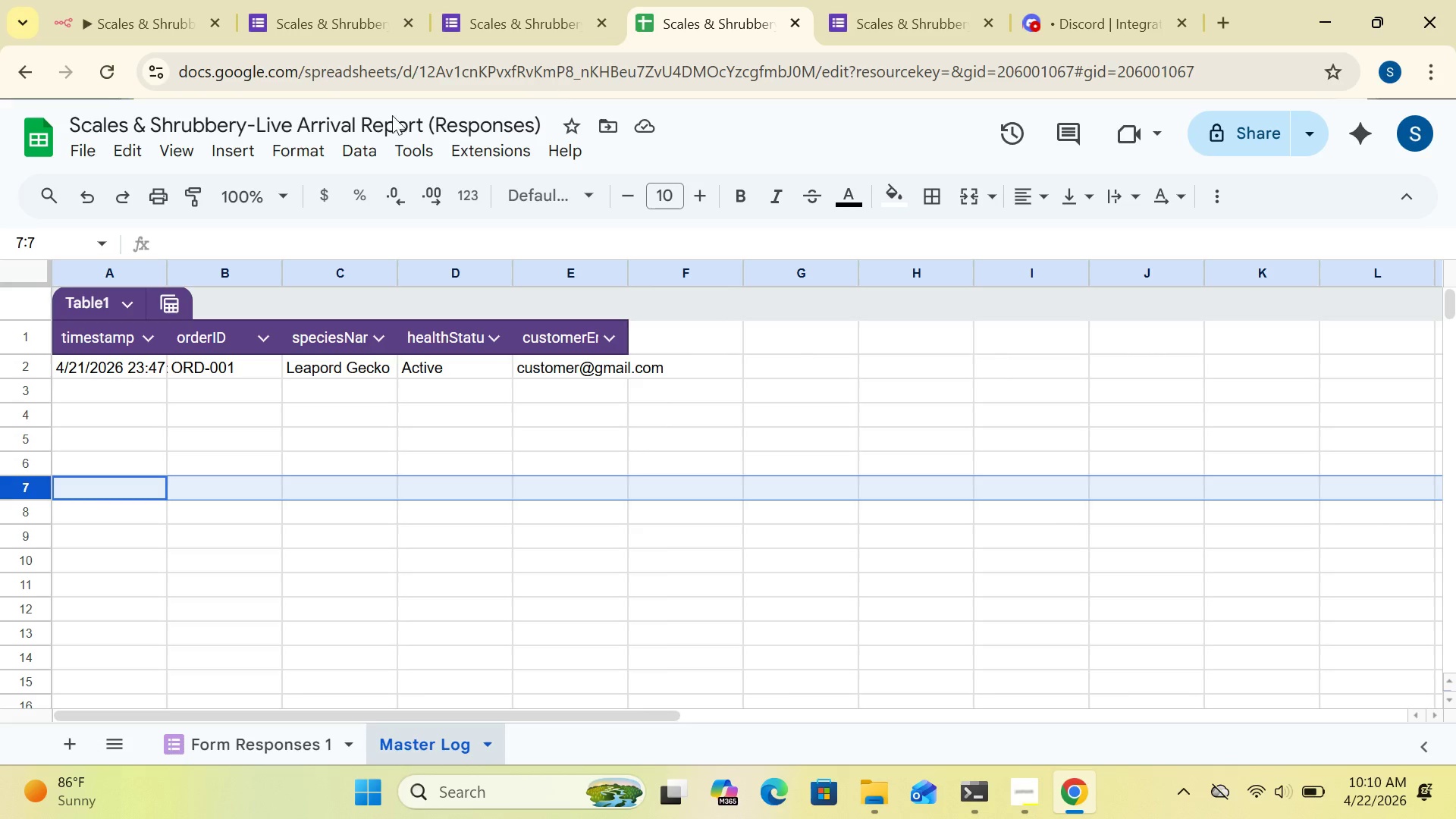 
wait(5.12)
 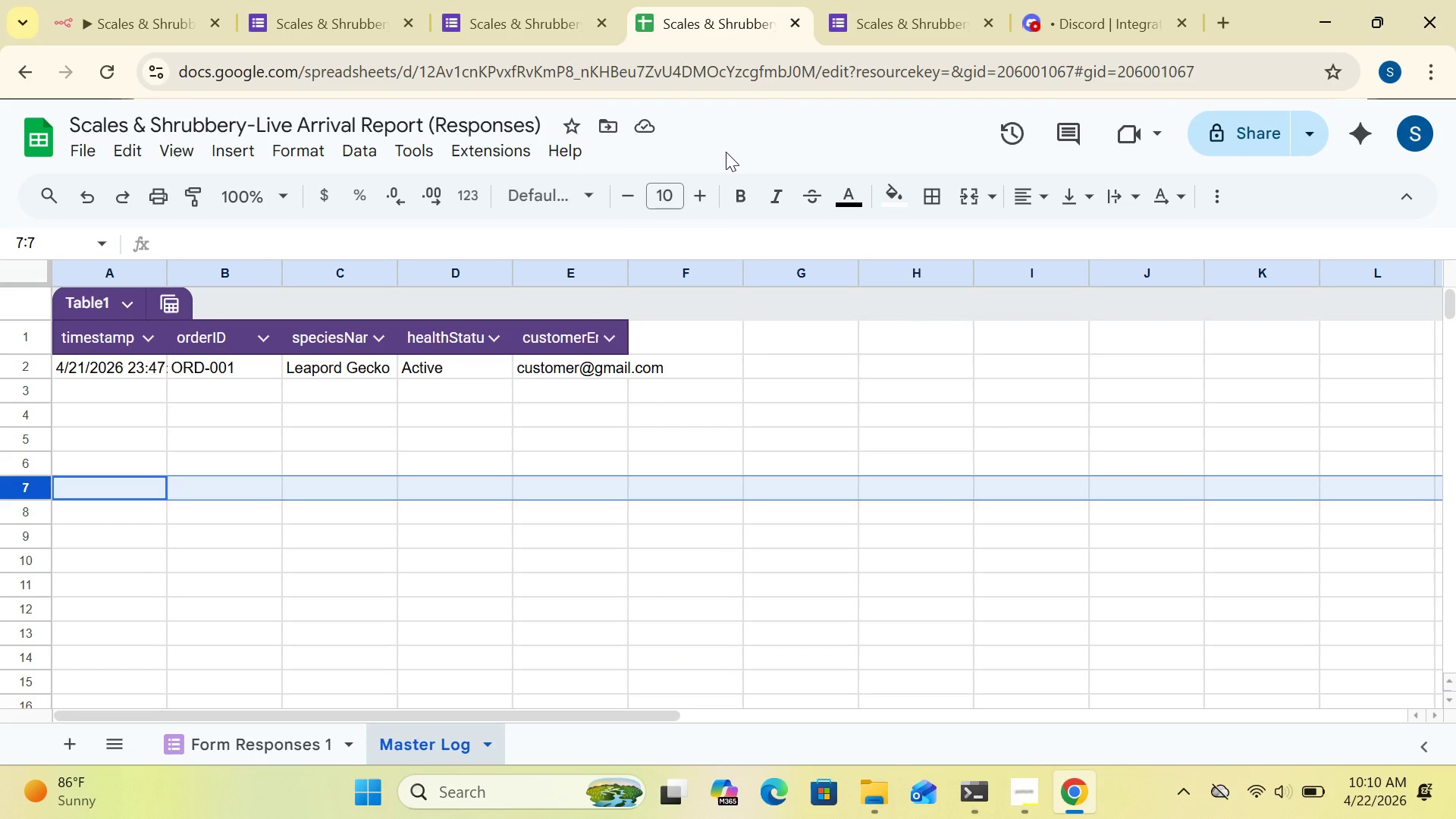 
left_click([158, 40])
 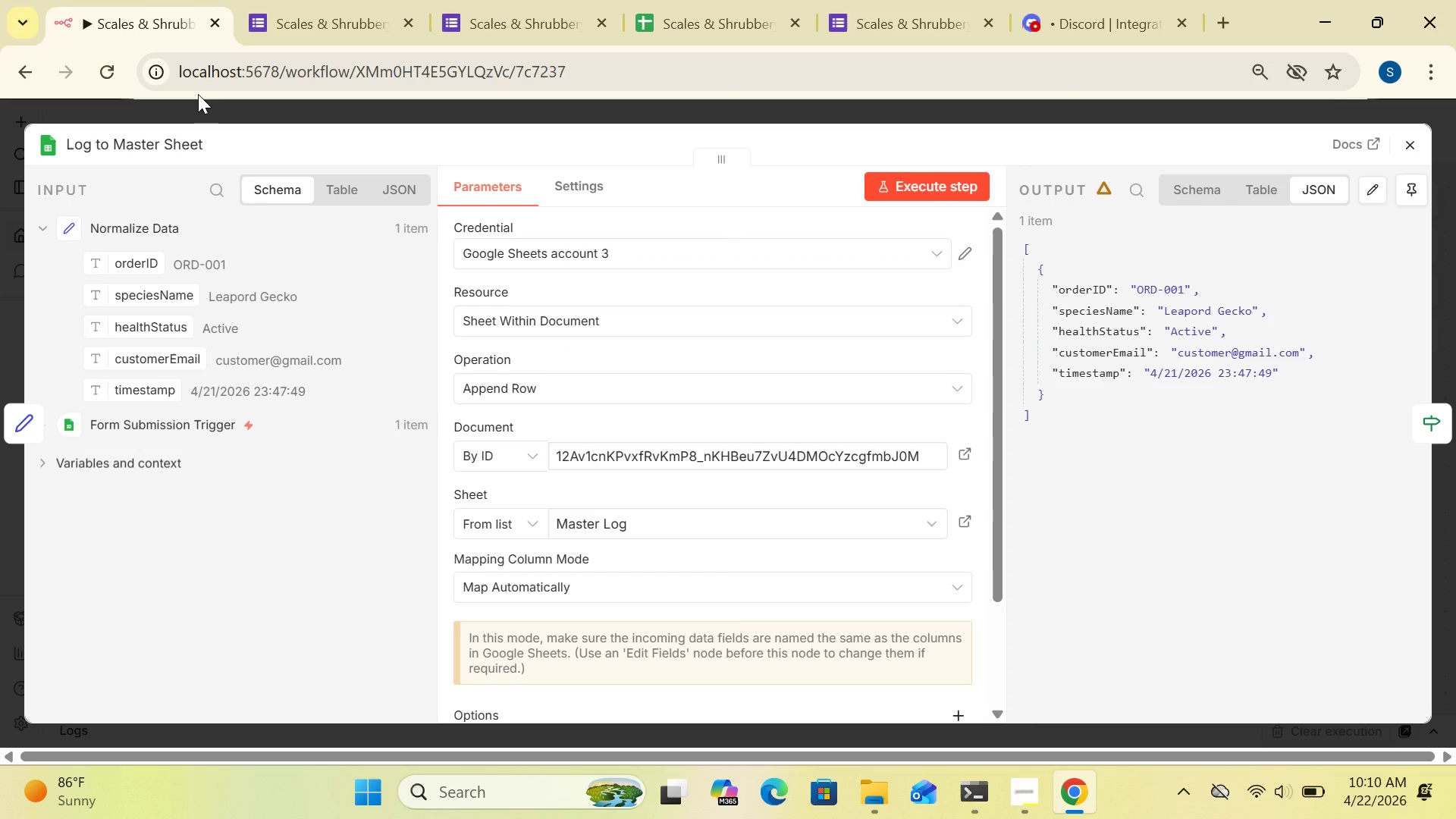 
wait(8.05)
 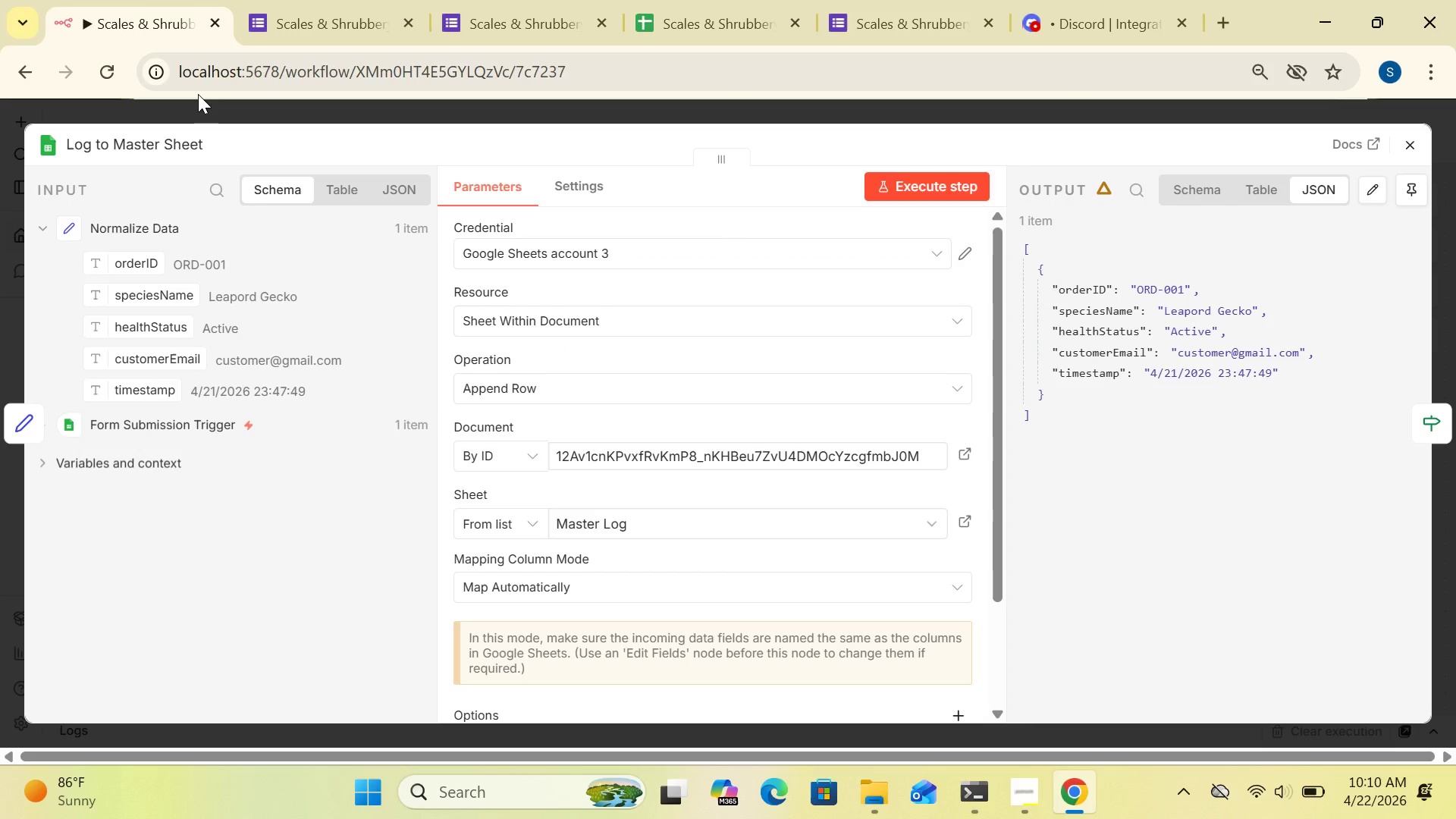 
left_click([1413, 142])
 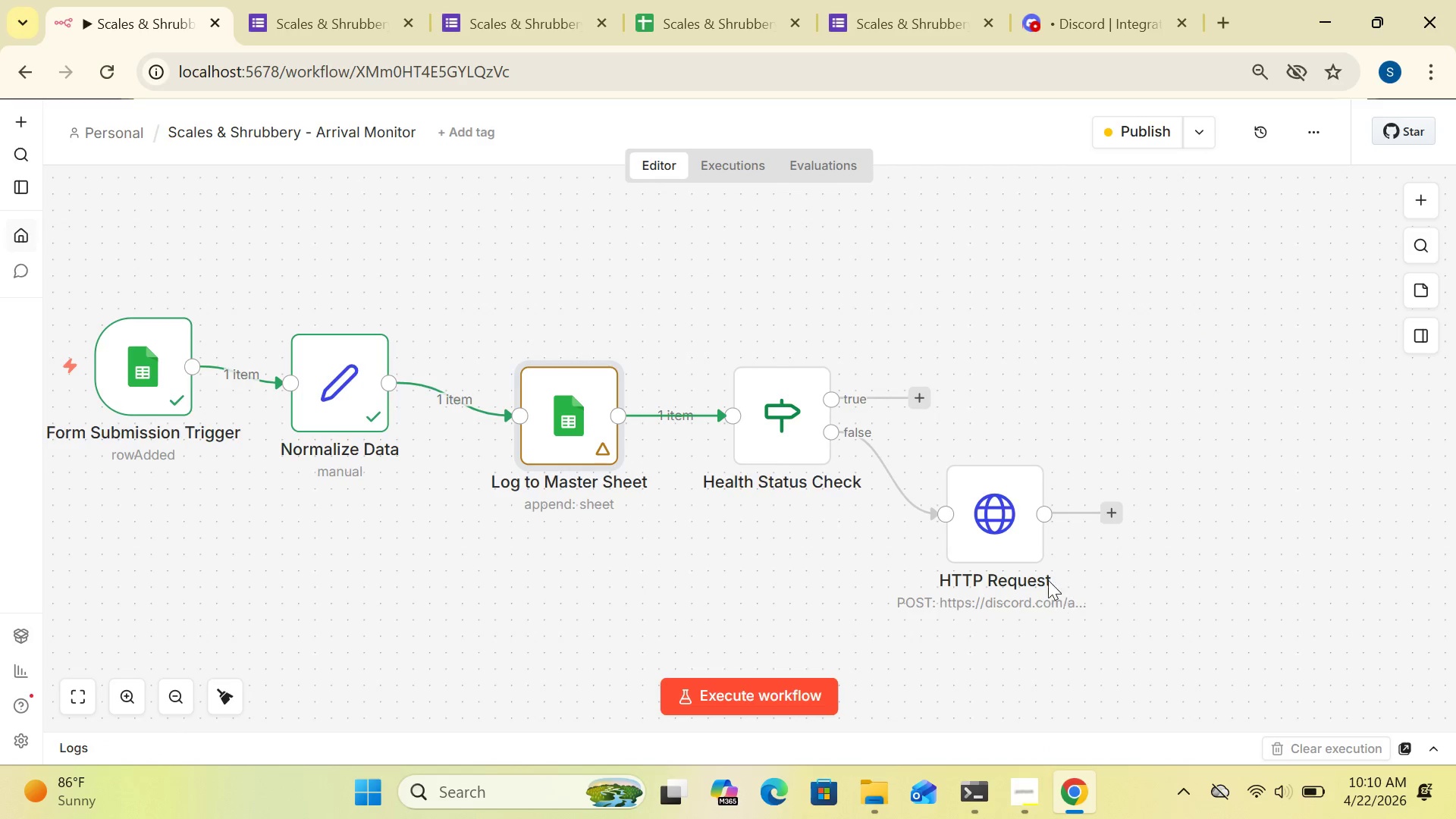 
double_click([985, 528])
 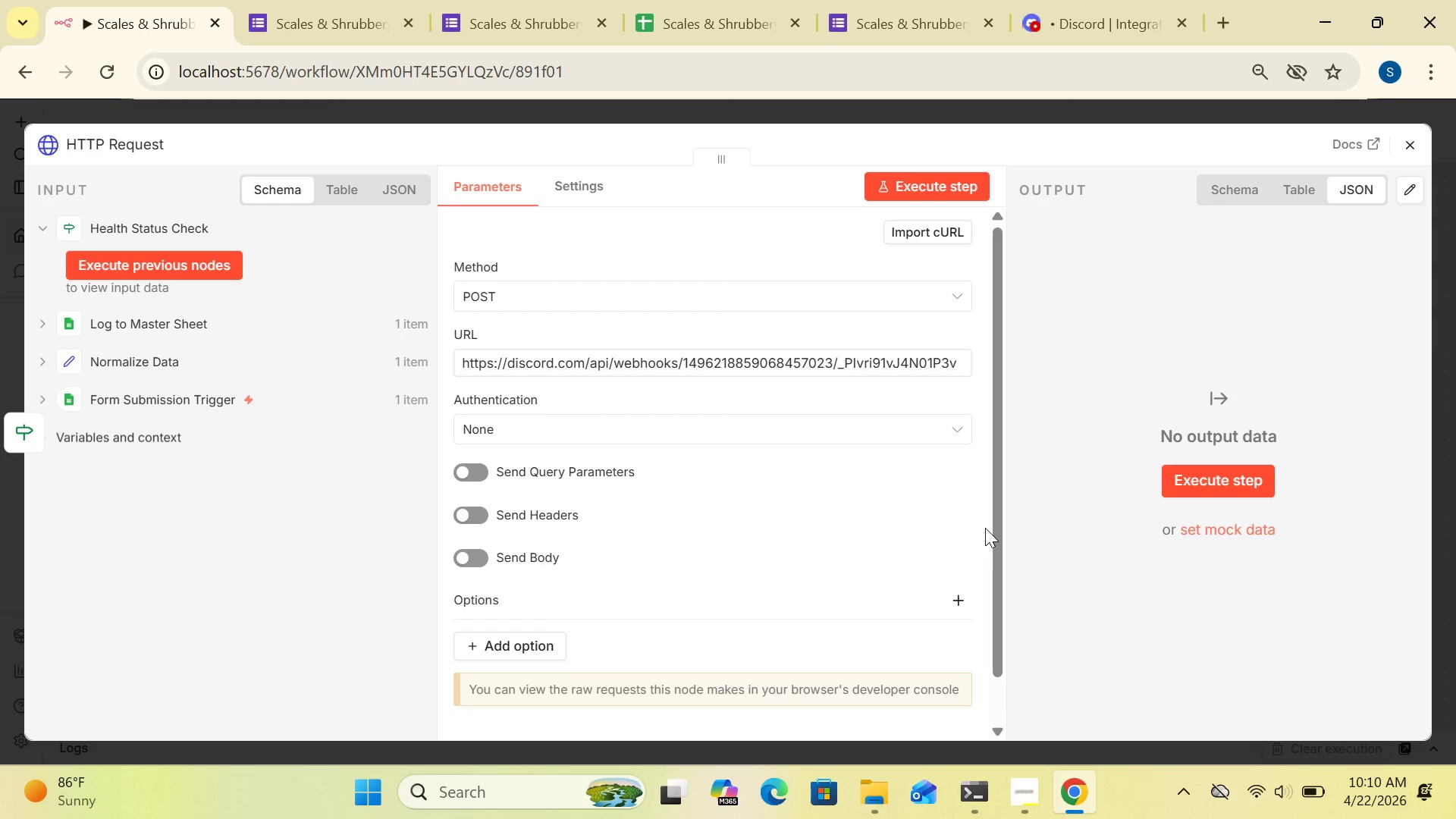 
wait(12.09)
 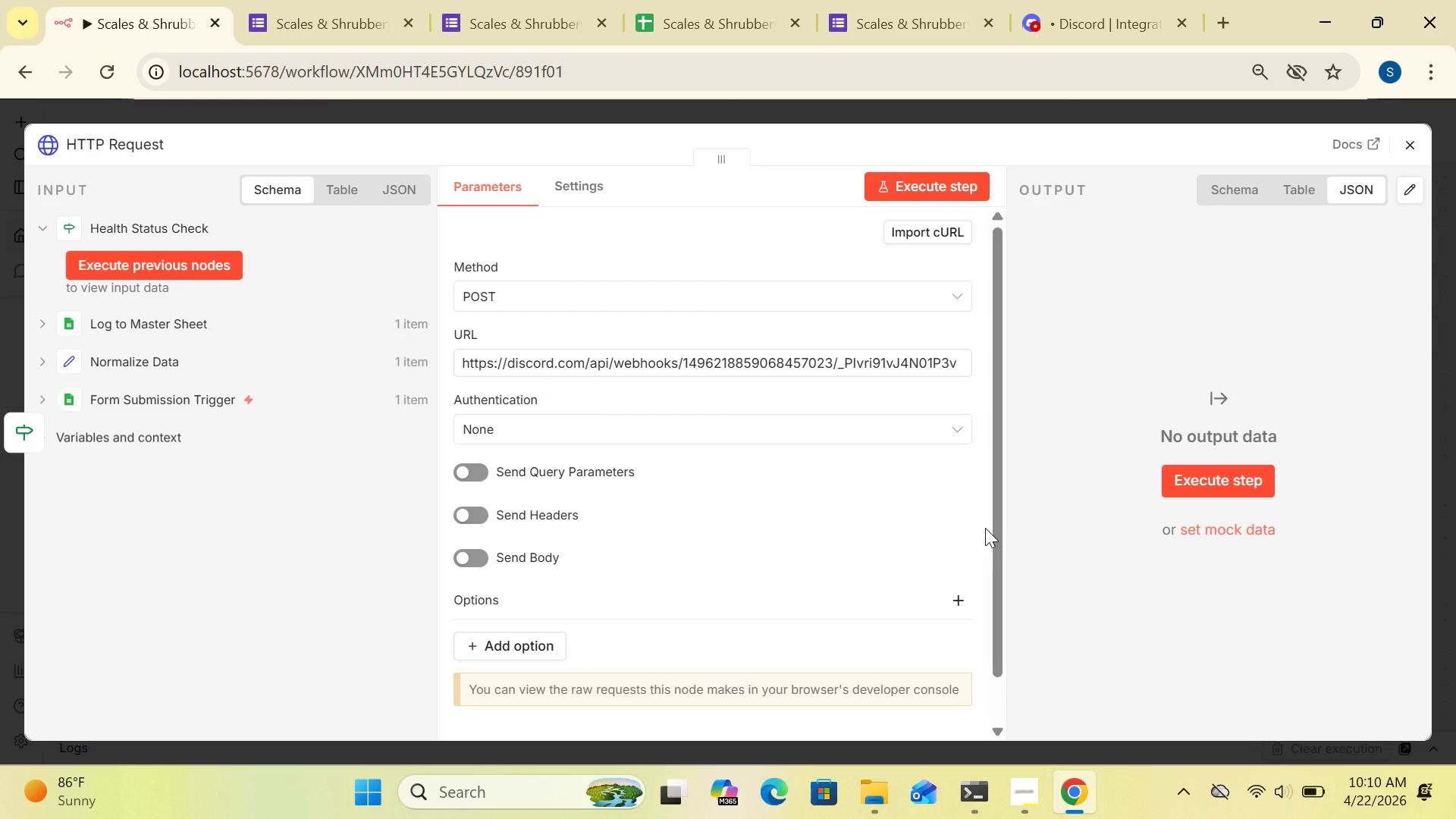 
left_click([1406, 146])
 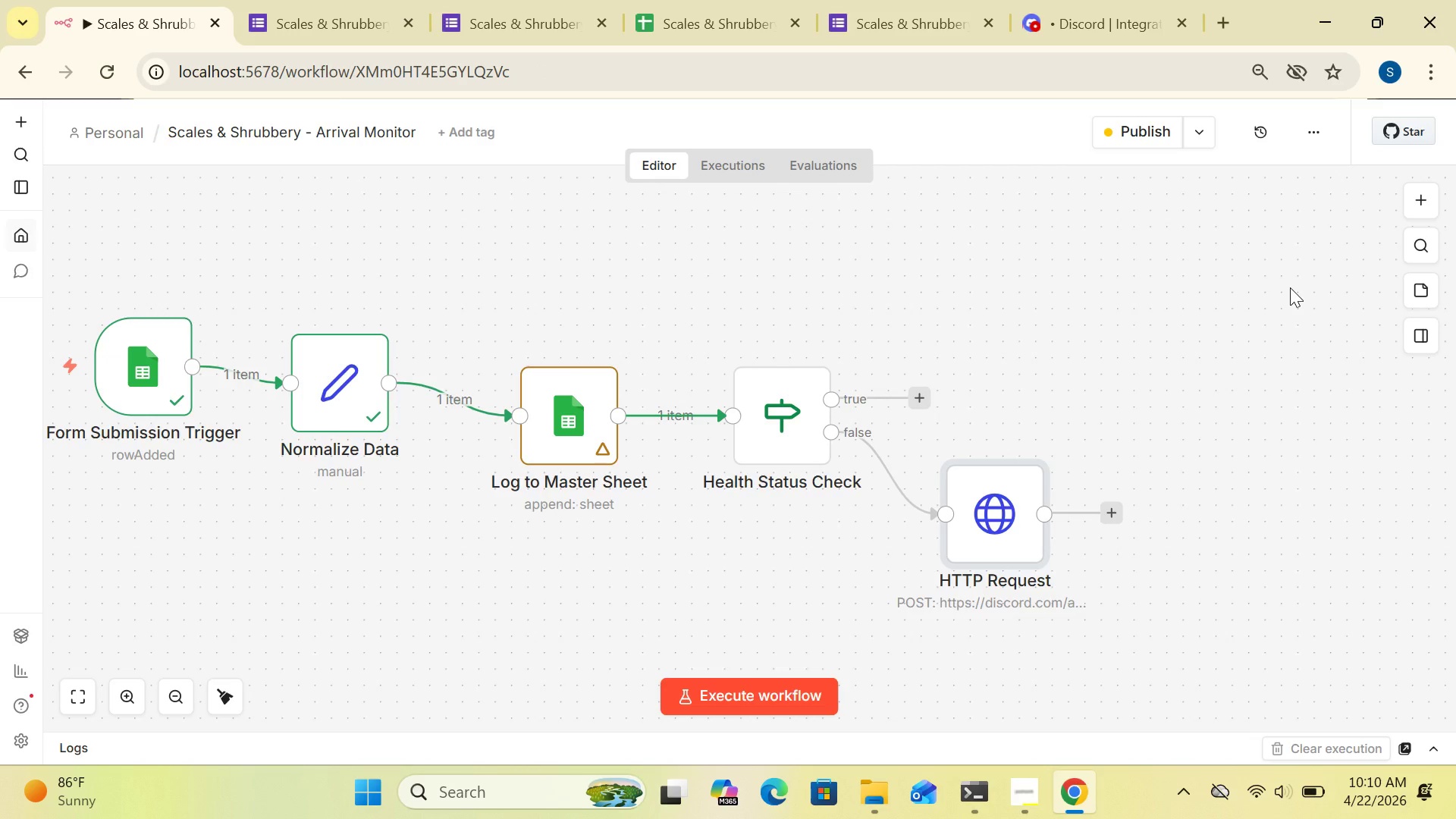 
wait(7.44)
 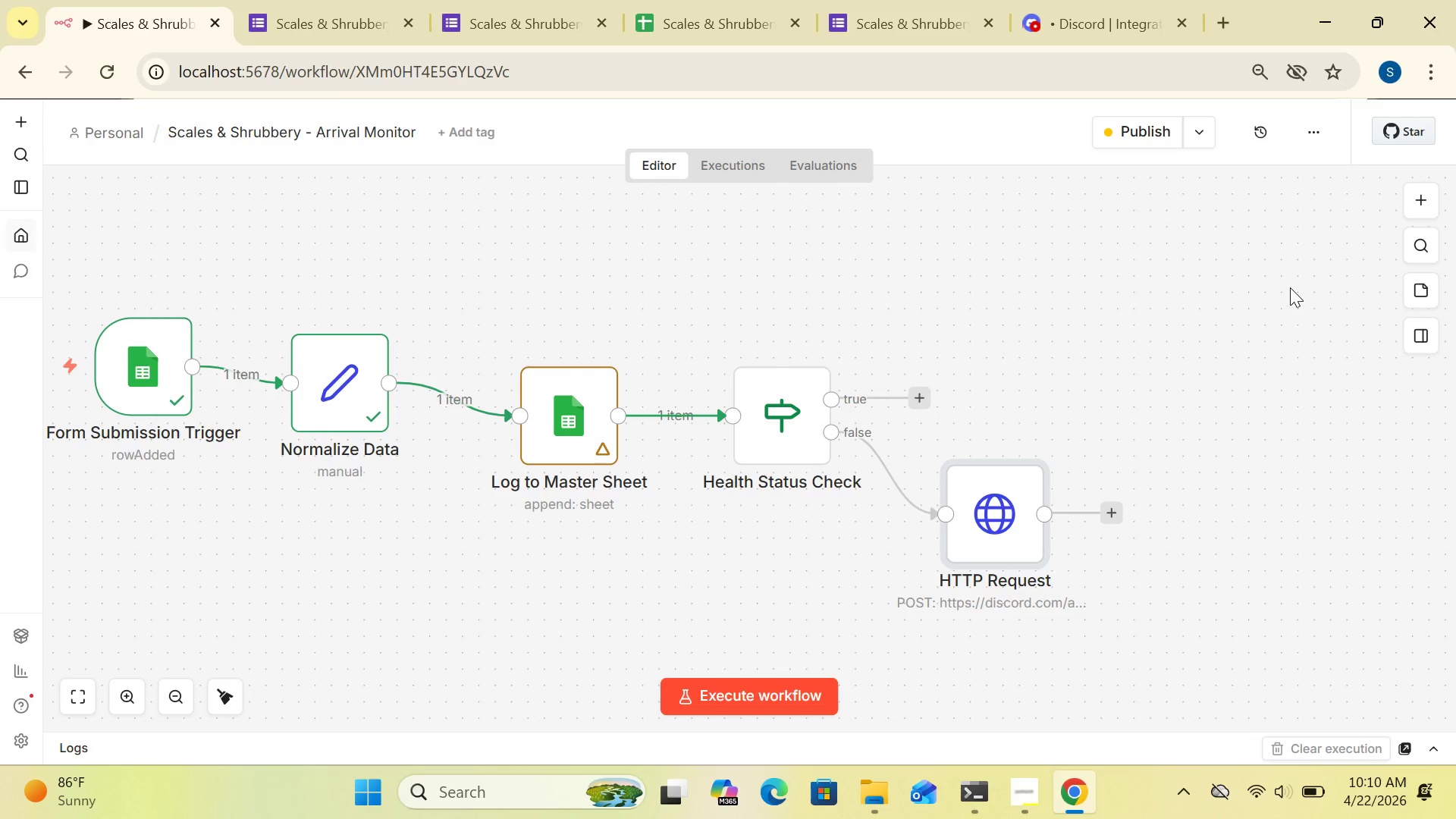 
left_click([1166, 379])
 